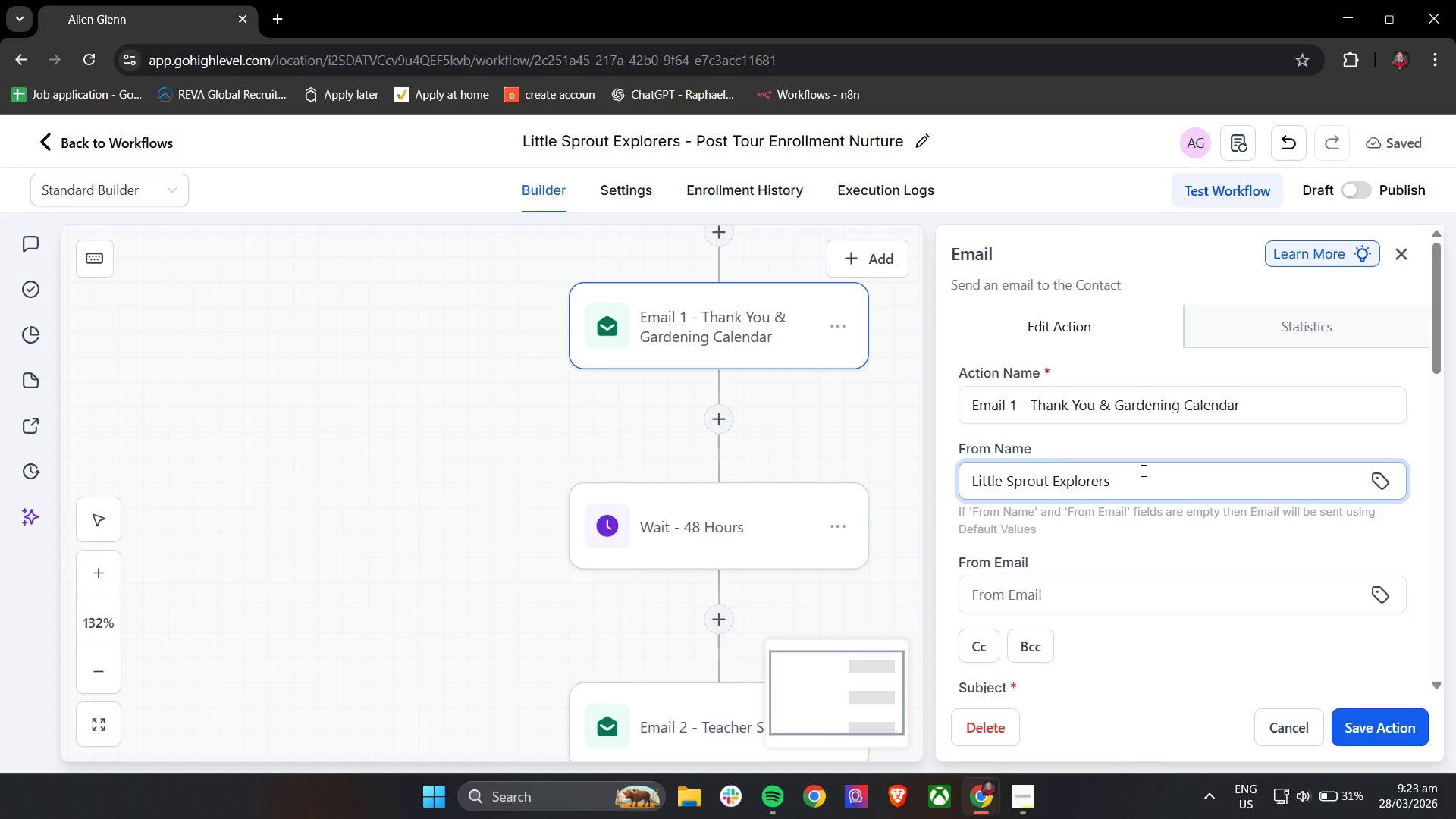 
left_click([1149, 365])
 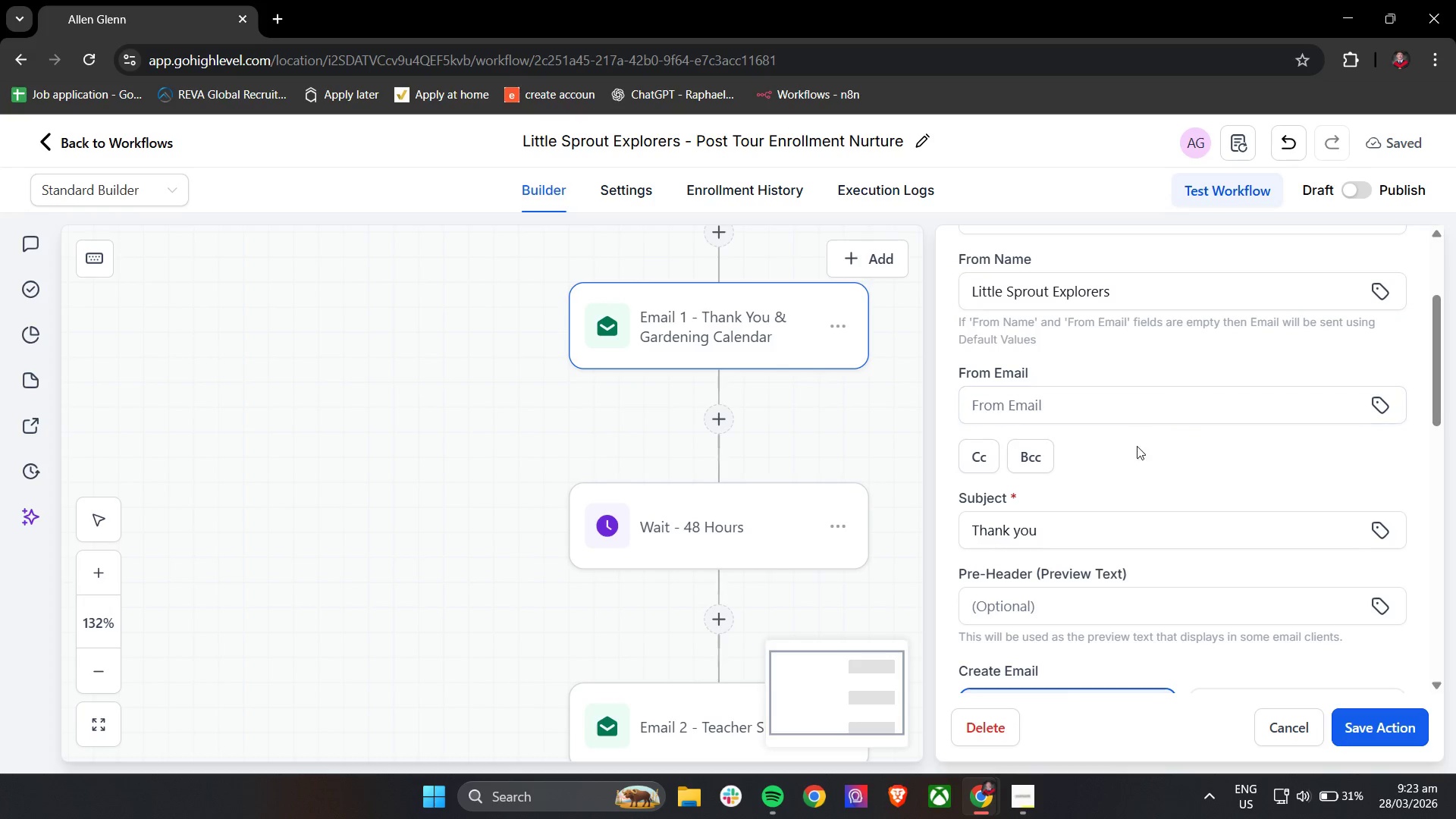 
scroll: coordinate [1090, 469], scroll_direction: down, amount: 2.0
 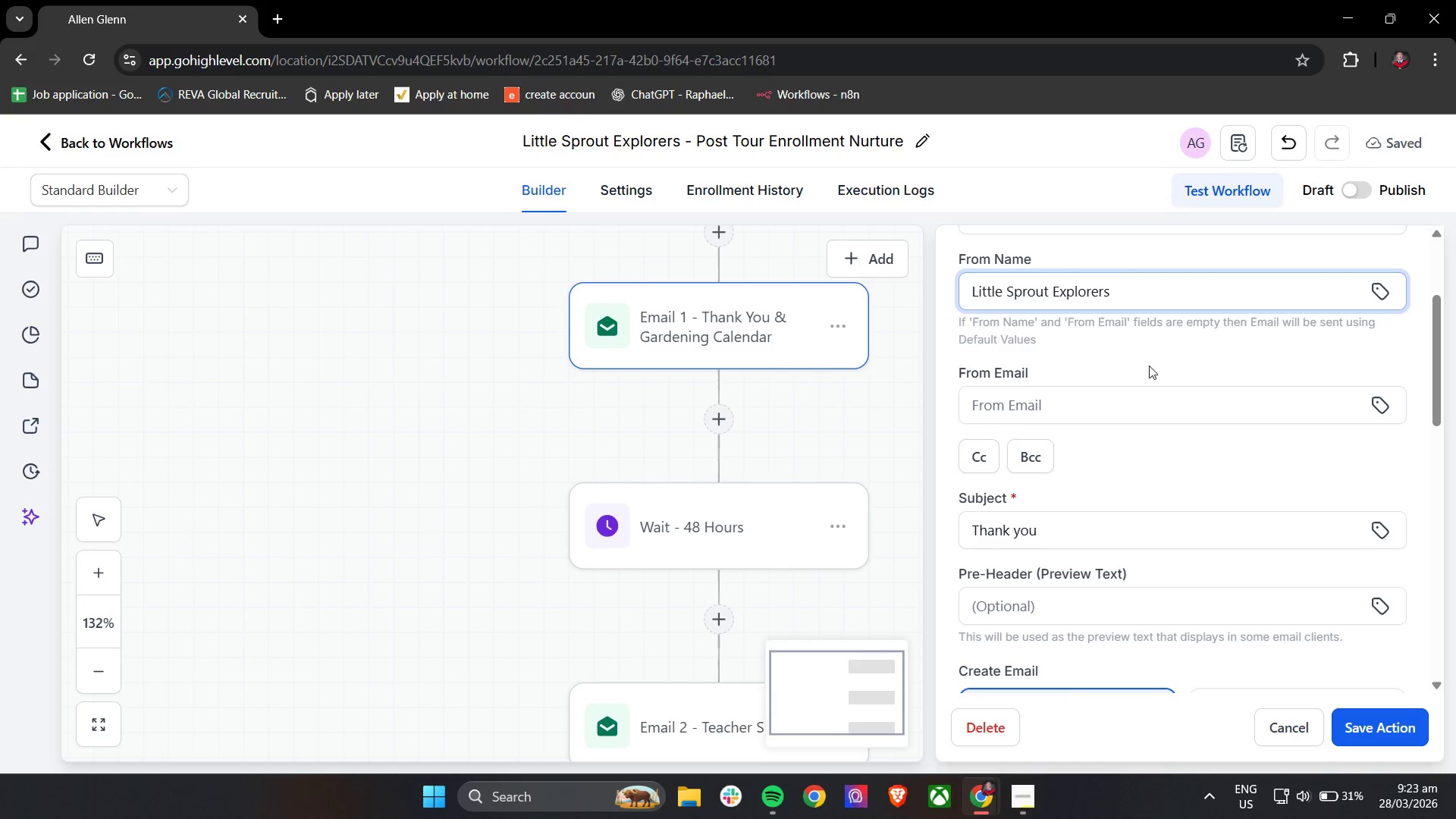 
double_click([1136, 456])
 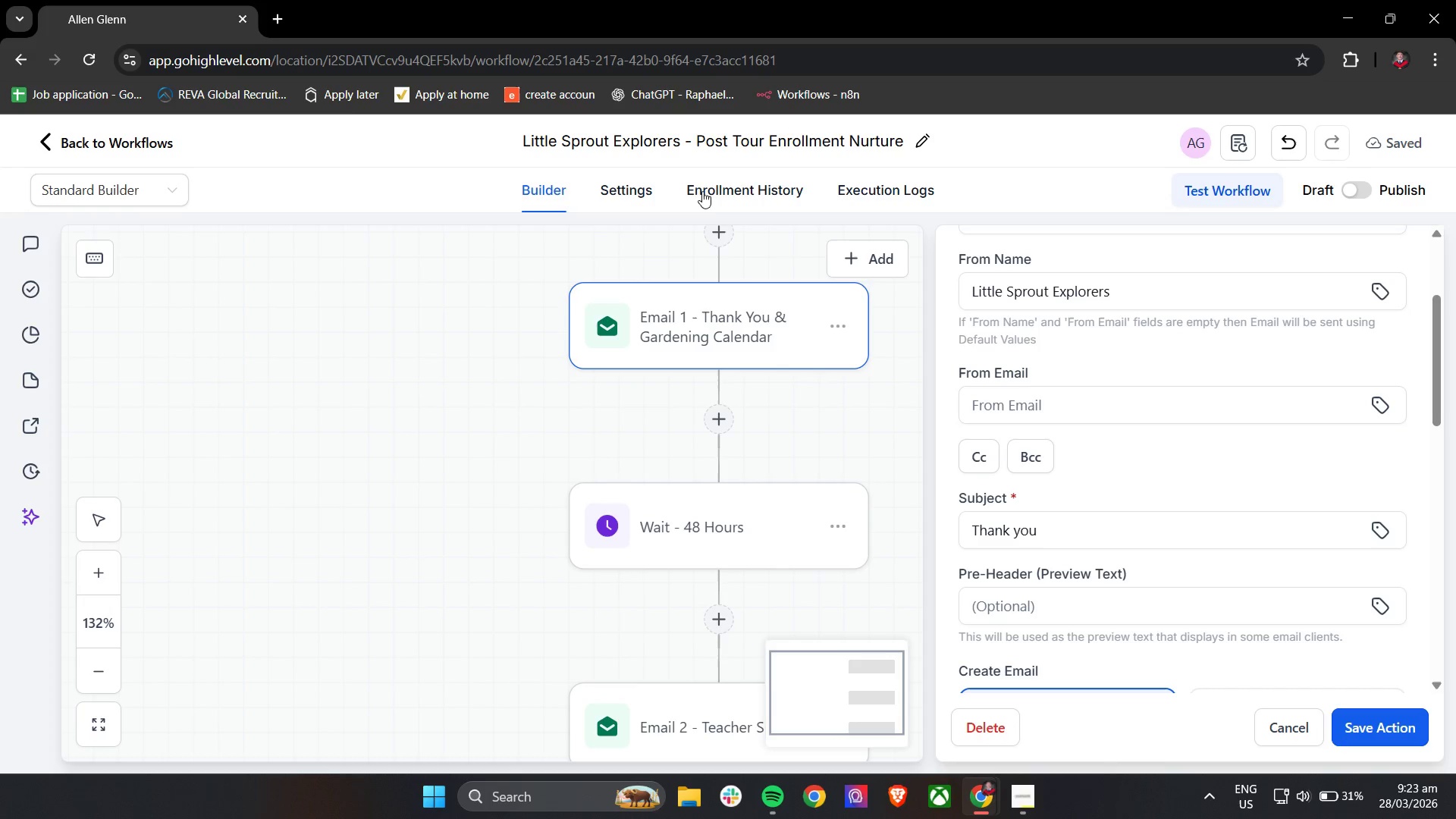 
wait(6.91)
 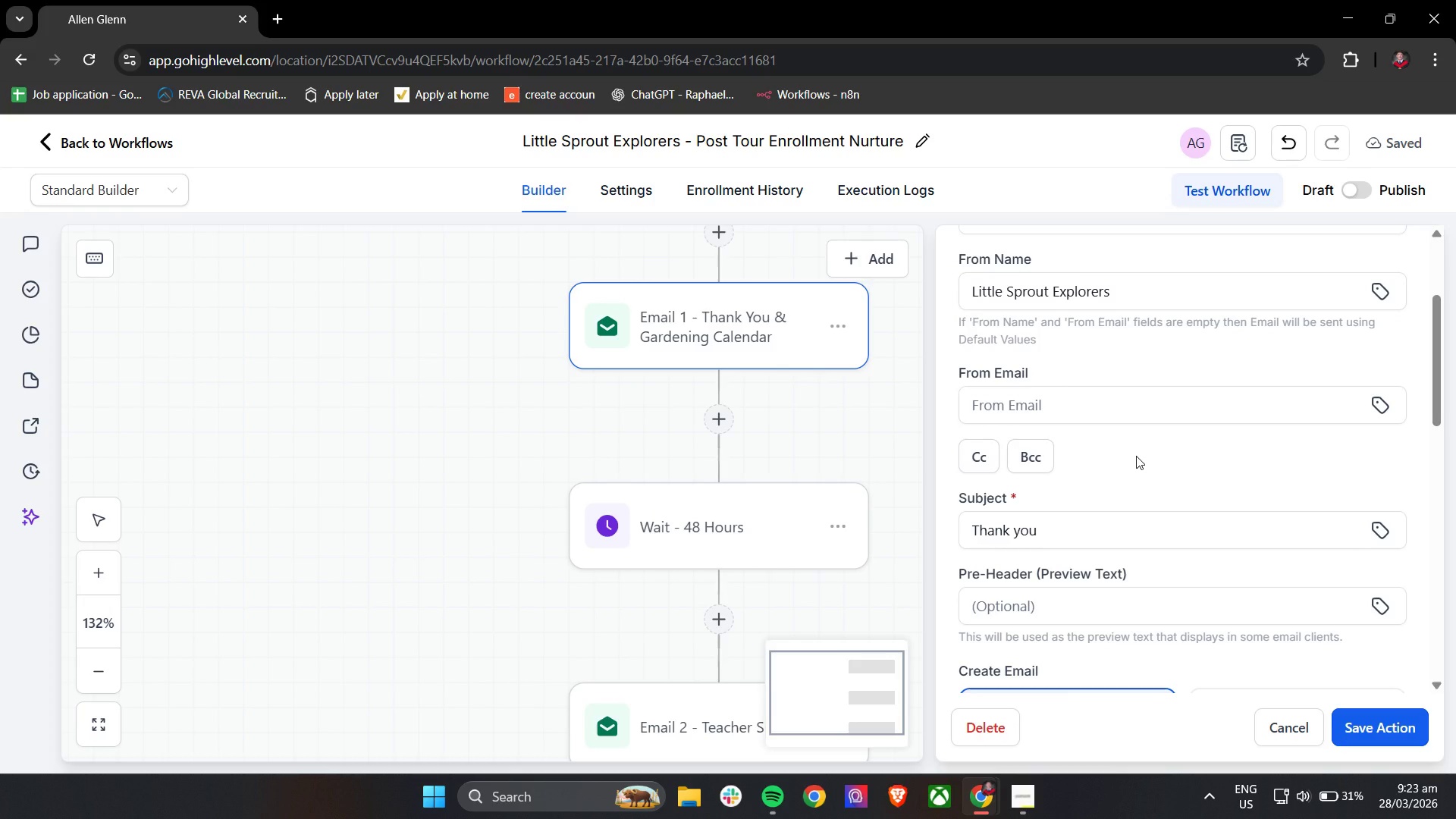 
left_click([273, 13])
 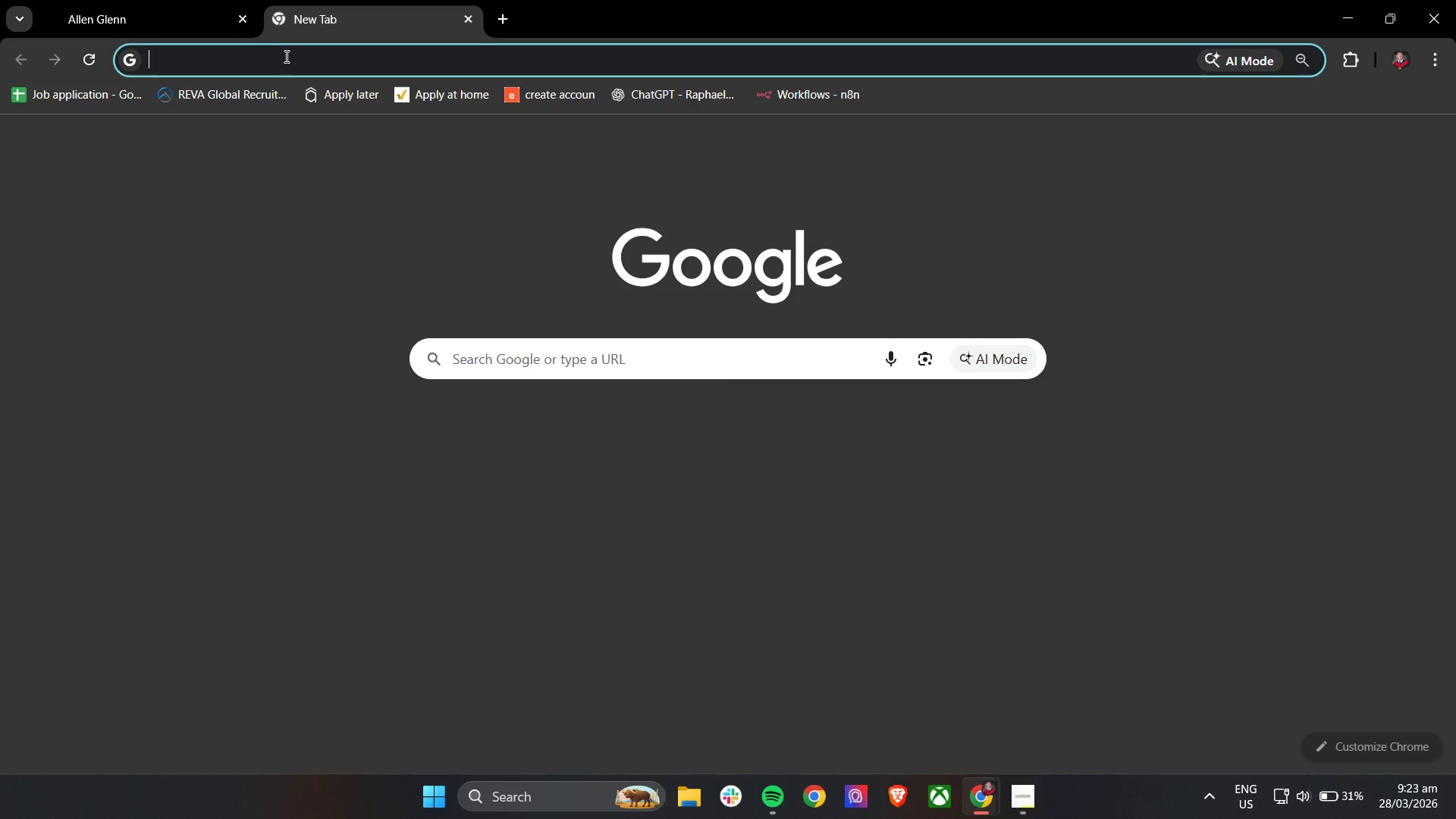 
left_click([290, 64])
 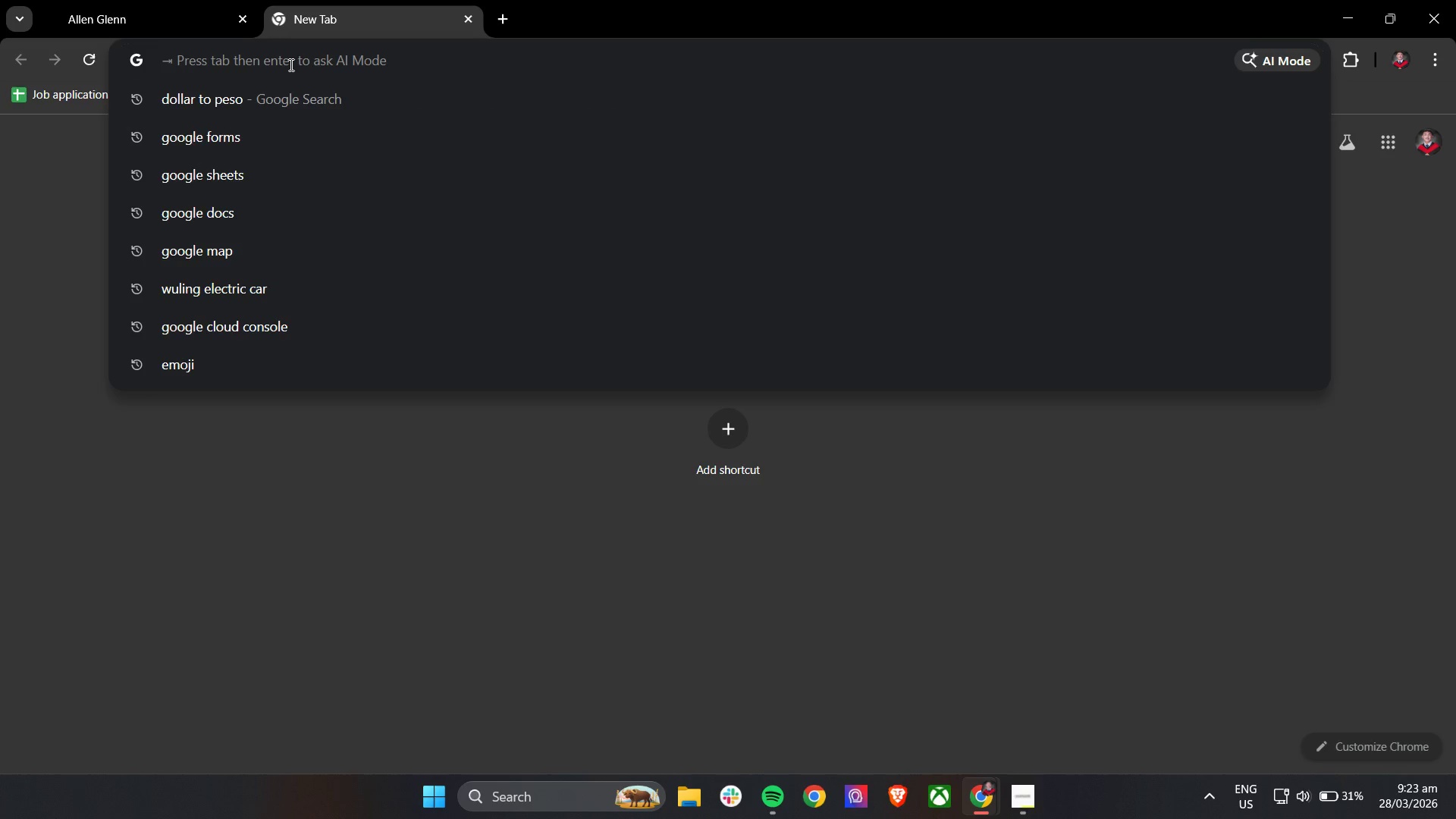 
type(emoji)
 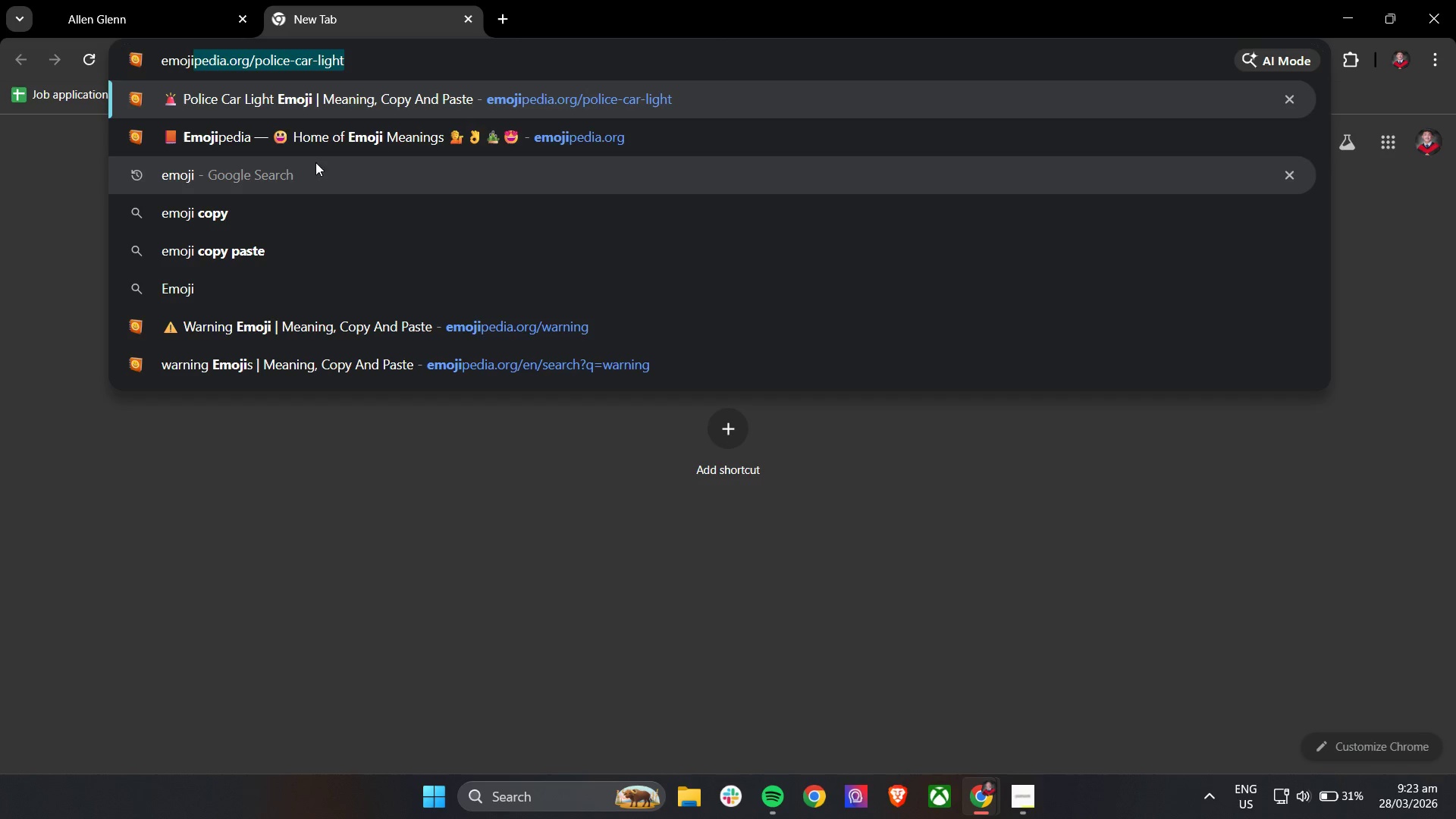 
left_click([330, 149])
 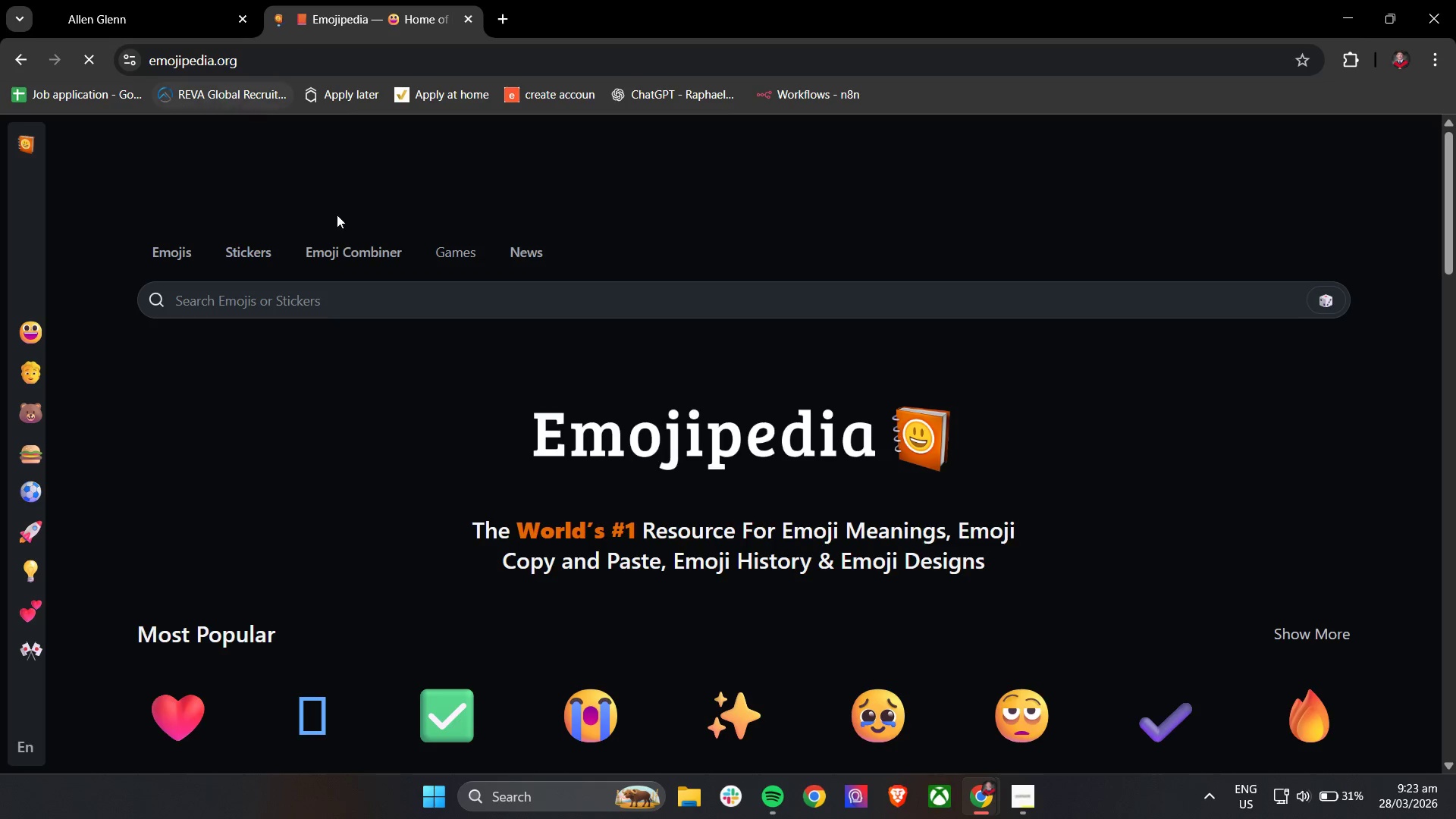 
left_click([338, 294])
 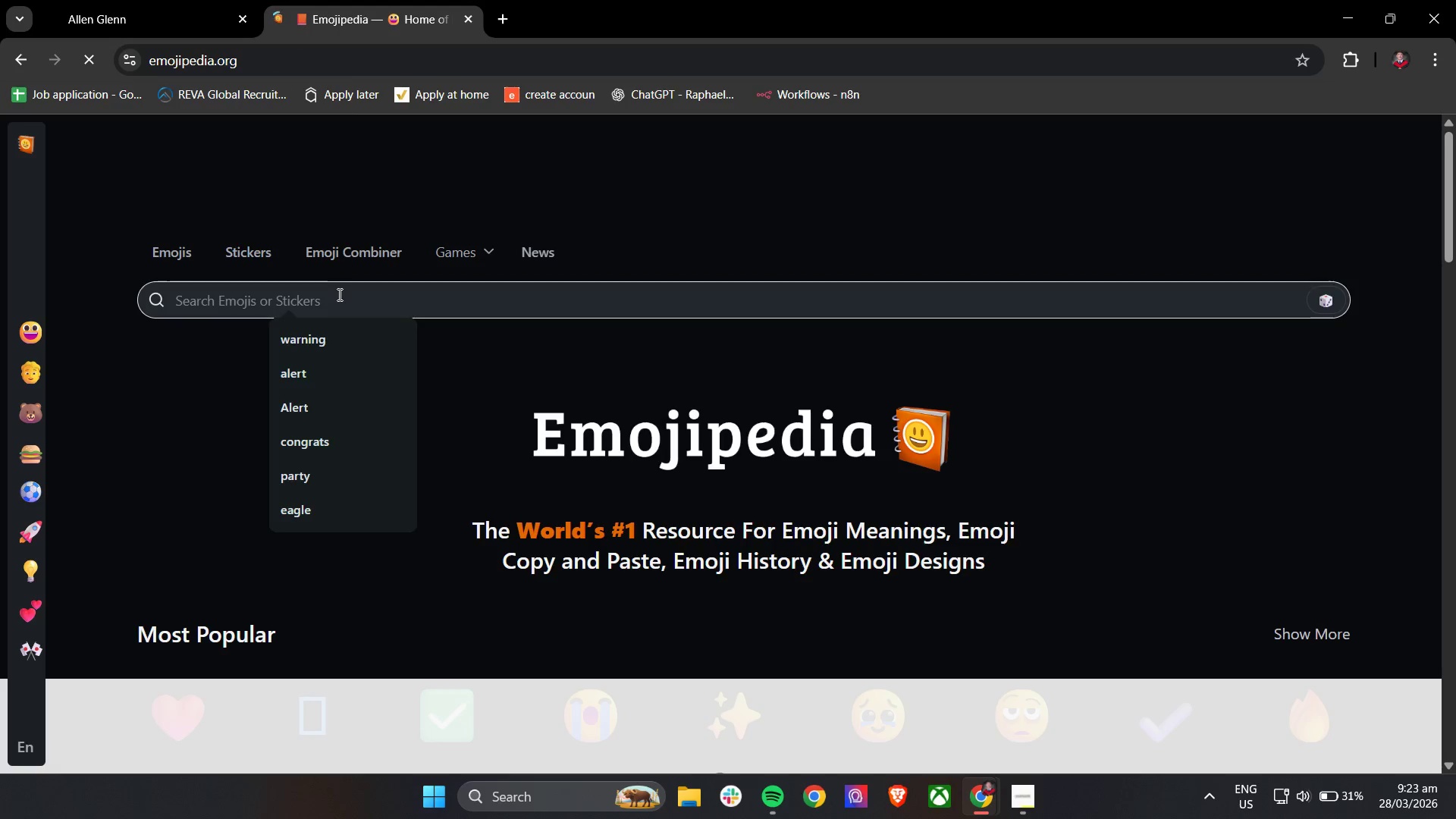 
type(plant)
 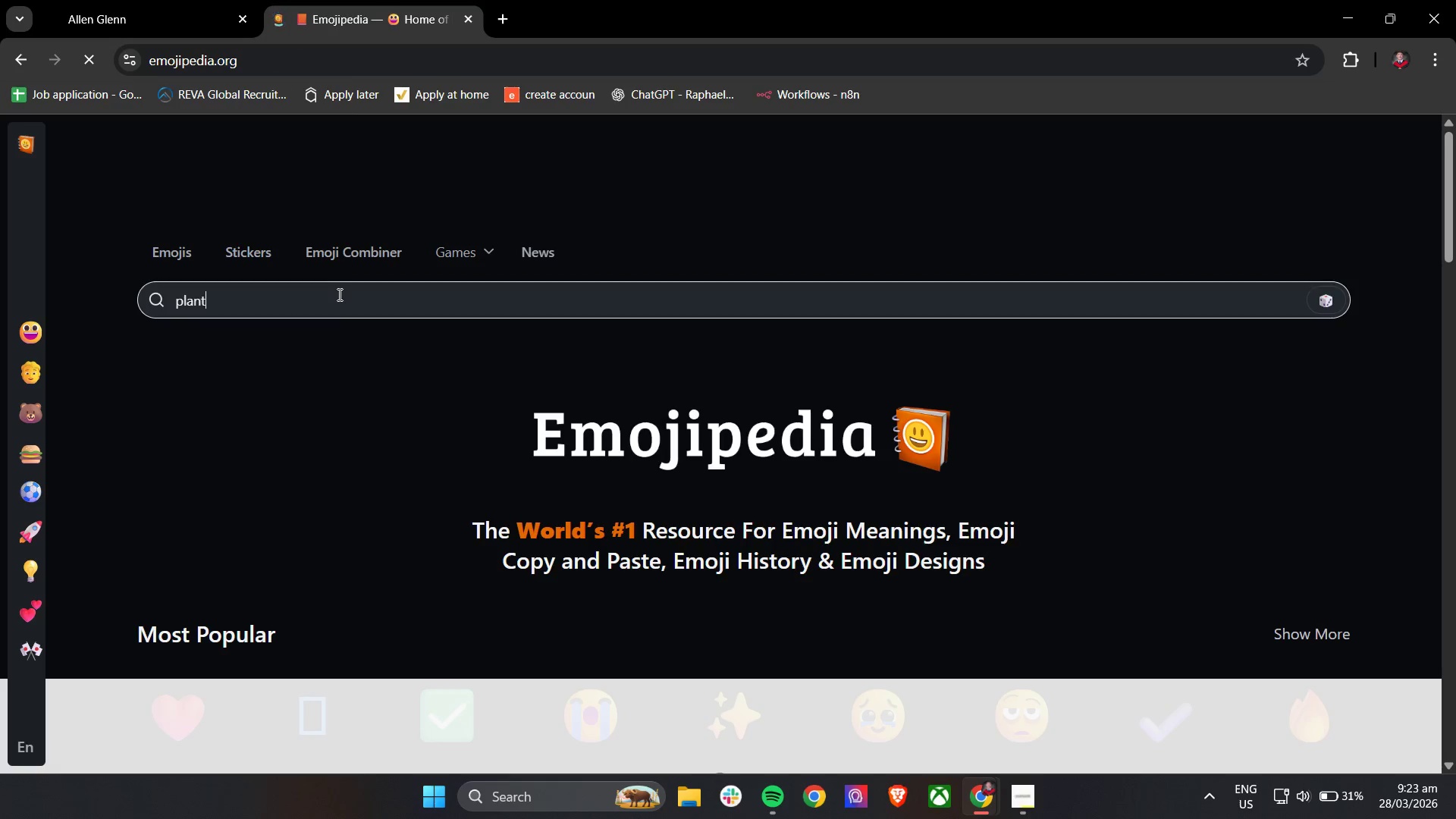 
key(Enter)
 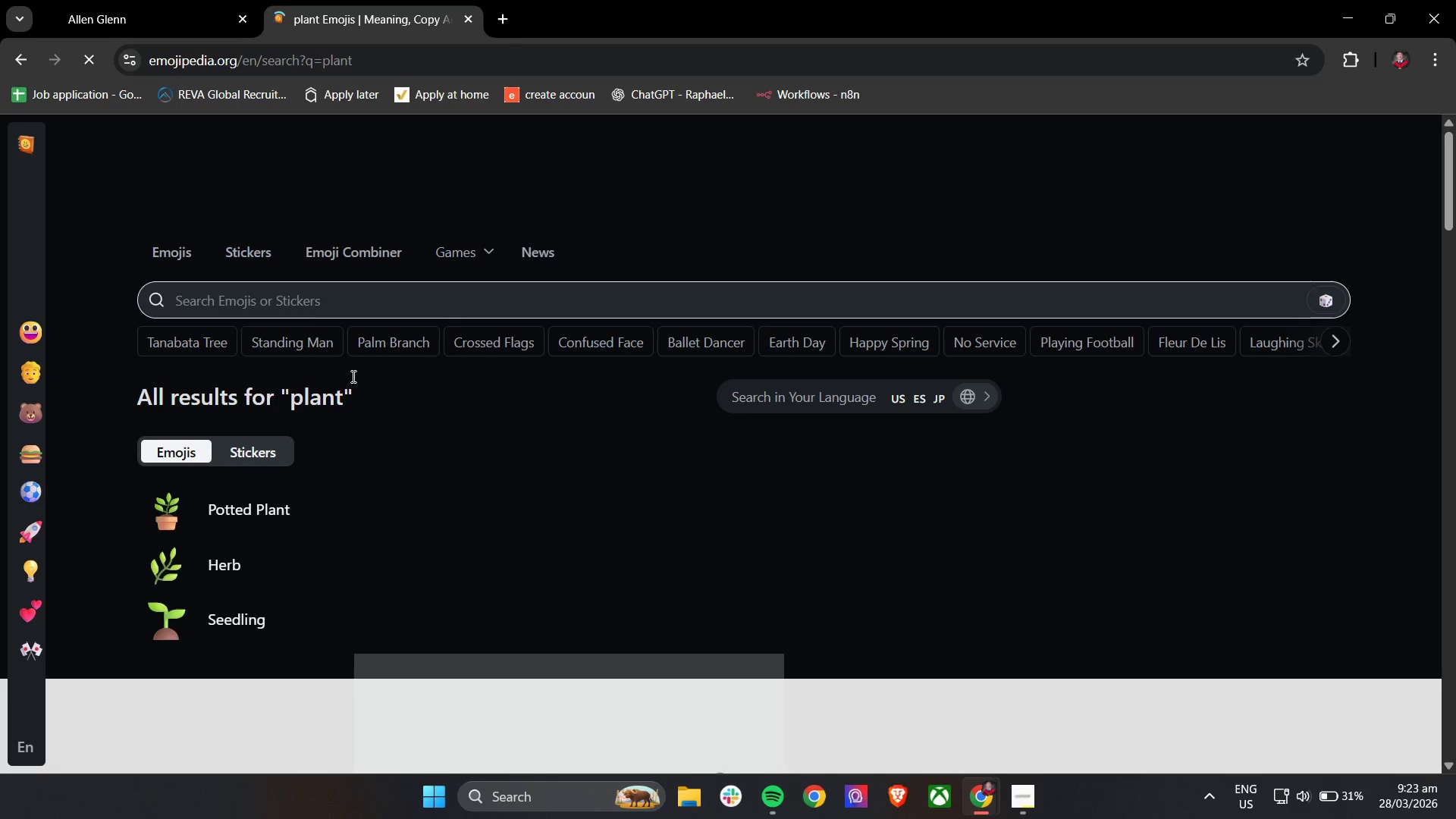 
scroll: coordinate [384, 456], scroll_direction: down, amount: 1.0
 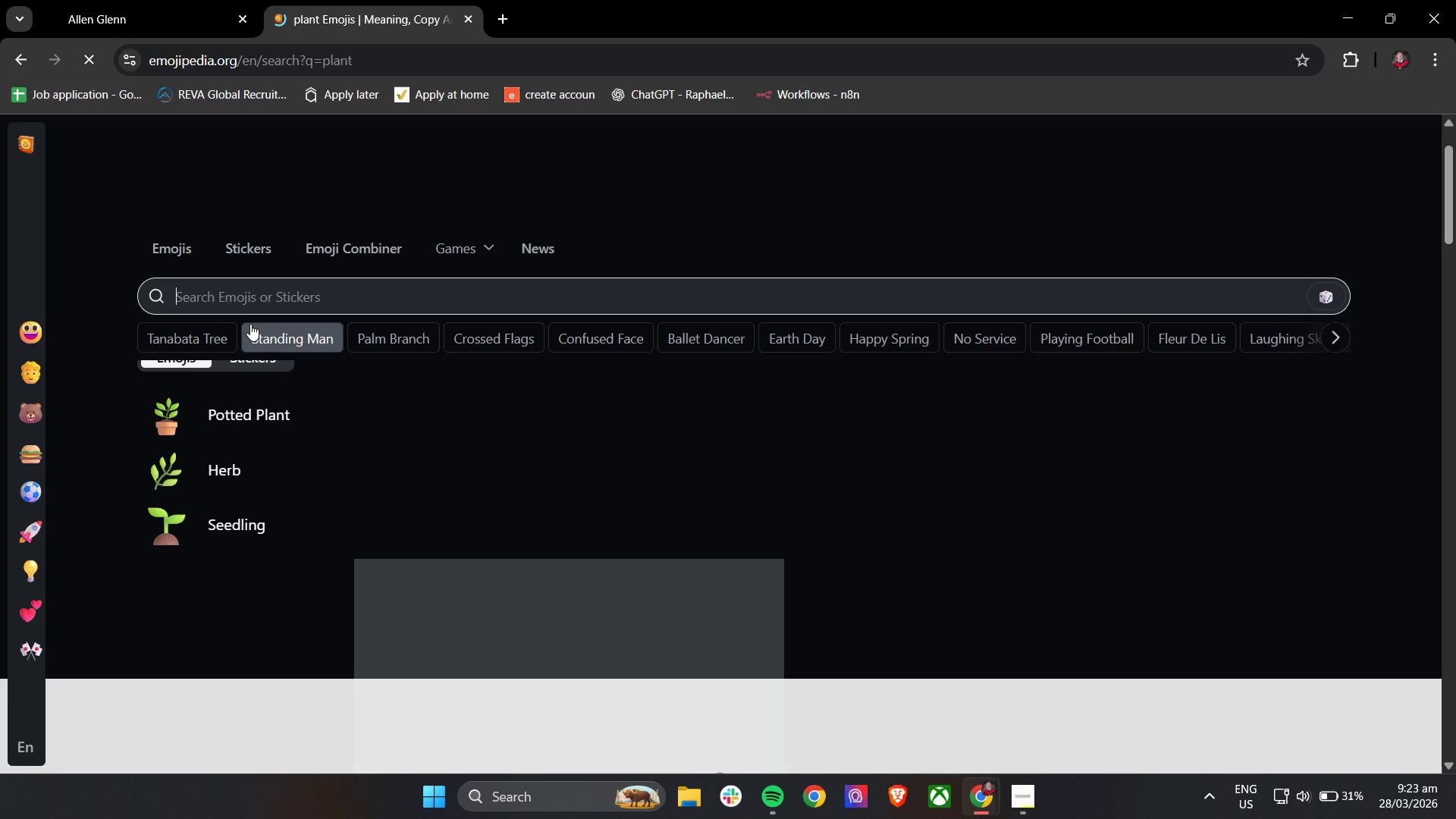 
scroll: coordinate [312, 487], scroll_direction: up, amount: 3.0
 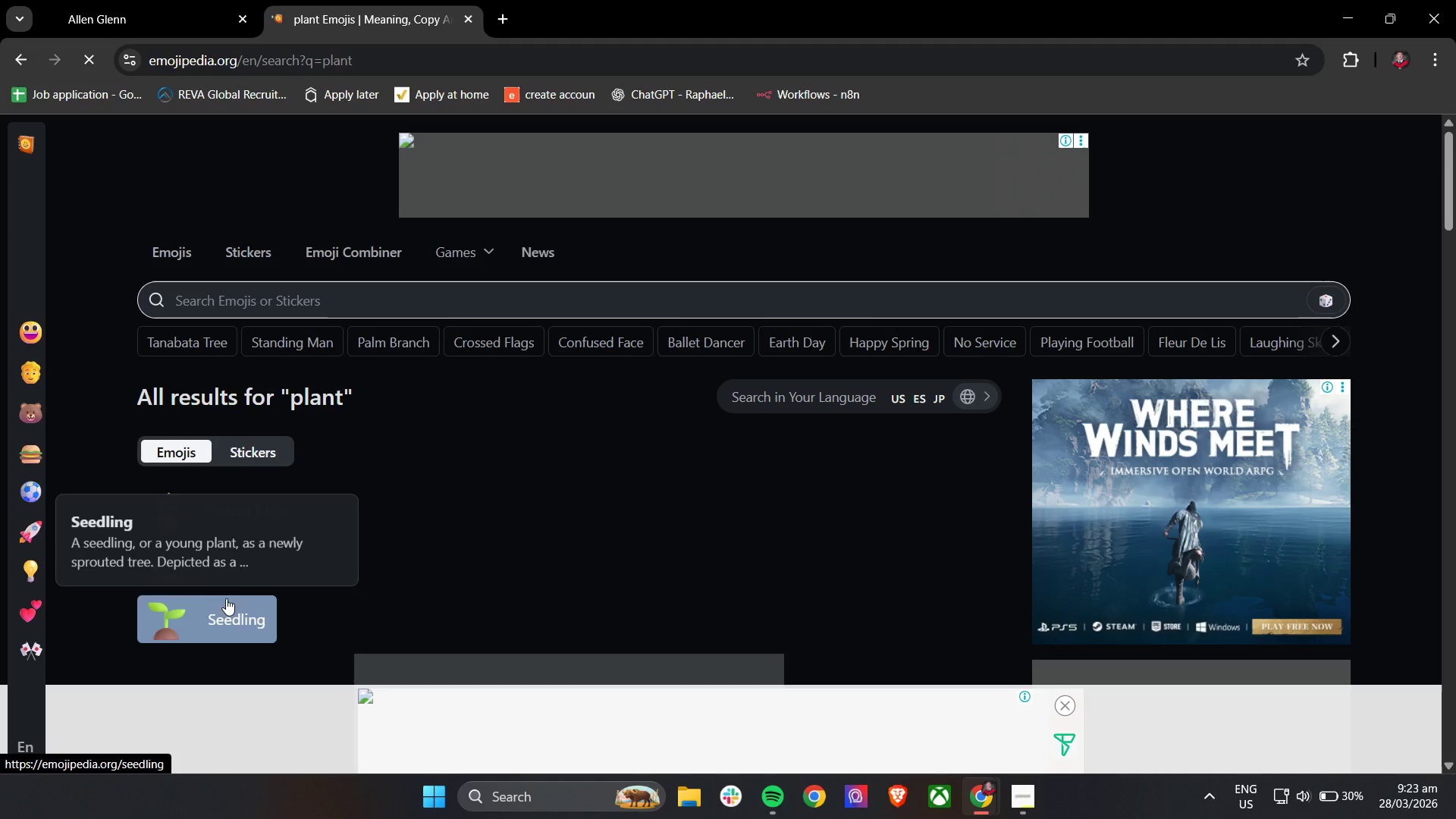 
left_click([234, 606])
 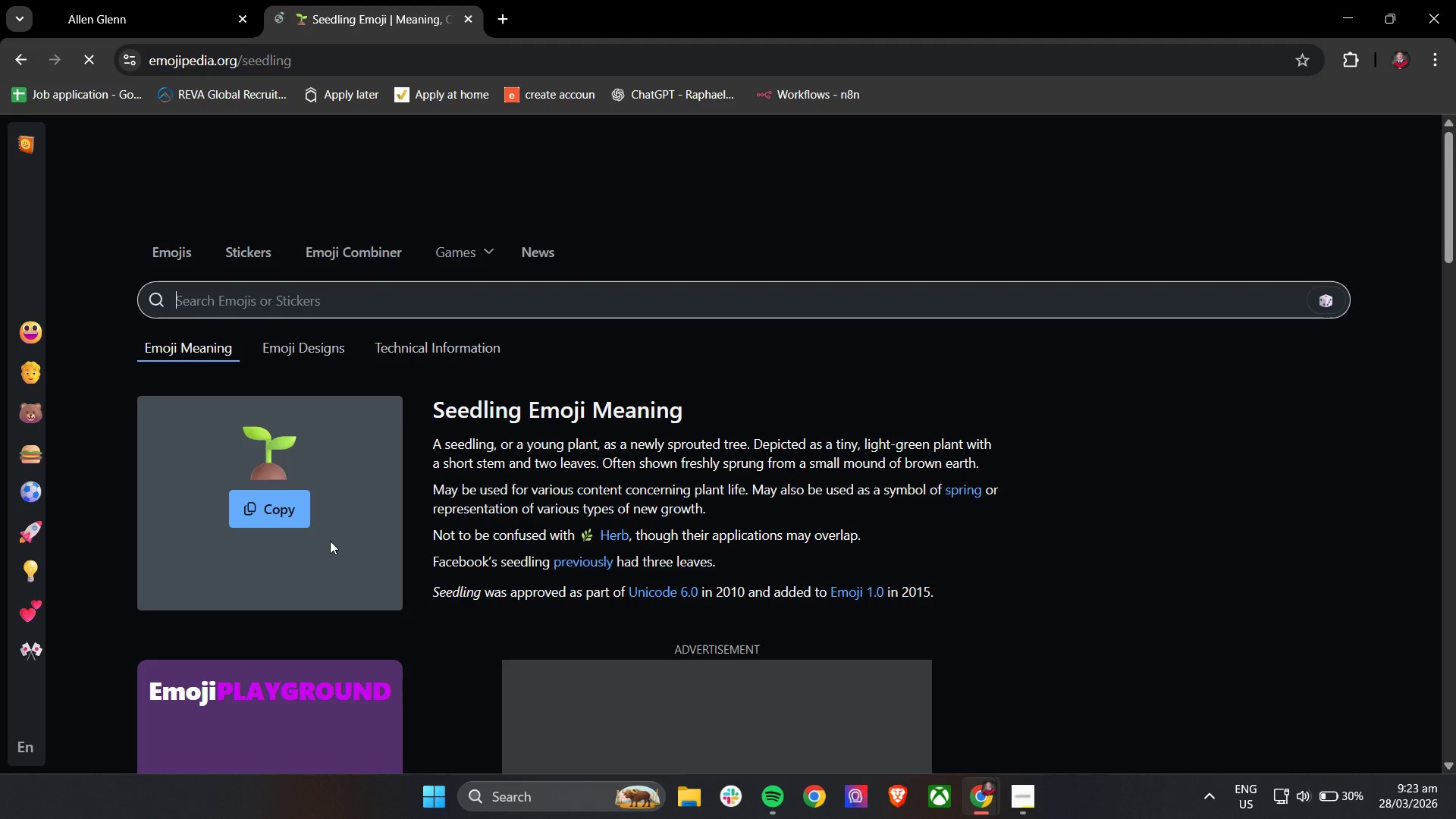 
left_click([273, 505])
 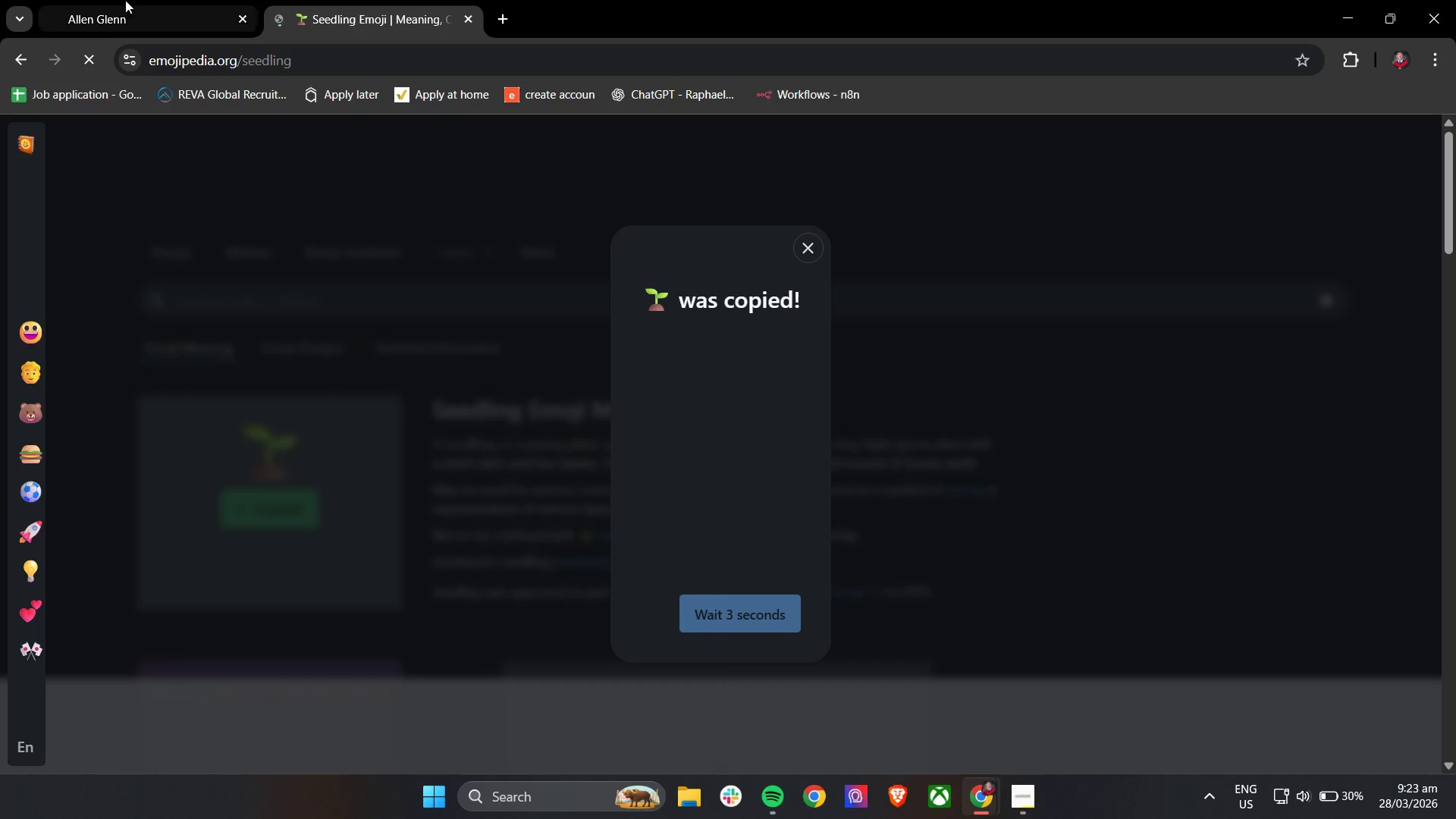 
left_click([140, 0])
 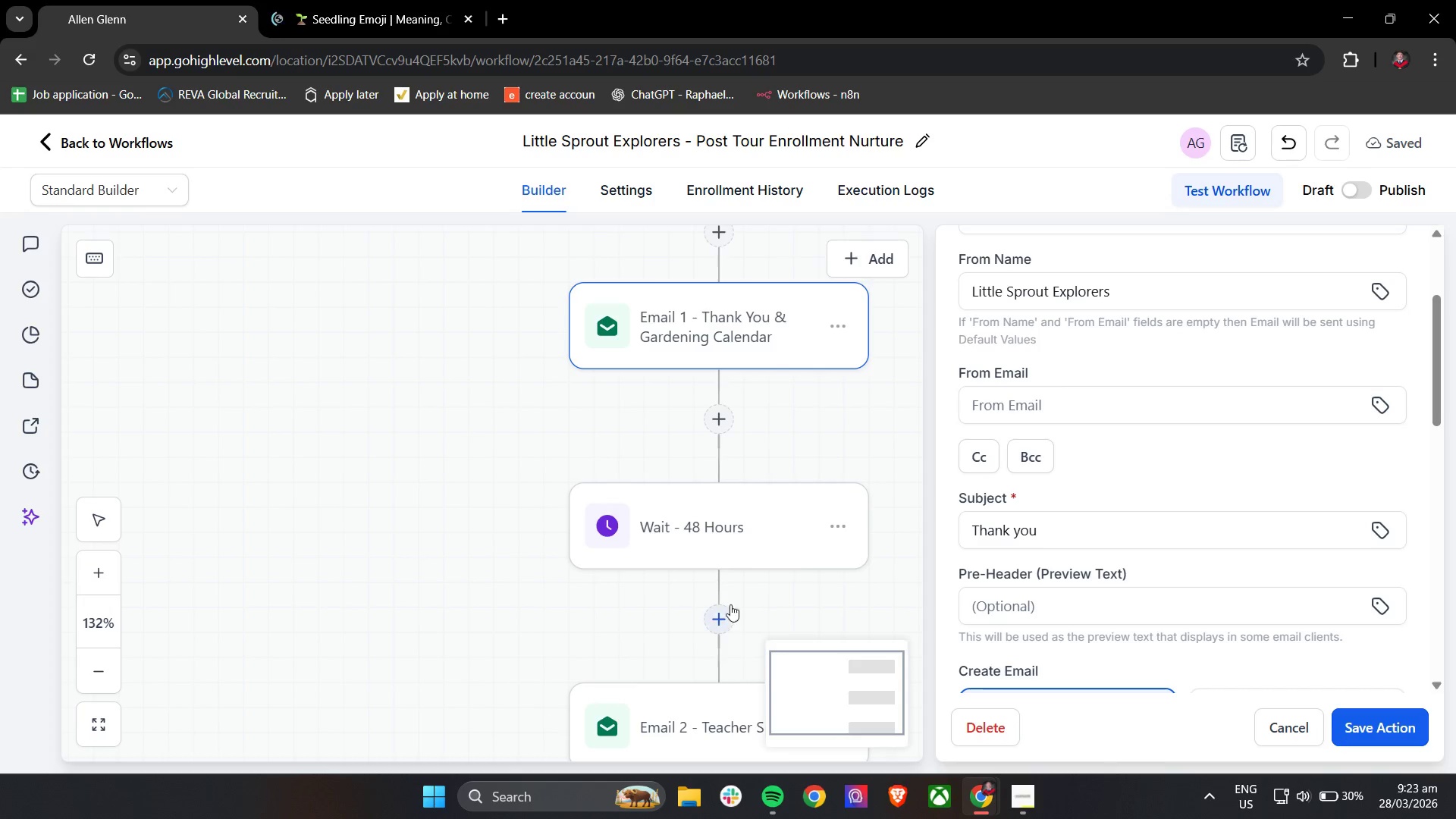 
hold_key(key=ControlLeft, duration=0.42)
 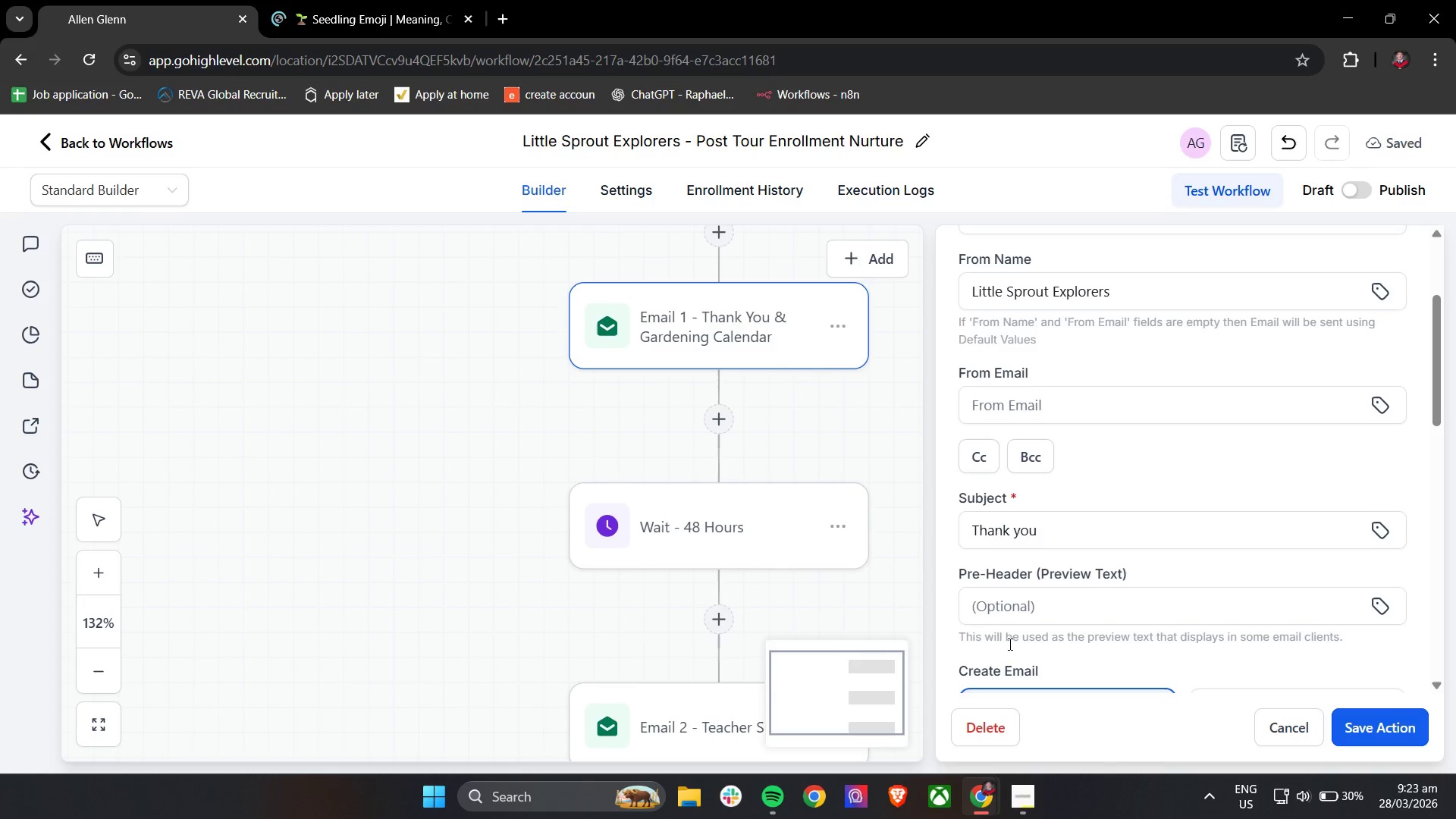 
scroll: coordinate [1009, 644], scroll_direction: down, amount: 2.0
 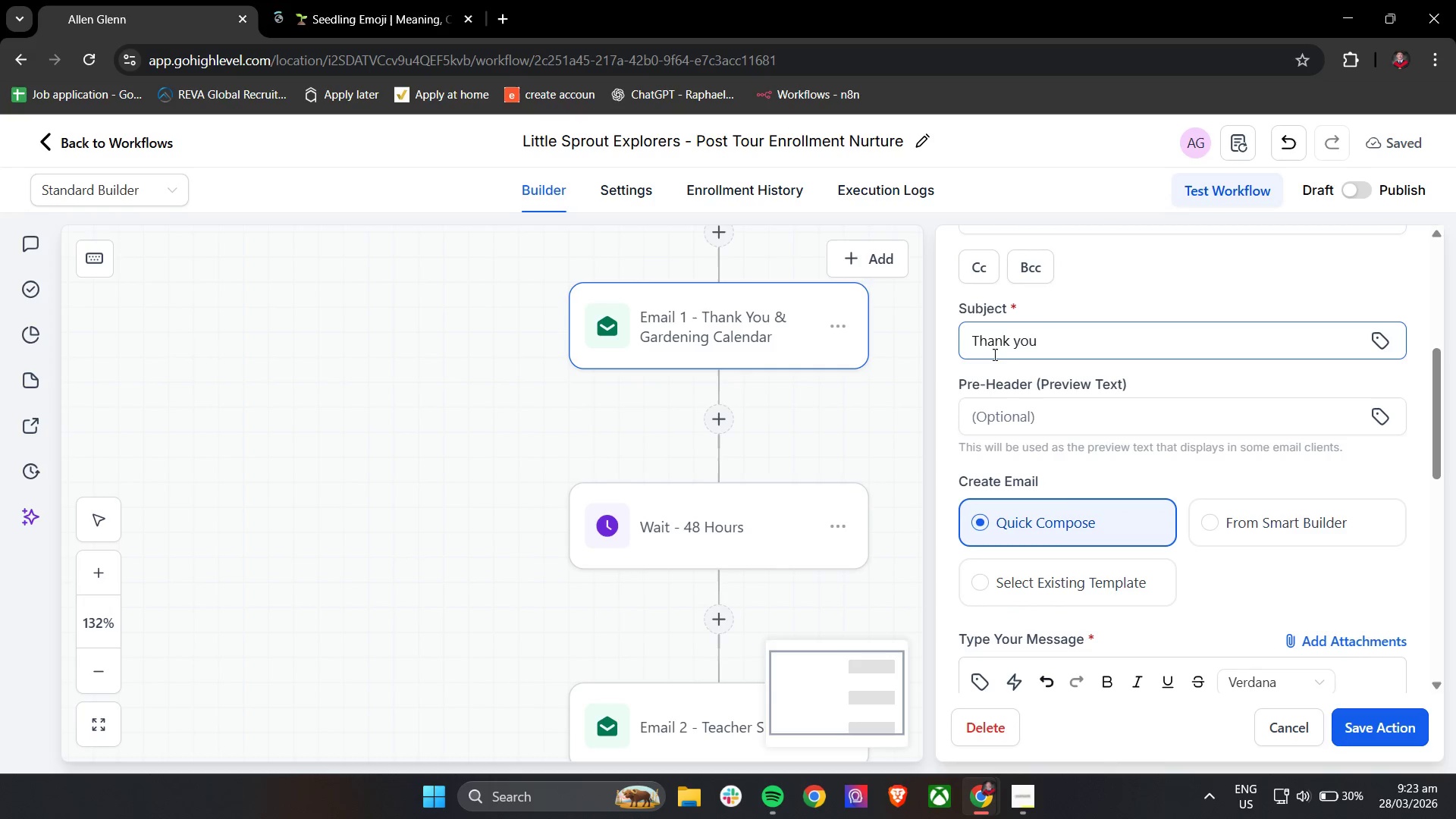 
double_click([1003, 351])
 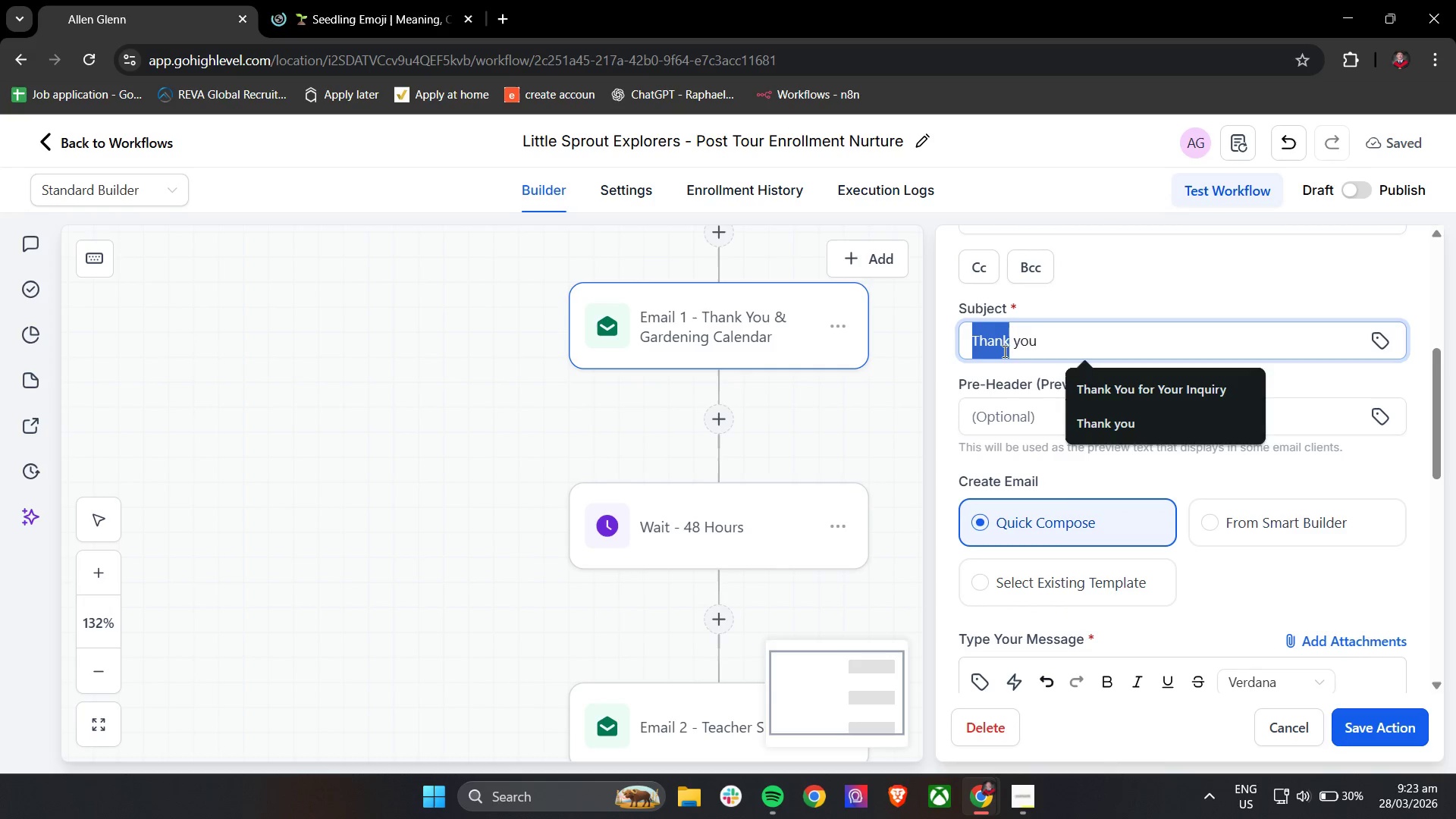 
triple_click([1003, 351])
 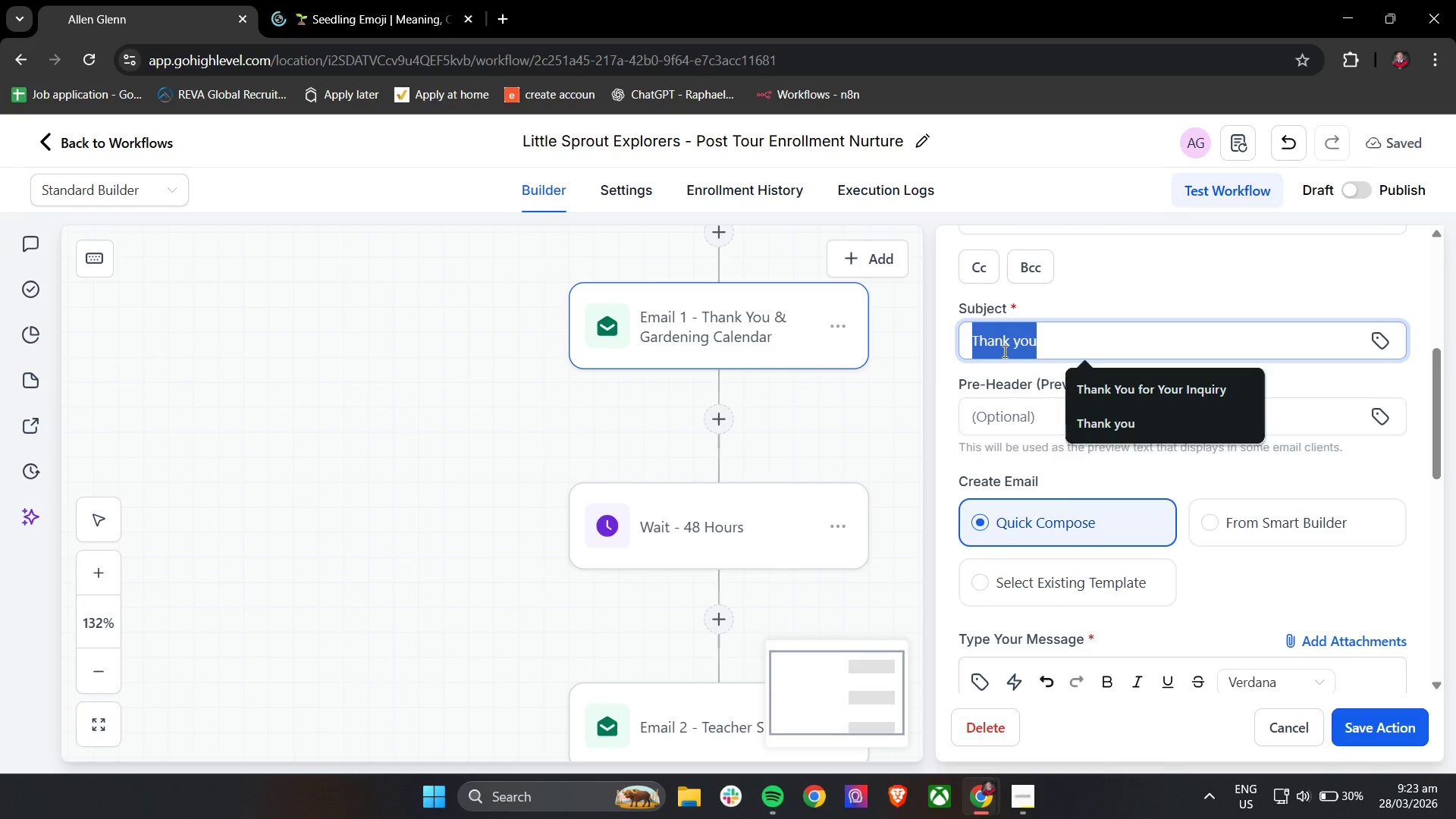 
key(Control+V)
 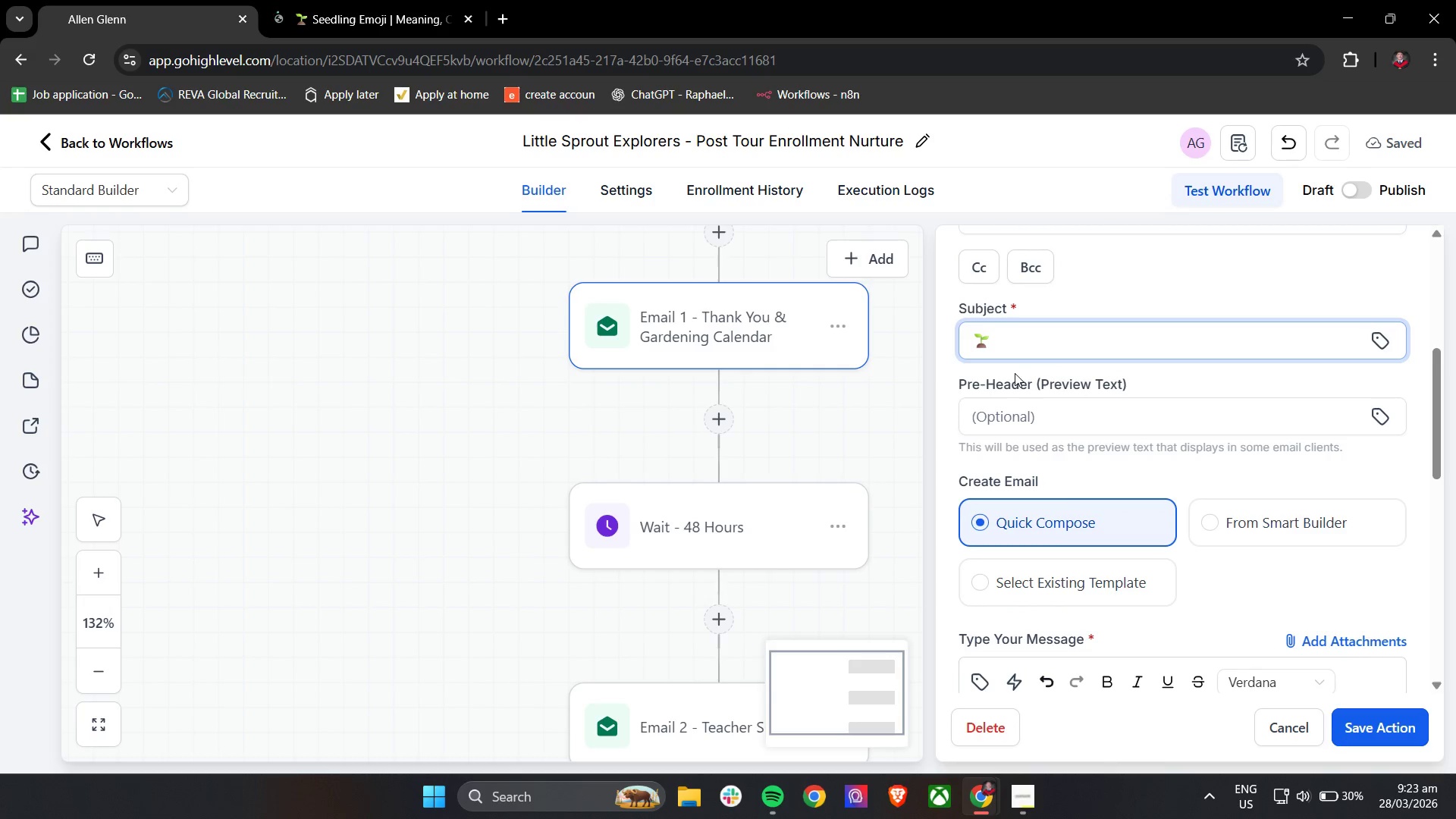 
key(Space)
 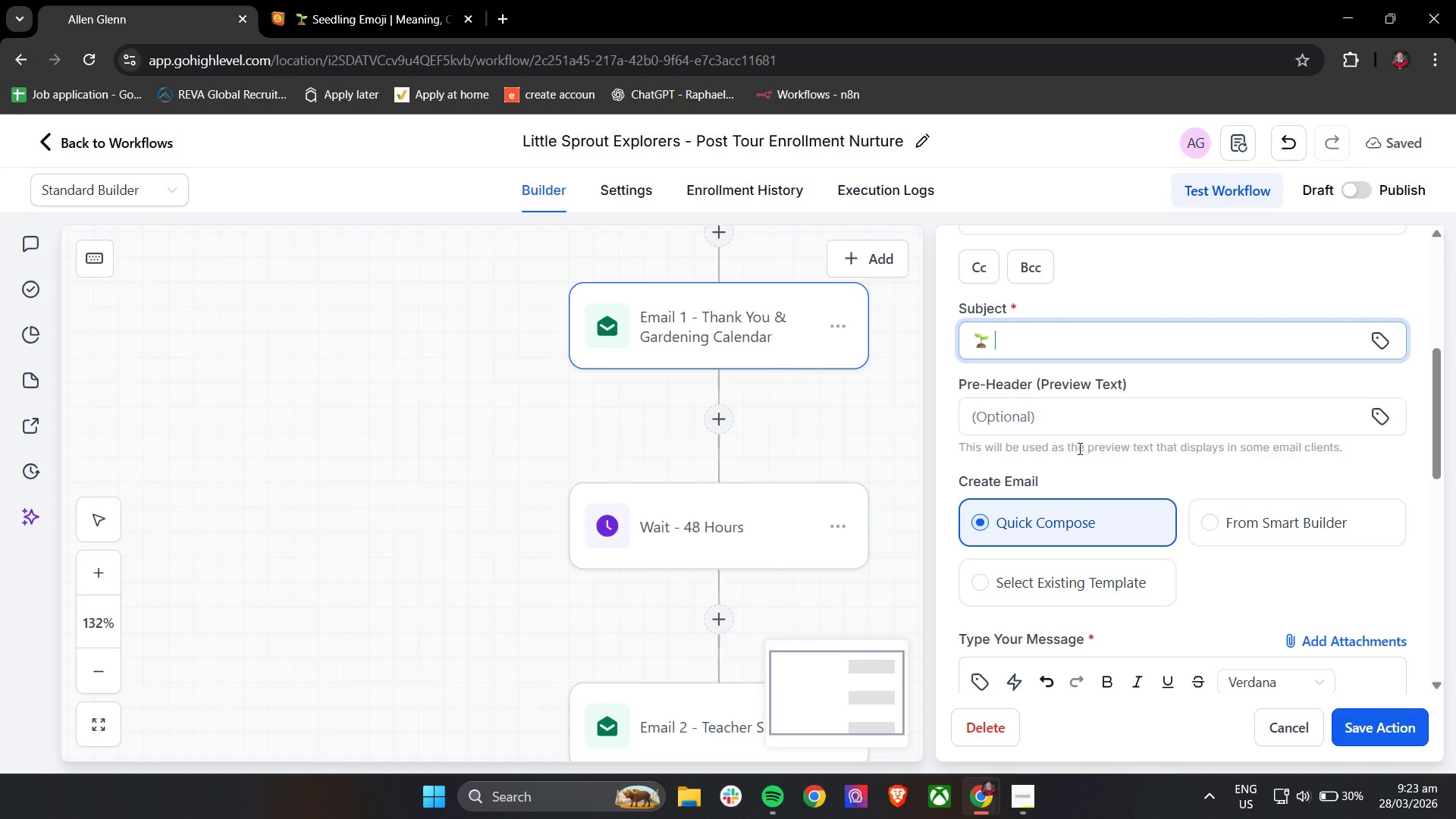 
key(Shift+ShiftLeft)
 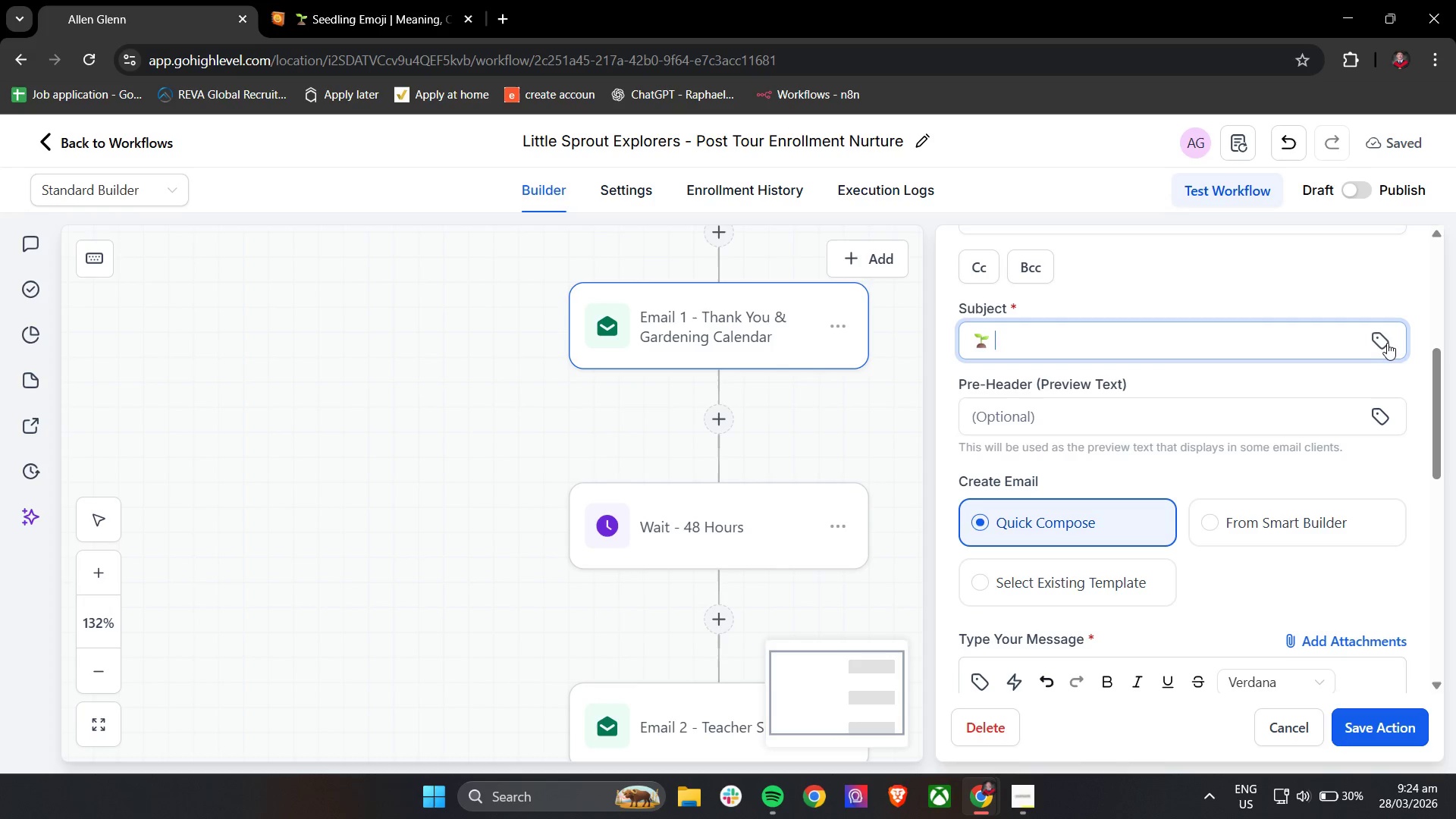 
left_click([1387, 342])
 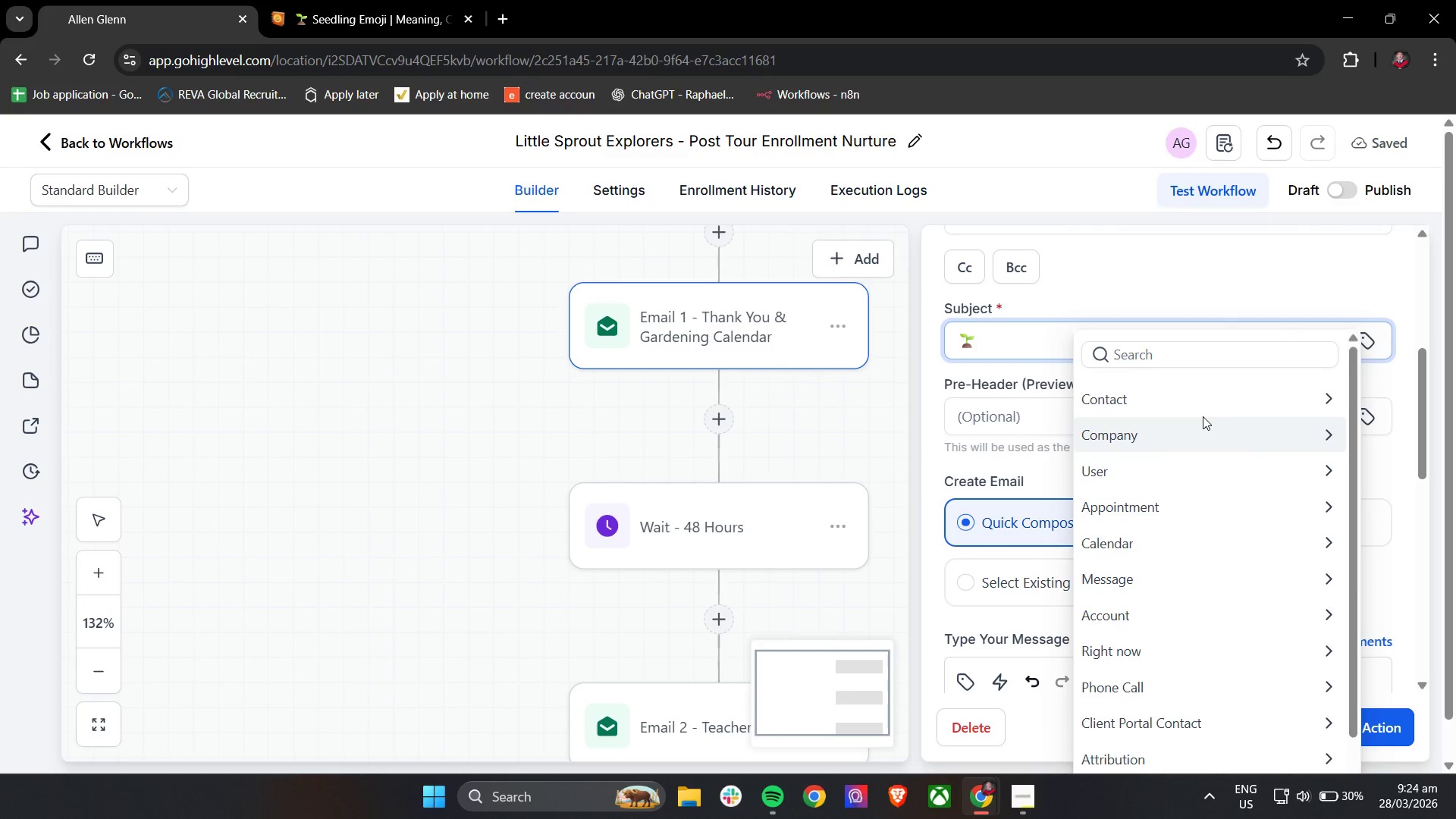 
left_click([1205, 402])
 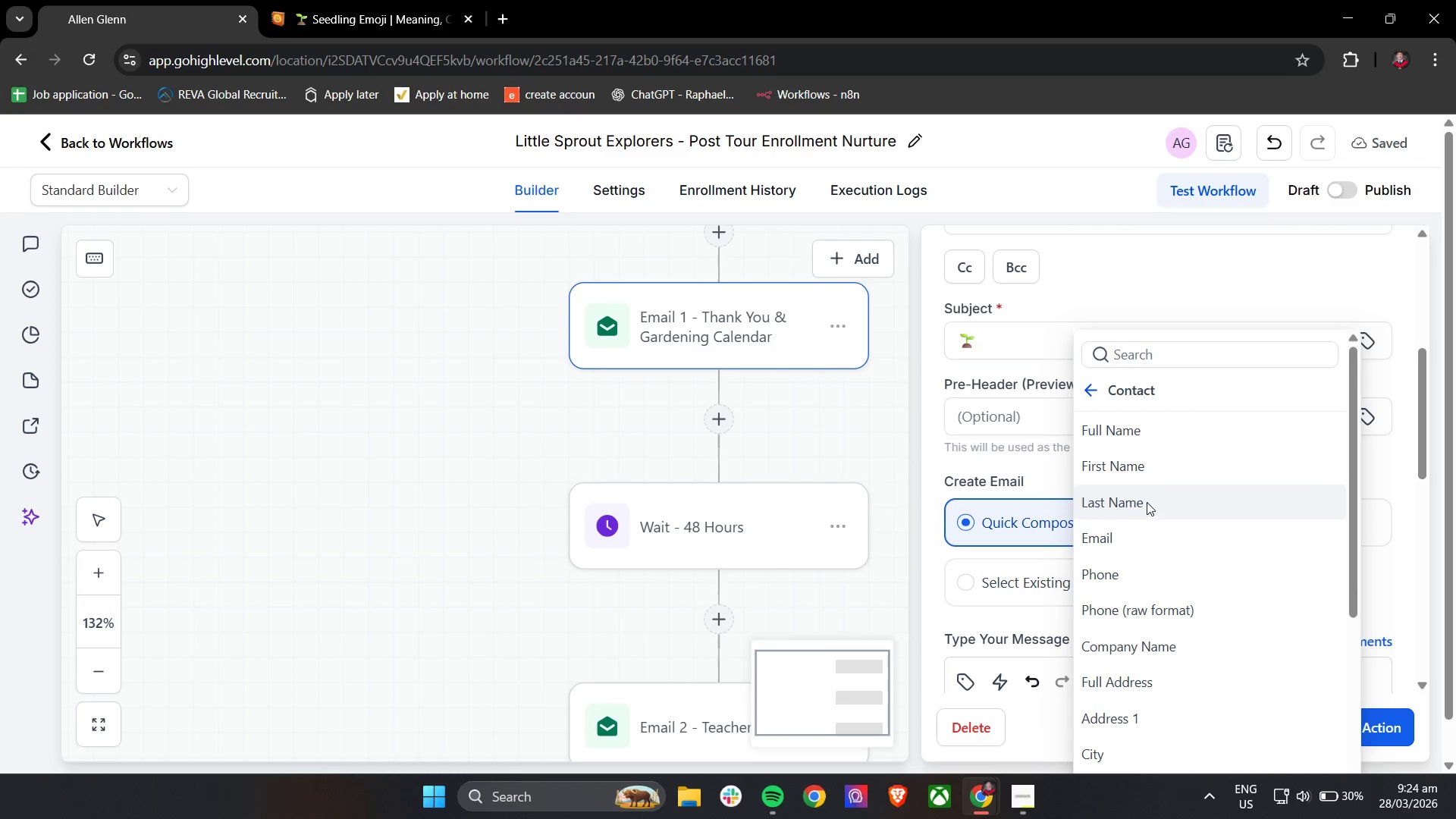 
left_click([1159, 441])
 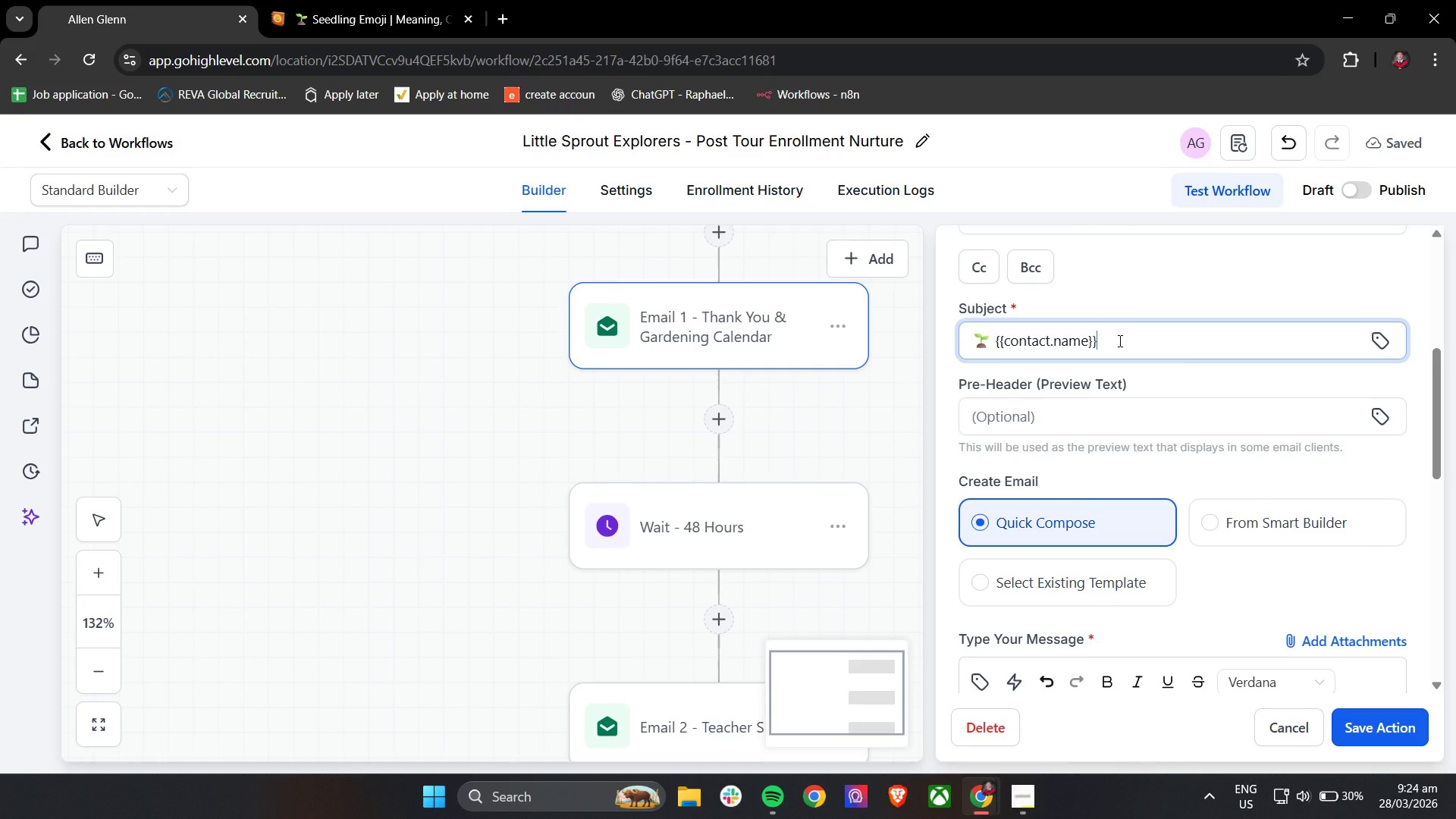 
type(, ty)
key(Backspace)
type(hanl )
key(Backspace)
key(Backspace)
type(k you for visiting Little Sprout Explorers!)
 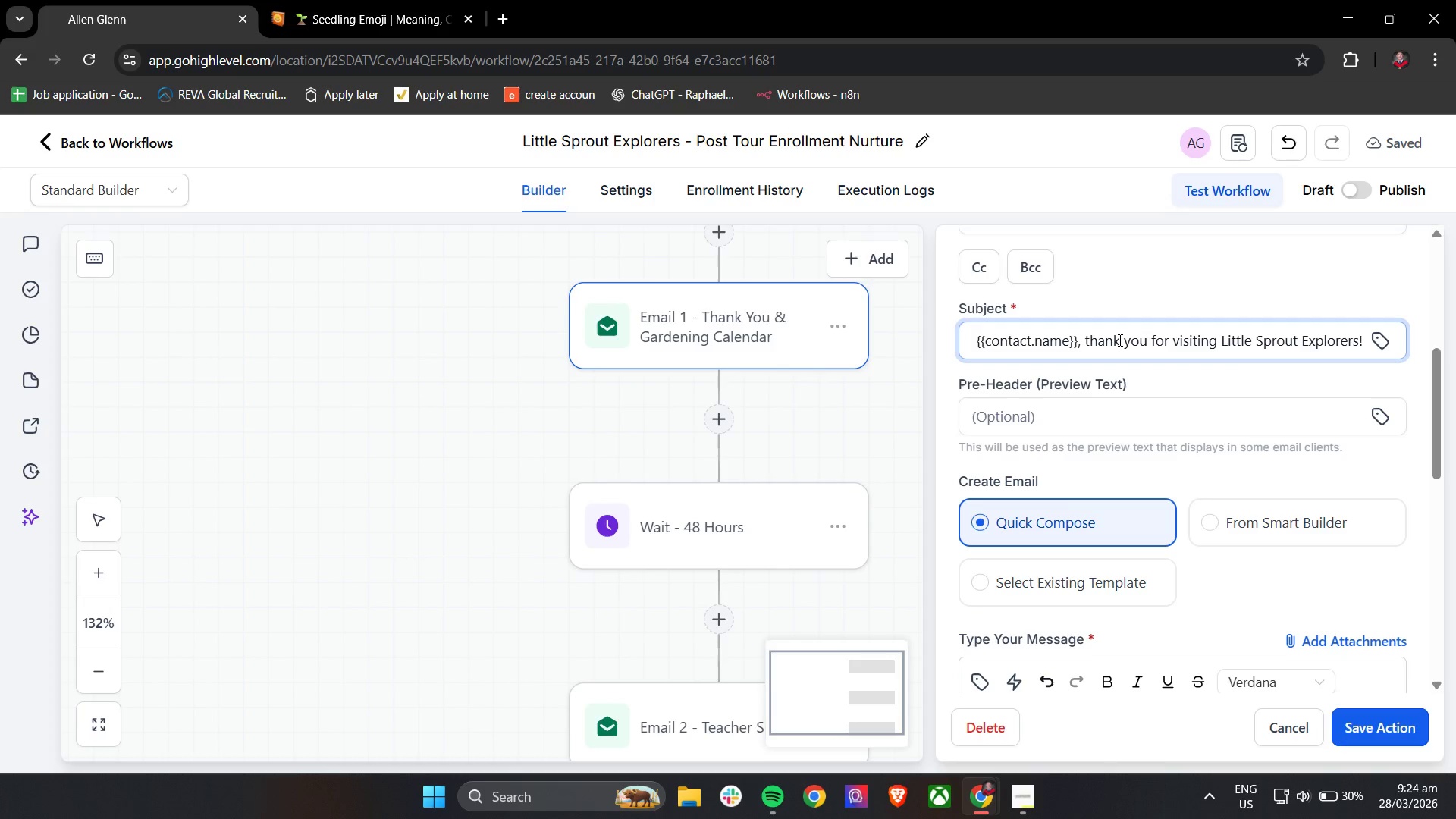 
scroll: coordinate [1039, 390], scroll_direction: down, amount: 2.0
 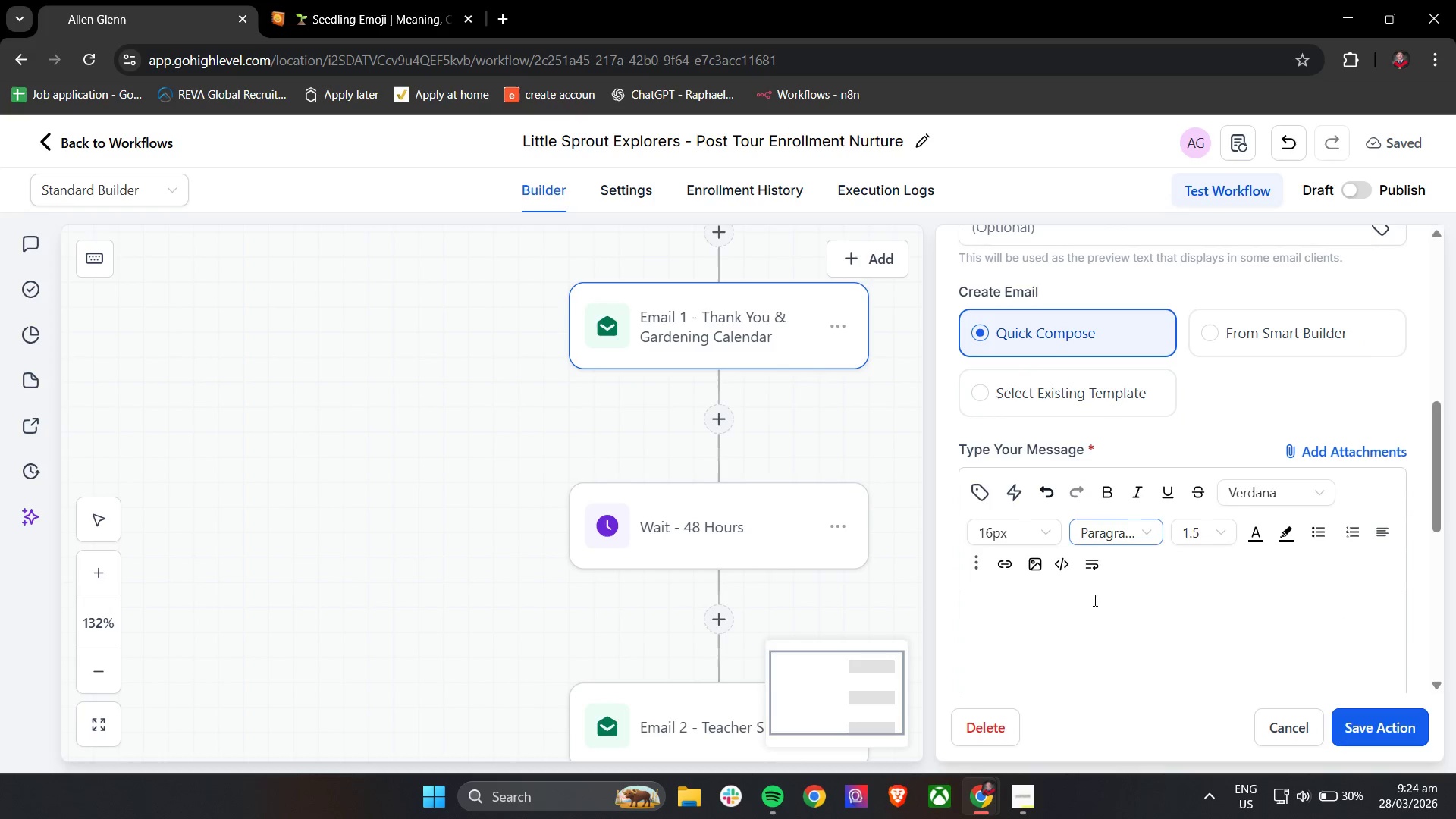 
left_click([1091, 620])
 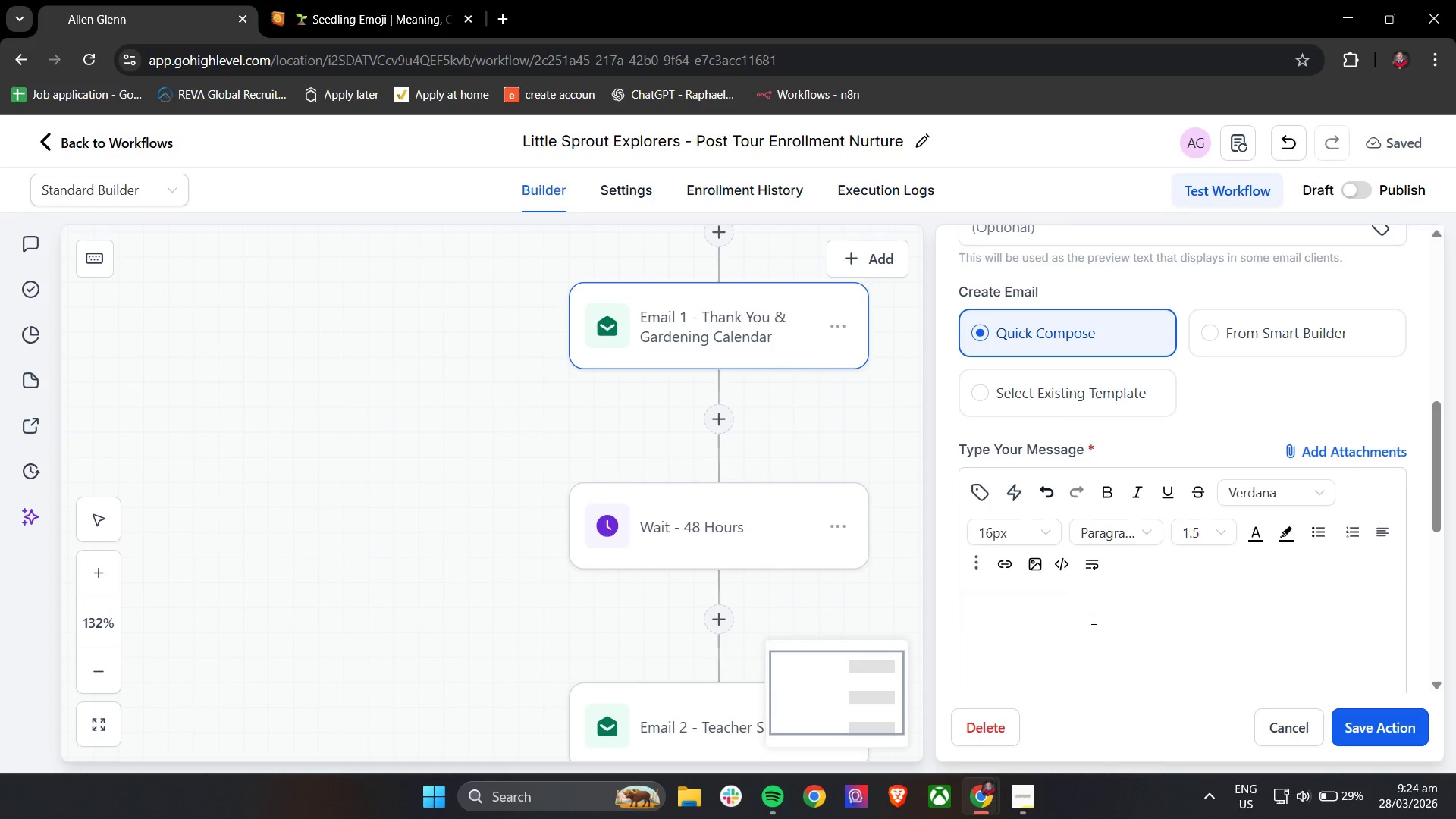 
scroll: coordinate [1094, 584], scroll_direction: up, amount: 3.0
 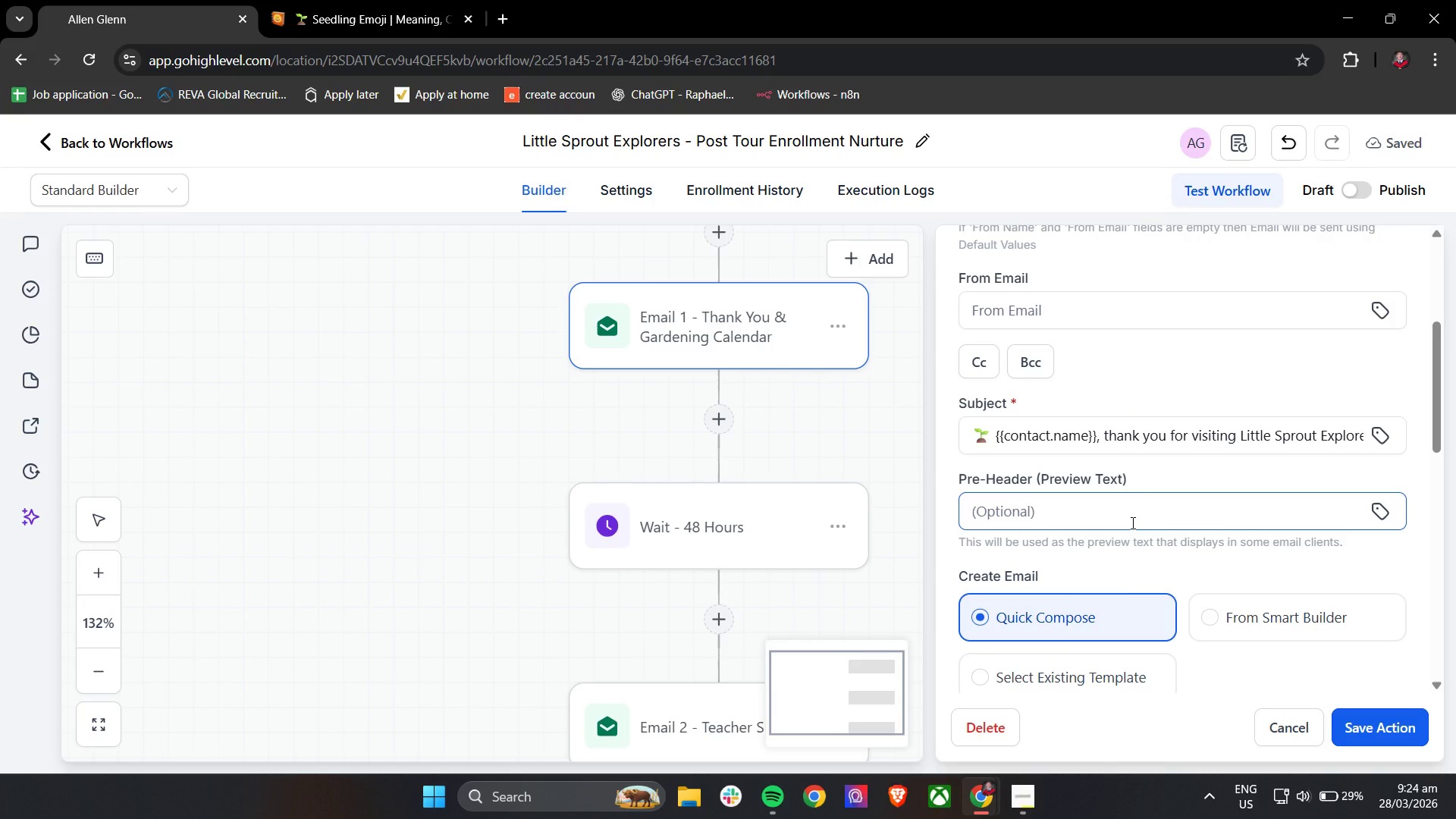 
wait(6.31)
 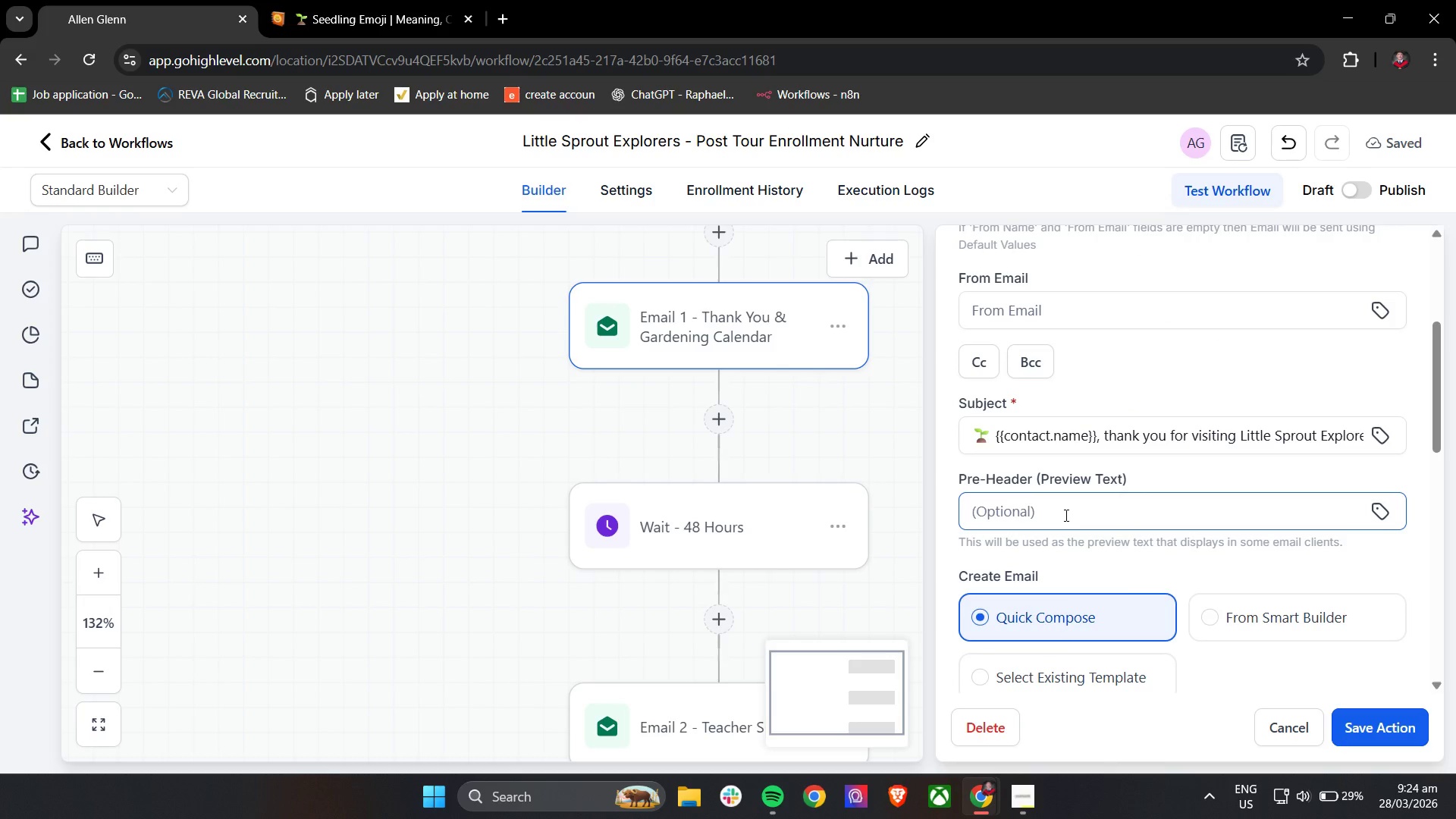 
left_click([1131, 522])
 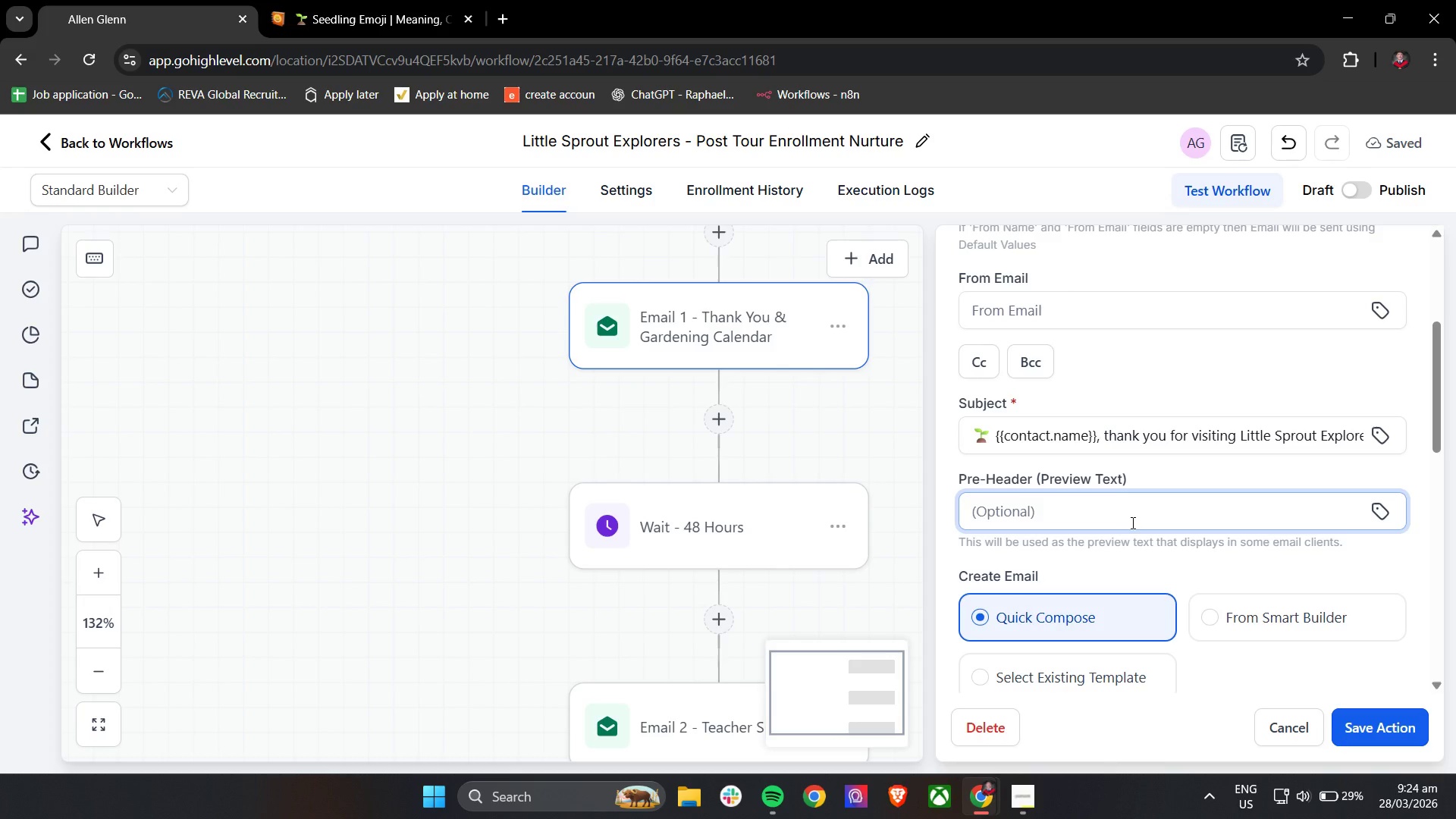 
type(A Mall)
key(Backspace)
key(Backspace)
key(Backspace)
key(Backspace)
type(small gift to continue your chikd)
key(Backspace)
key(Backspace)
type(lds)
key(Backspace)
type('s nature journey )
 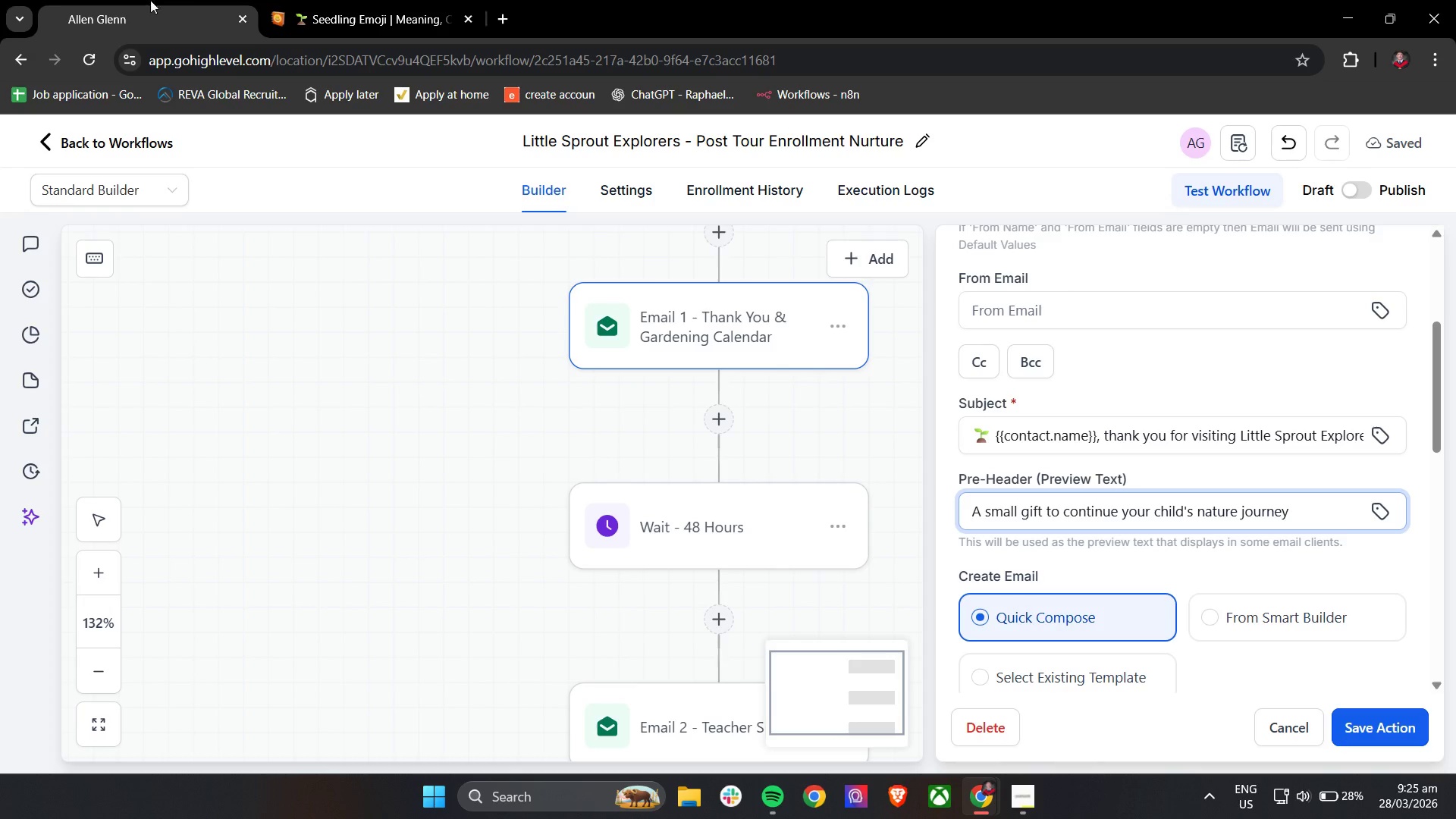 
left_click([333, 0])
 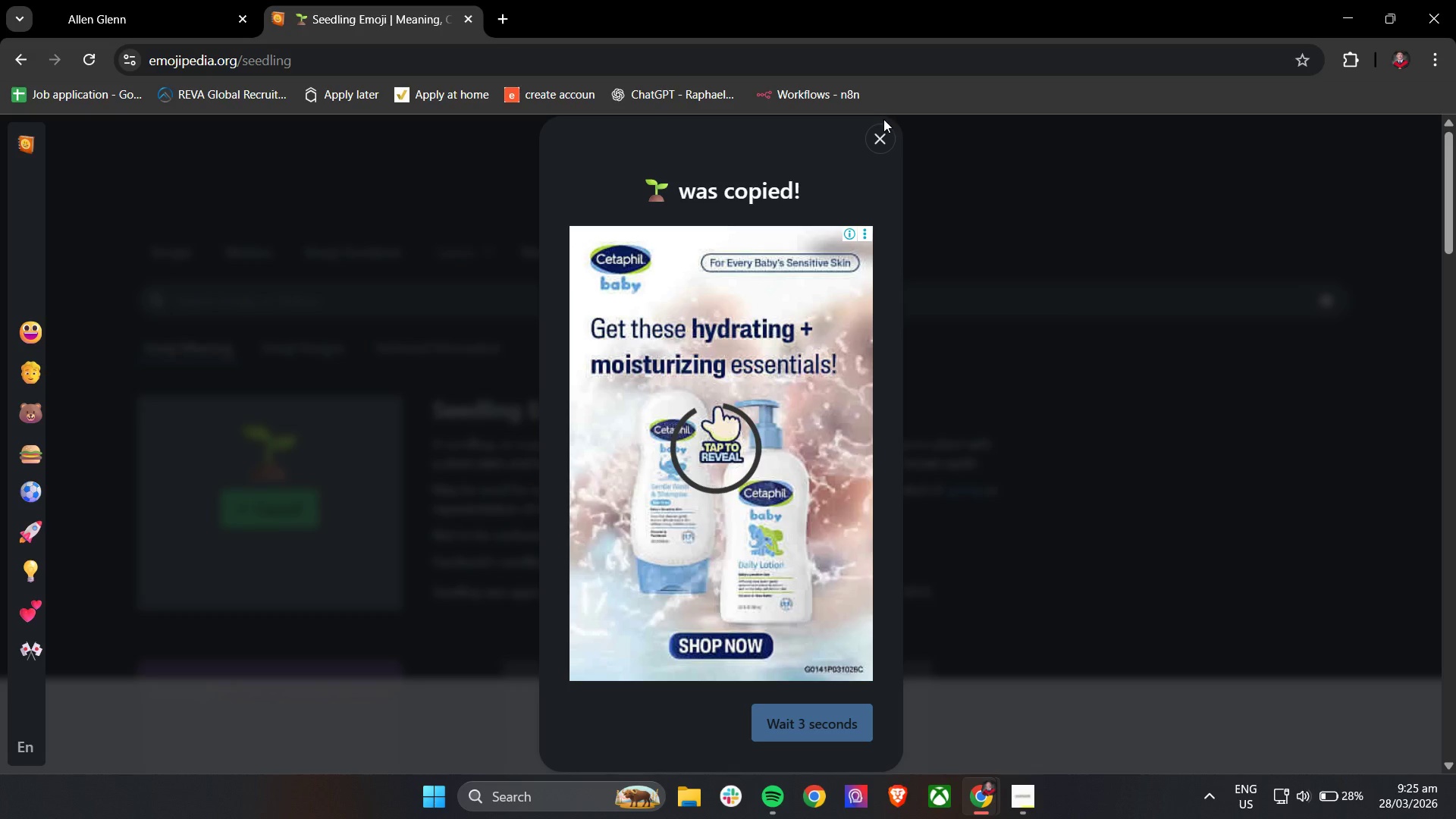 
left_click_drag(start_coordinate=[873, 147], to_coordinate=[874, 143])
 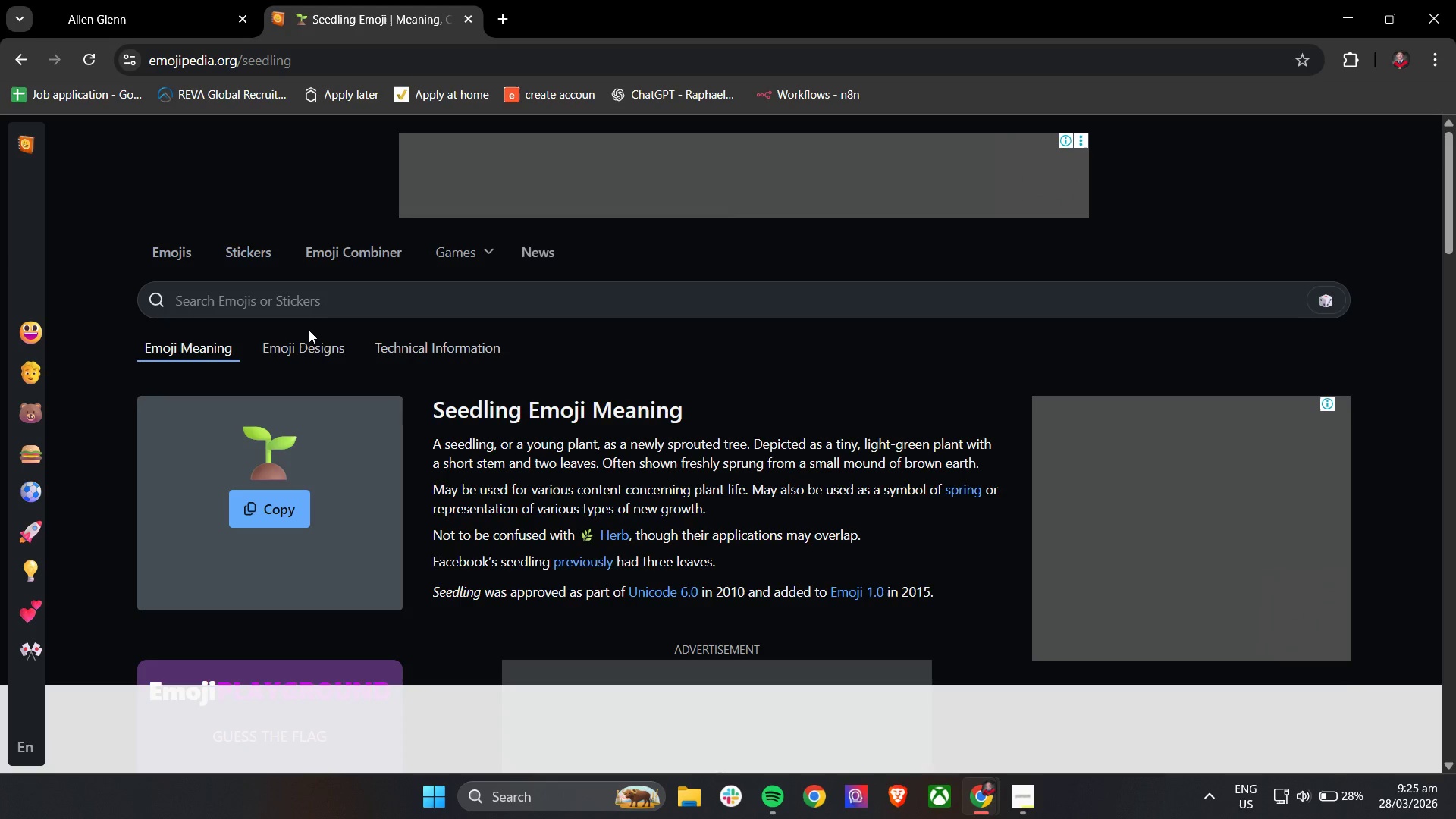 
 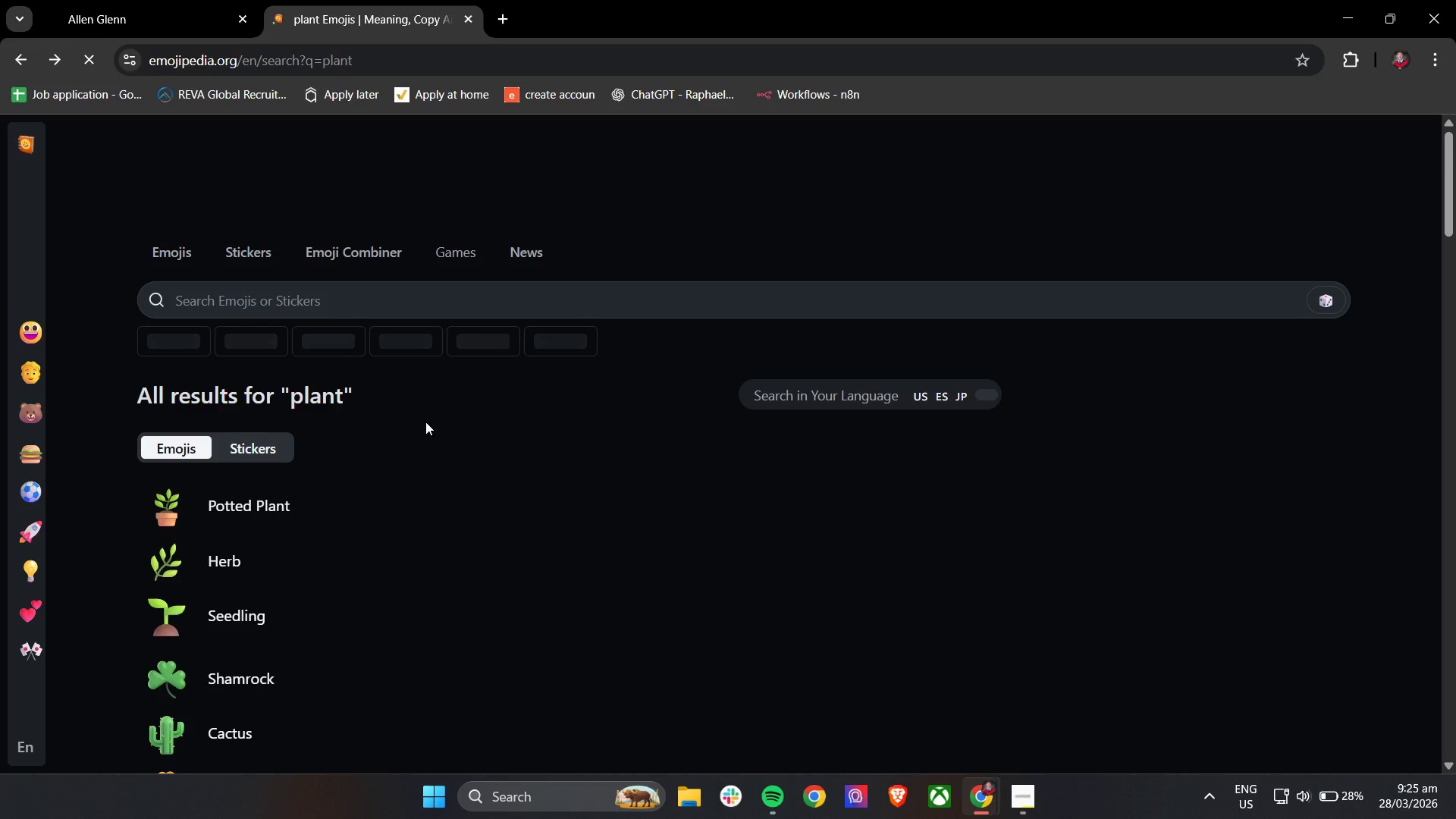 
scroll: coordinate [264, 532], scroll_direction: down, amount: 2.0
 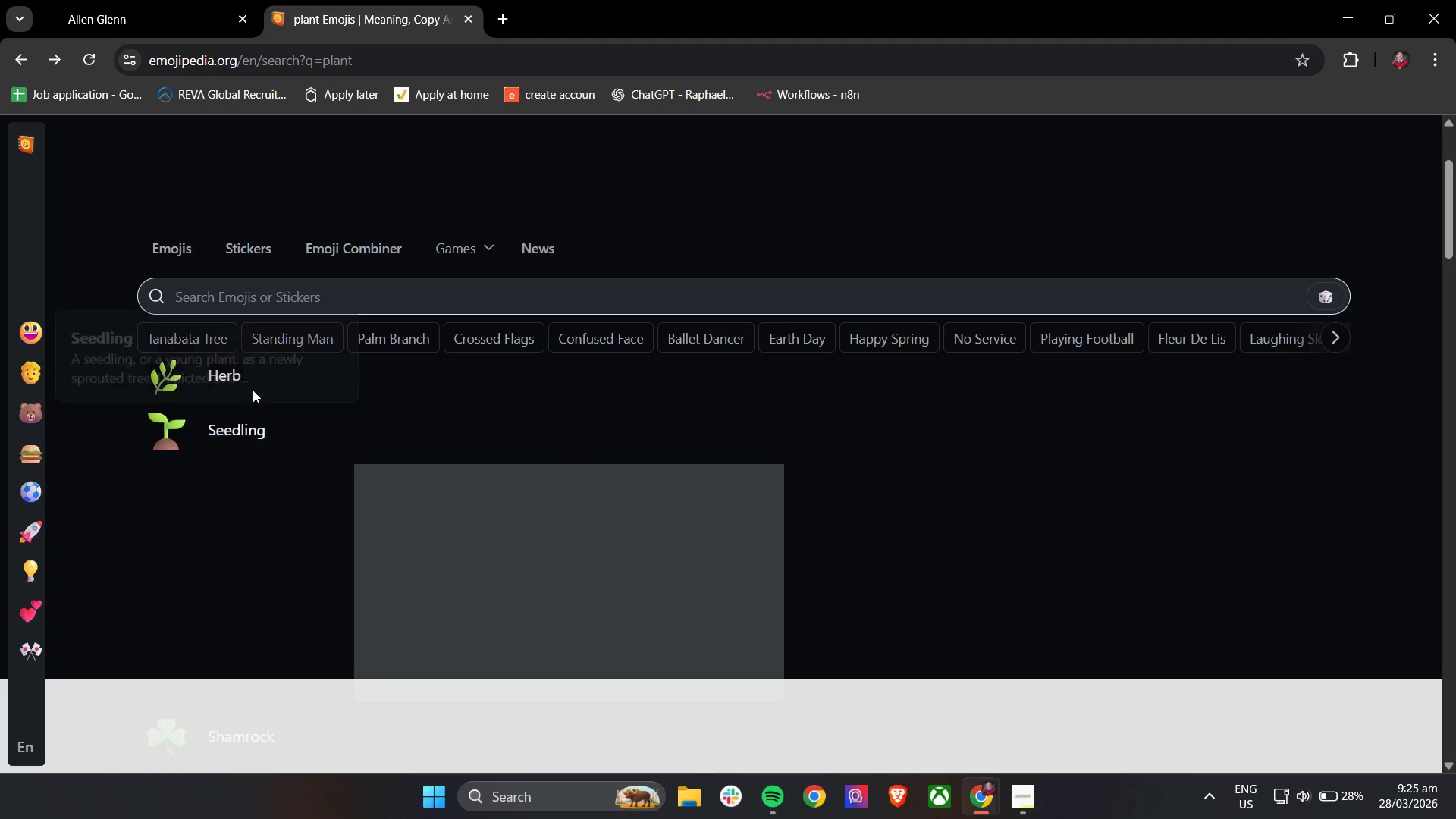 
left_click([242, 384])
 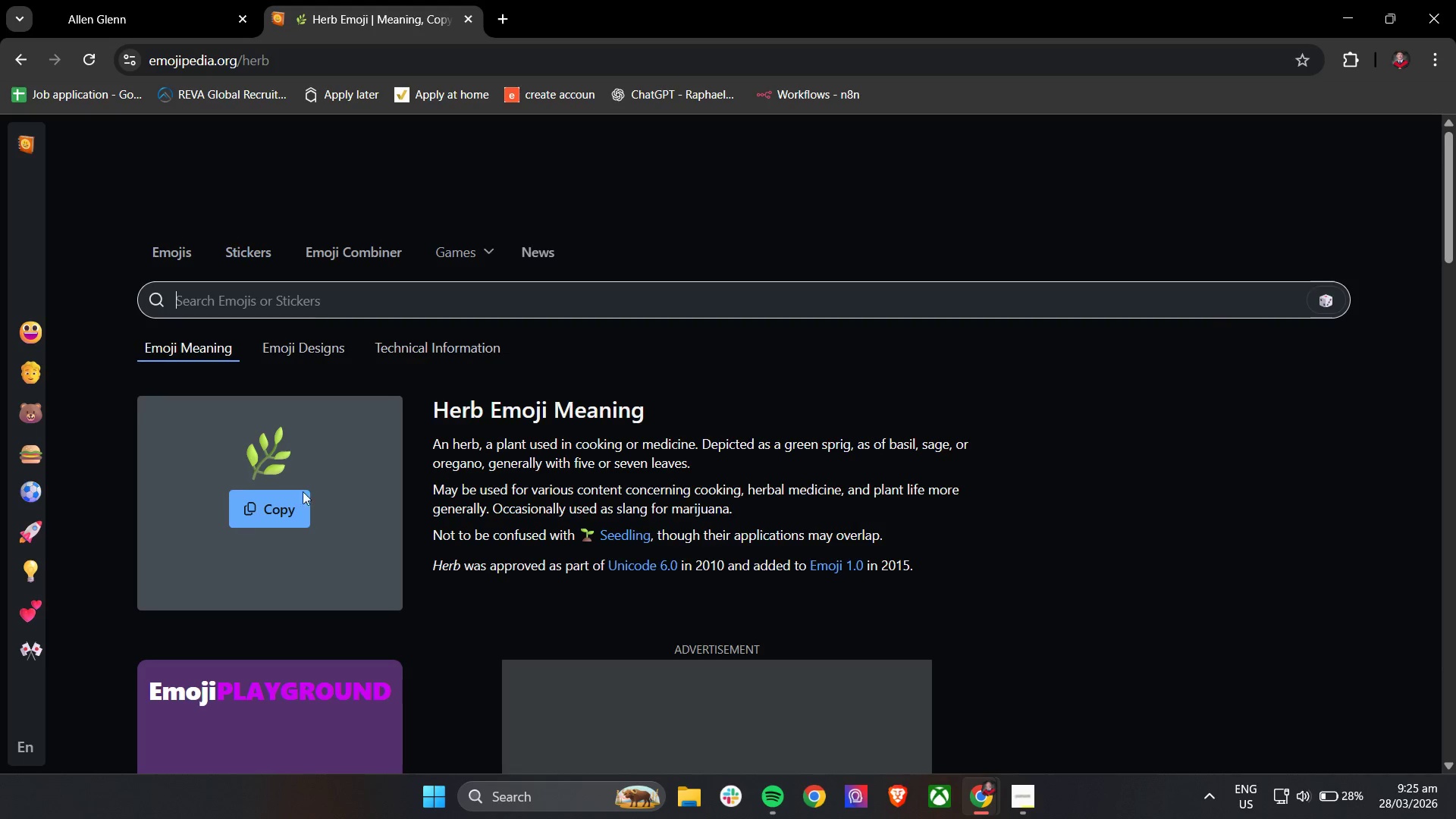 
double_click([287, 505])
 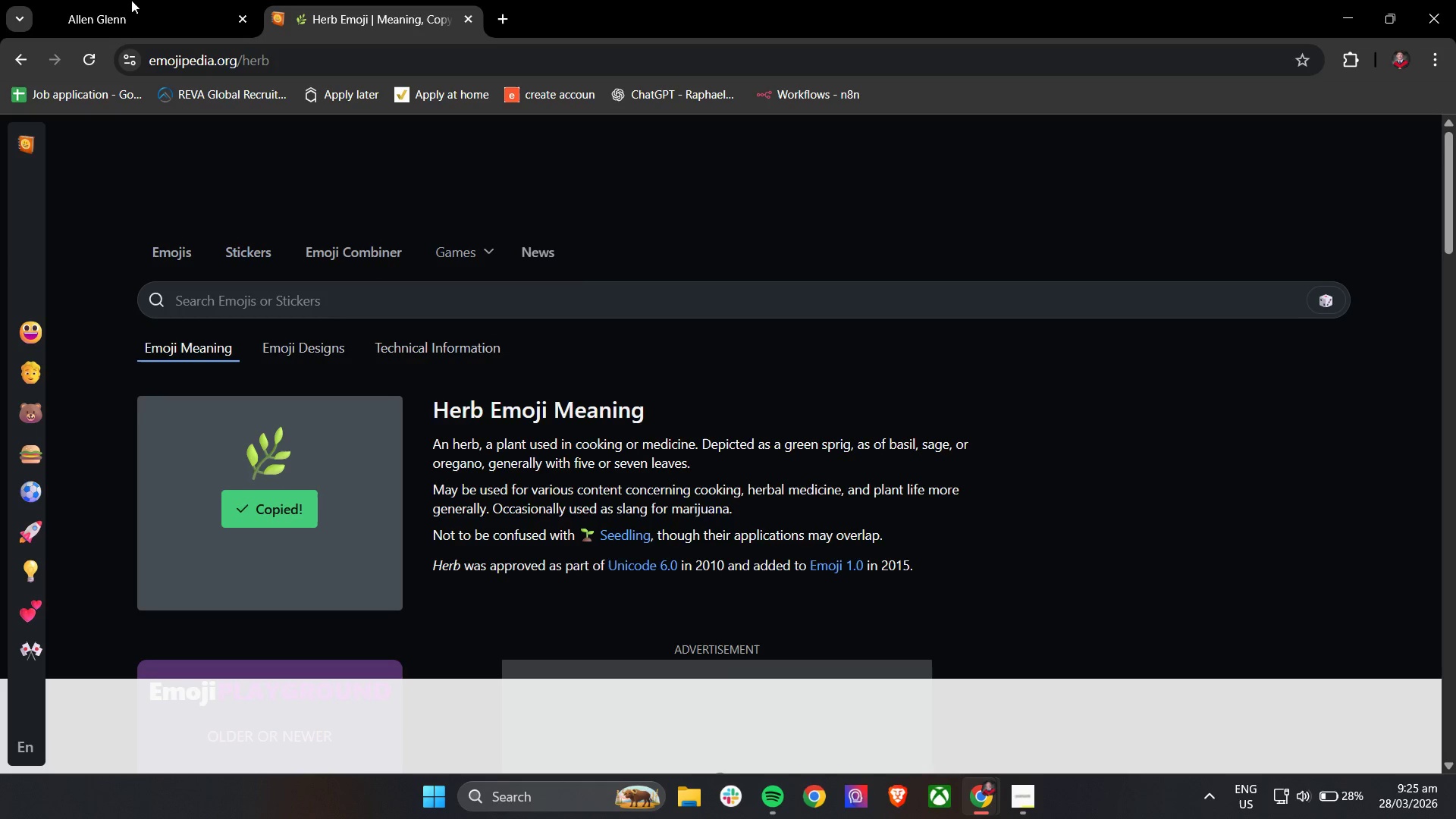 
triple_click([143, 0])
 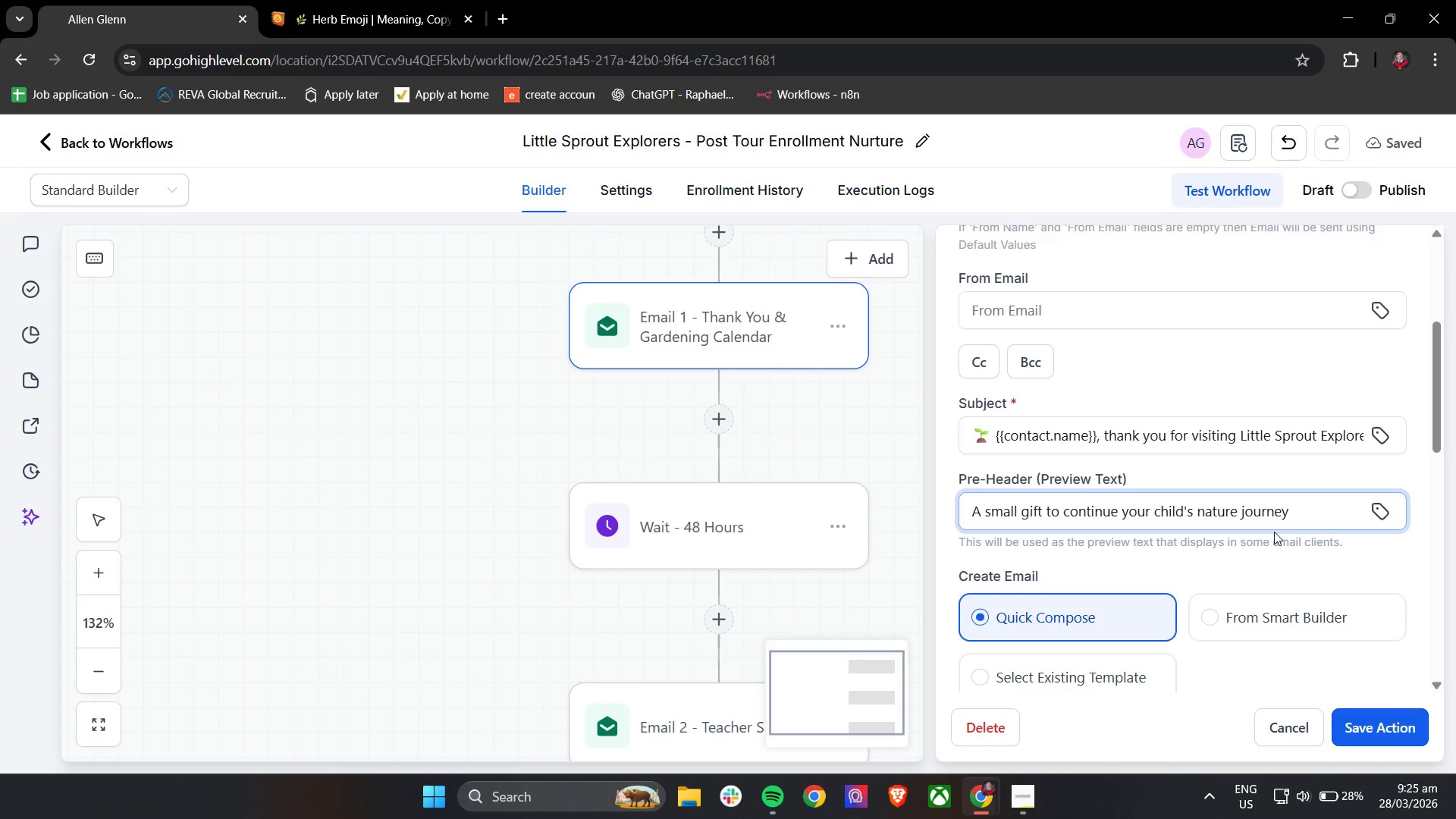 
left_click([1304, 517])
 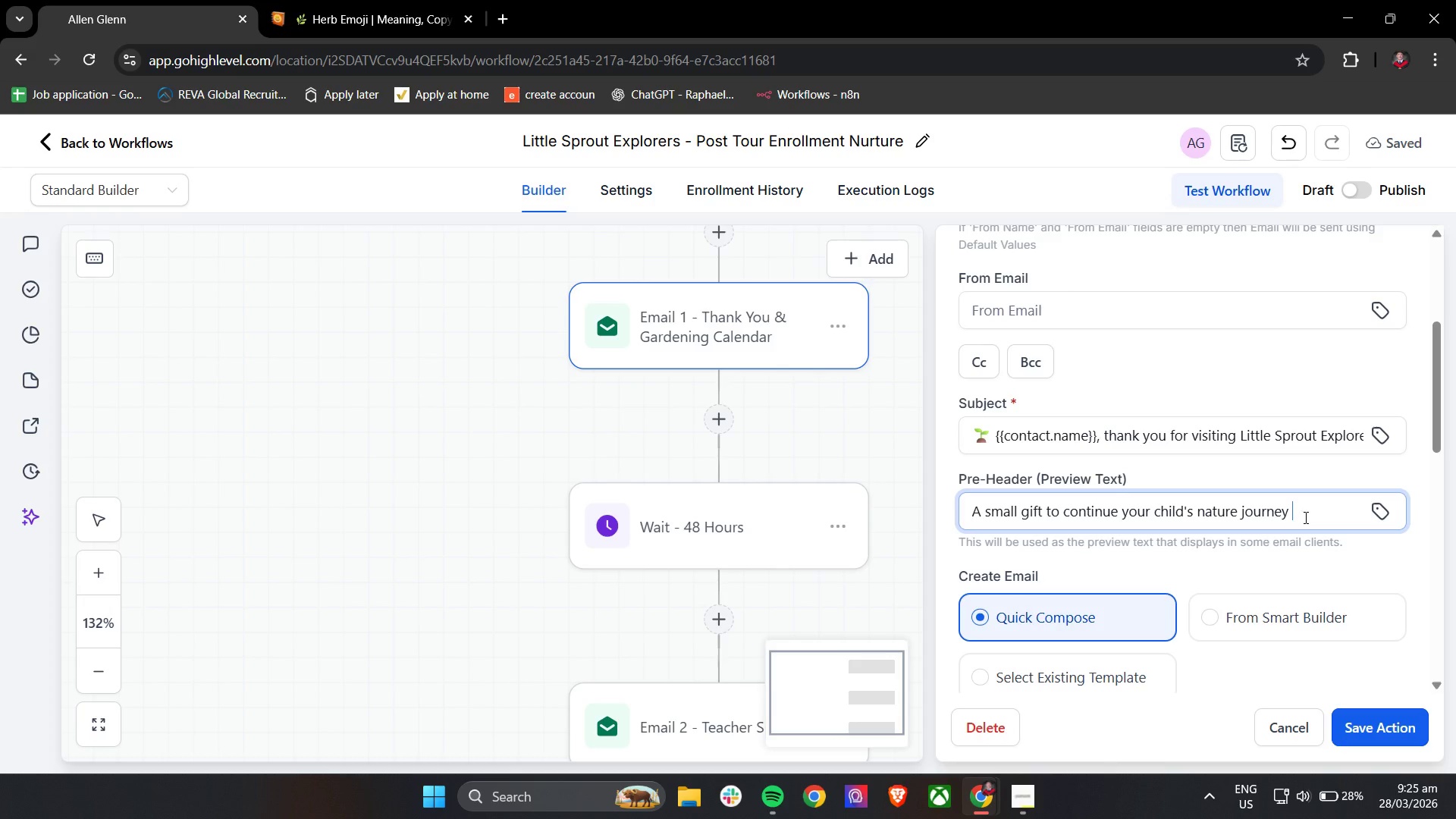 
key(Control+V)
 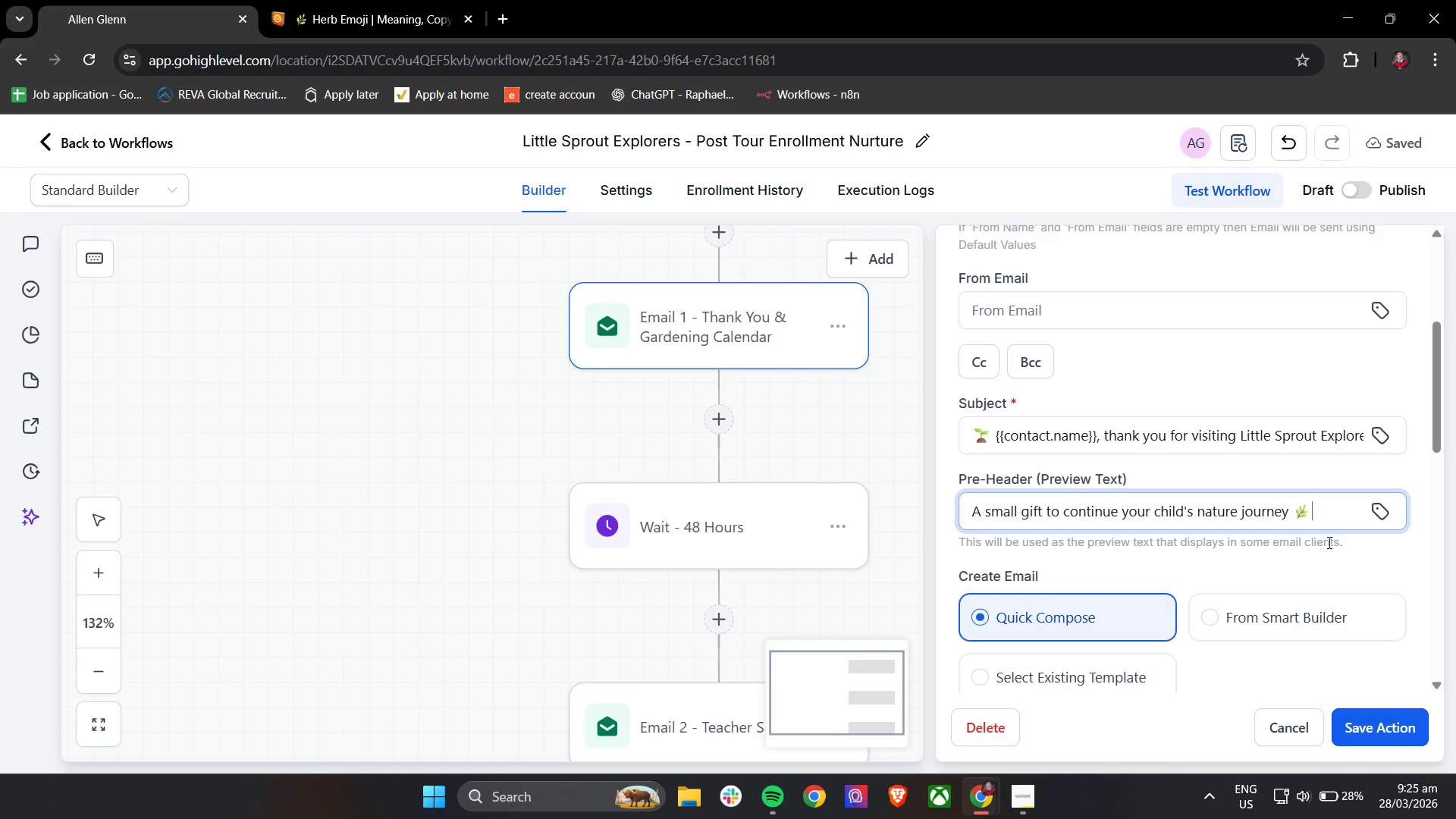 
left_click([1346, 542])
 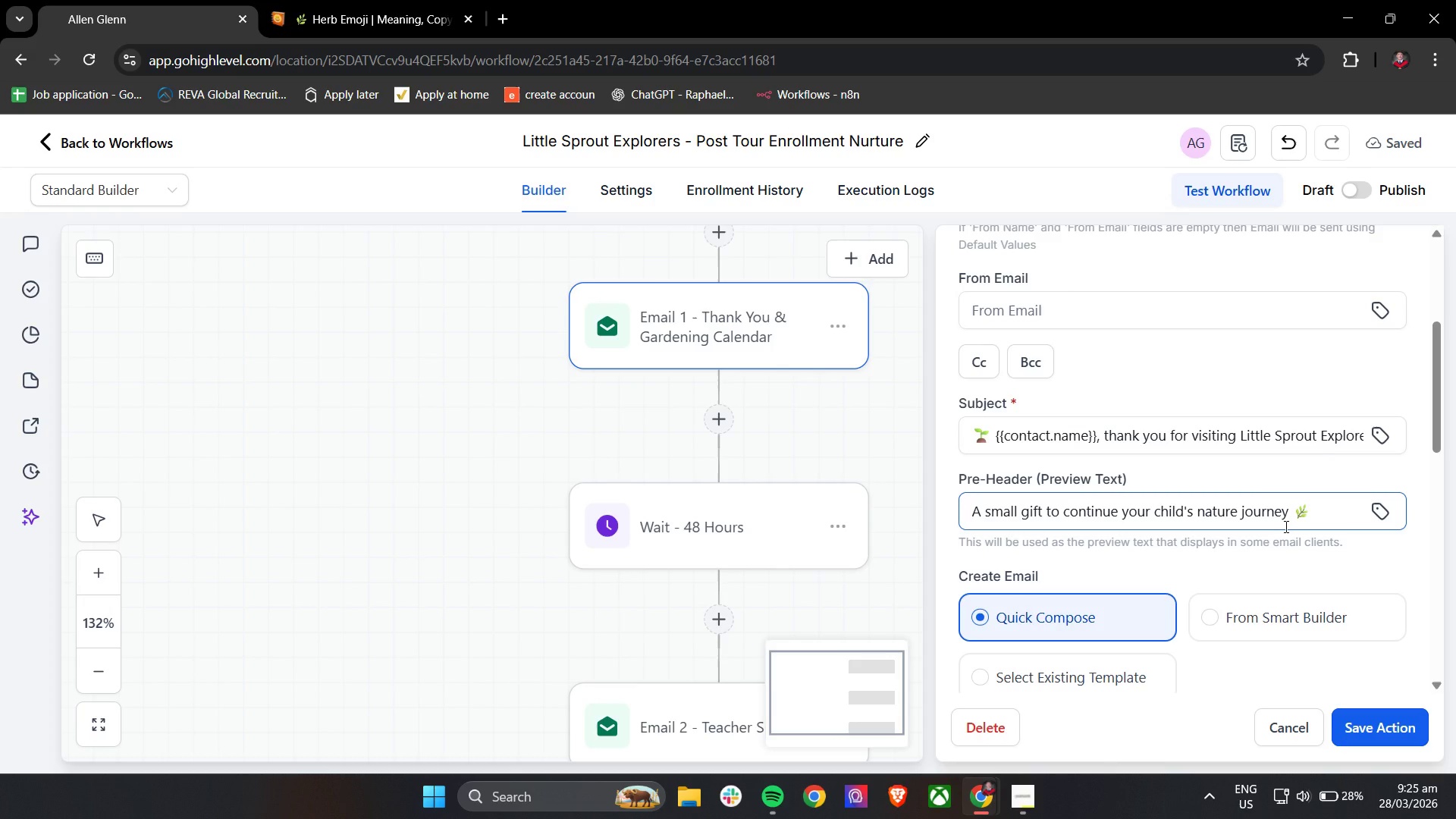 
scroll: coordinate [1252, 538], scroll_direction: down, amount: 3.0
 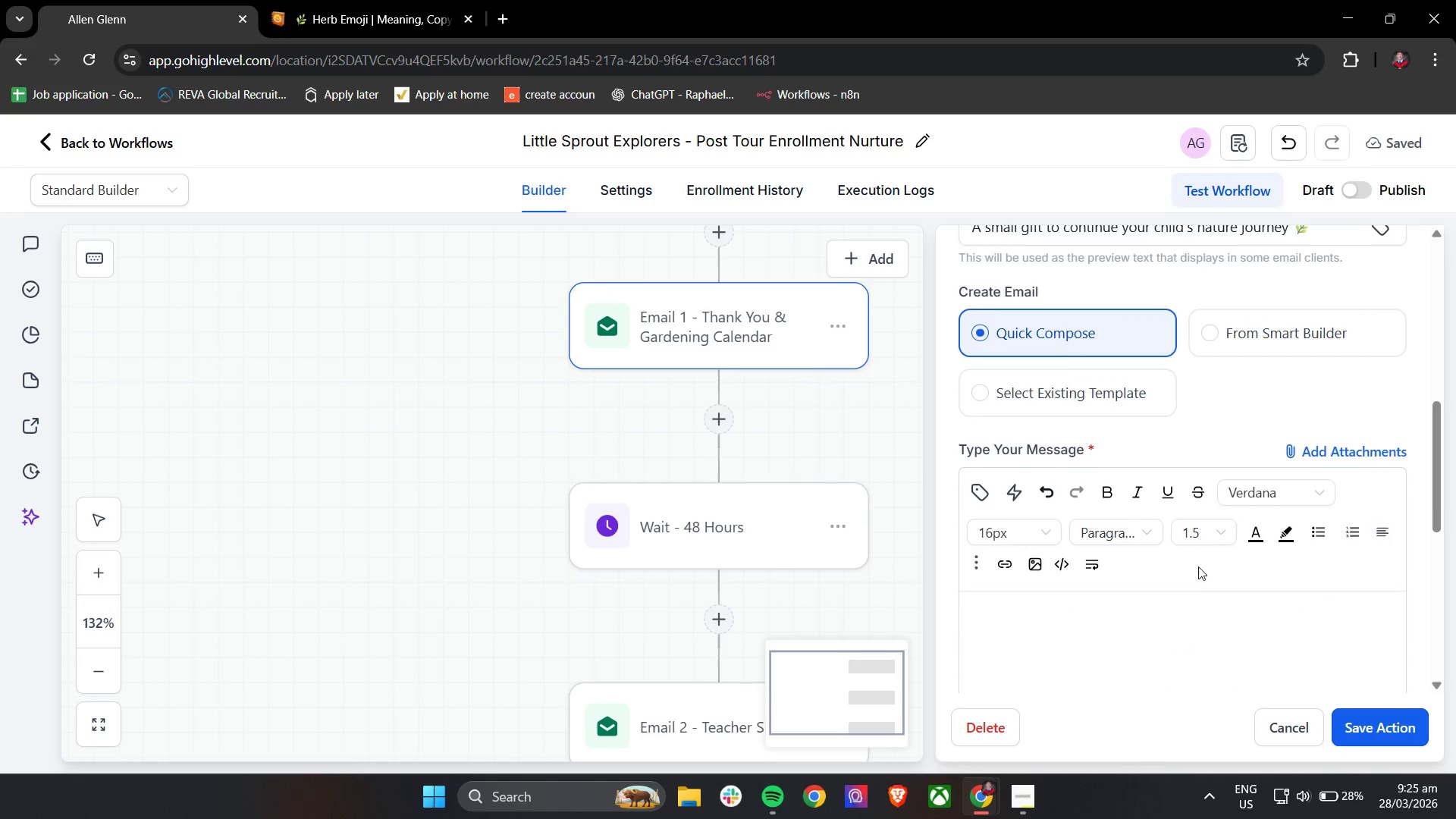 
left_click([1168, 494])
 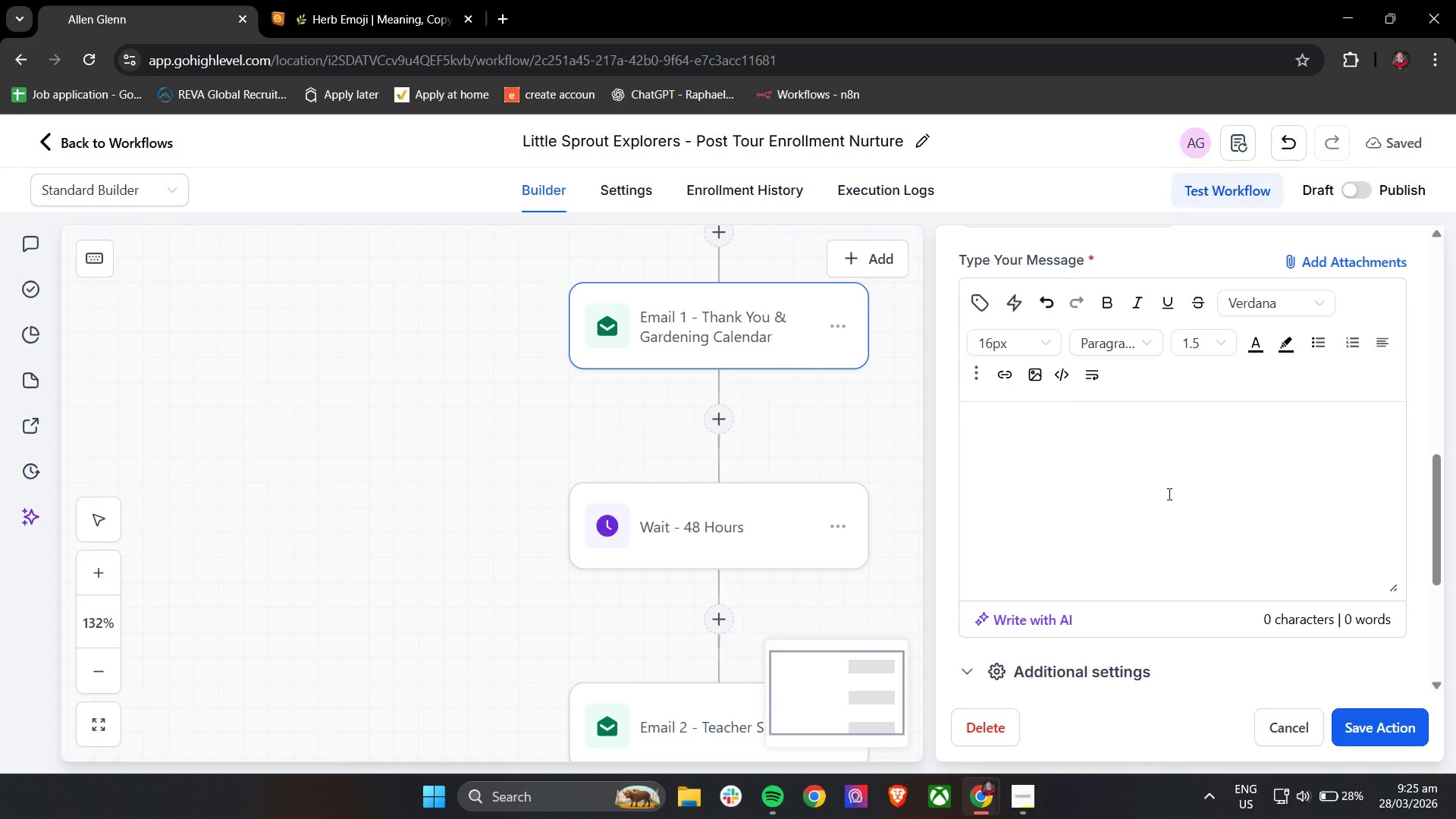 
scroll: coordinate [1191, 571], scroll_direction: down, amount: 2.0
 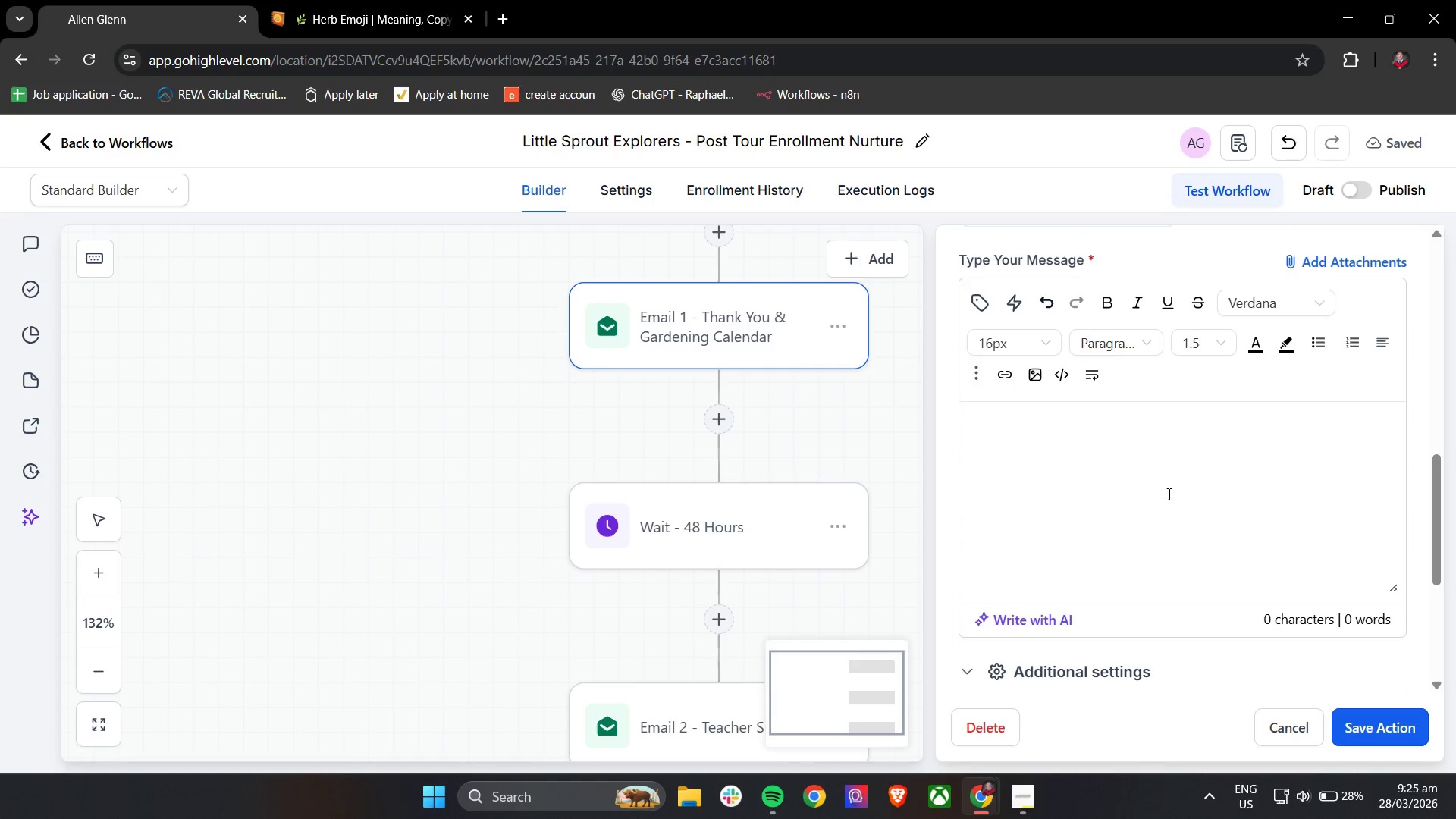 
type(Hi )
 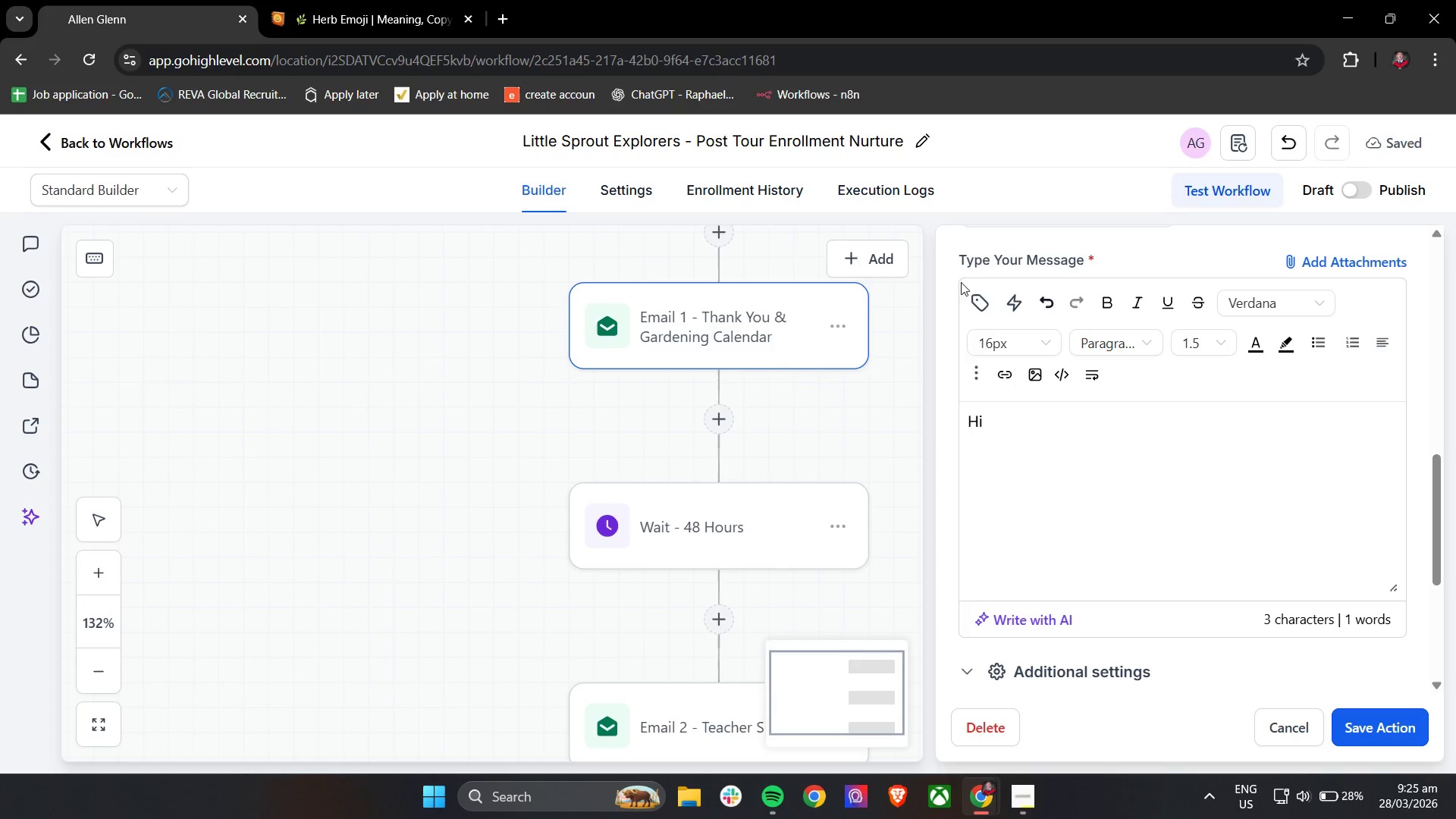 
left_click([975, 309])
 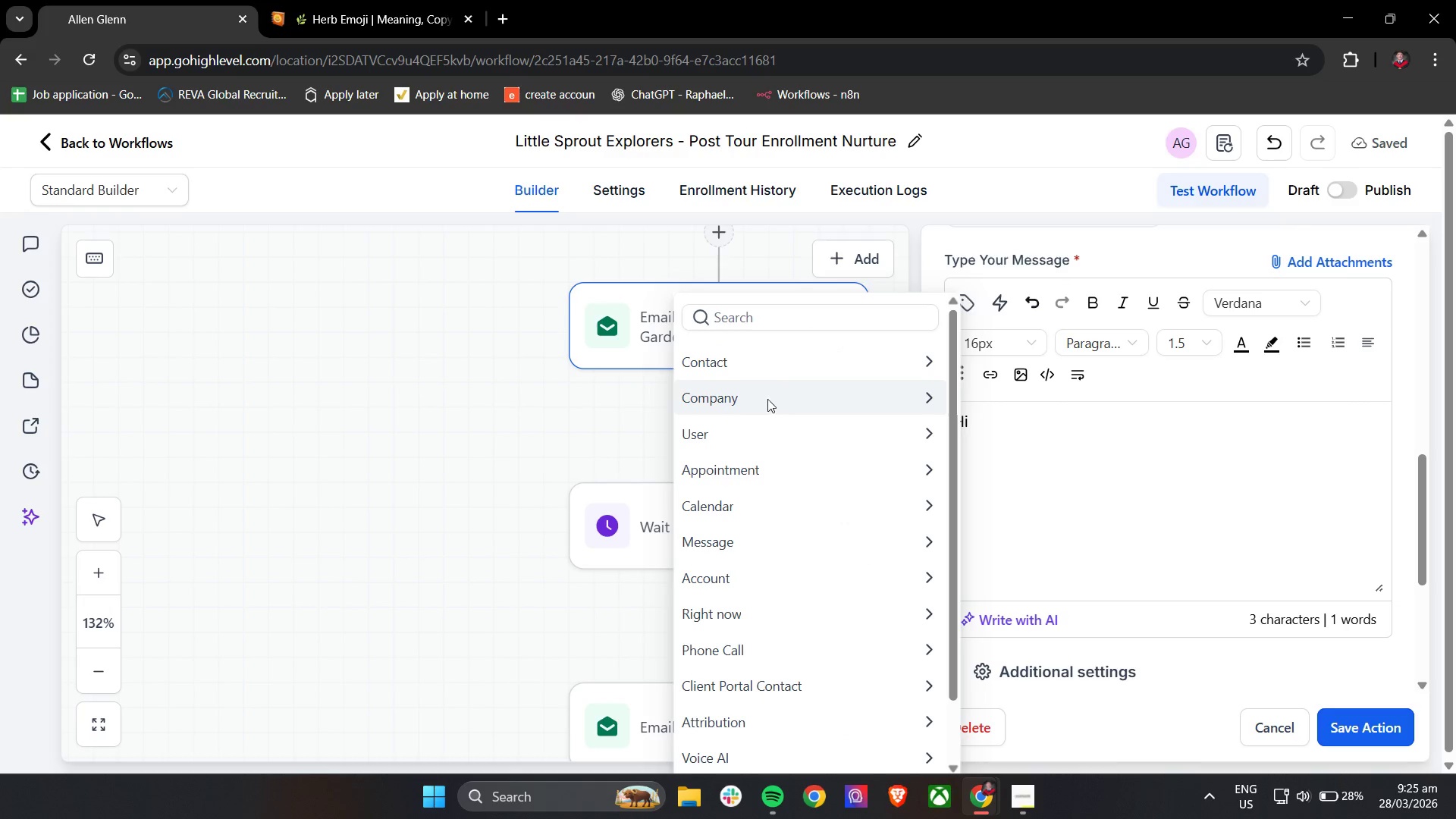 
left_click([764, 372])
 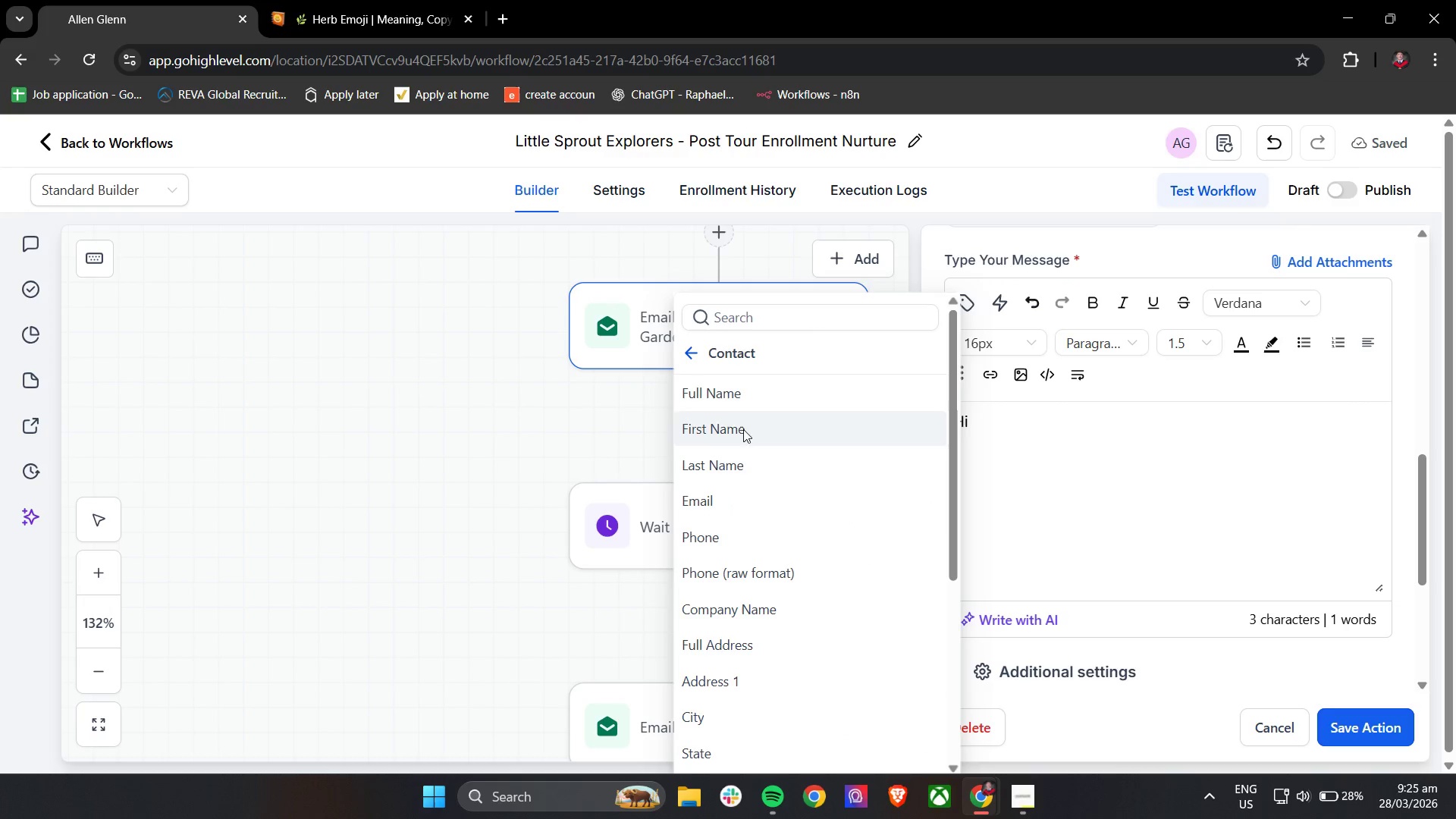 
left_click([748, 386])
 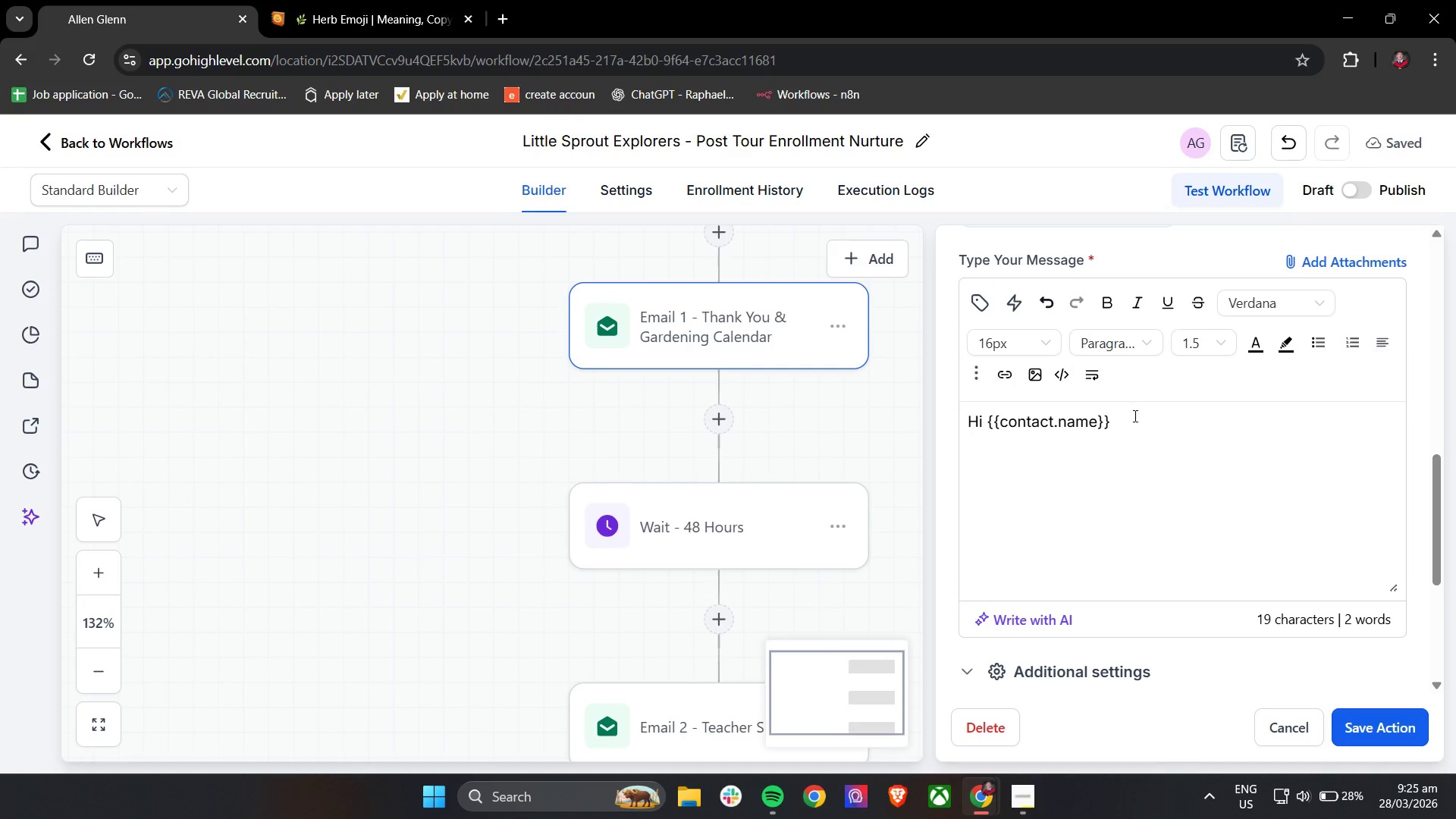 
left_click([1138, 424])
 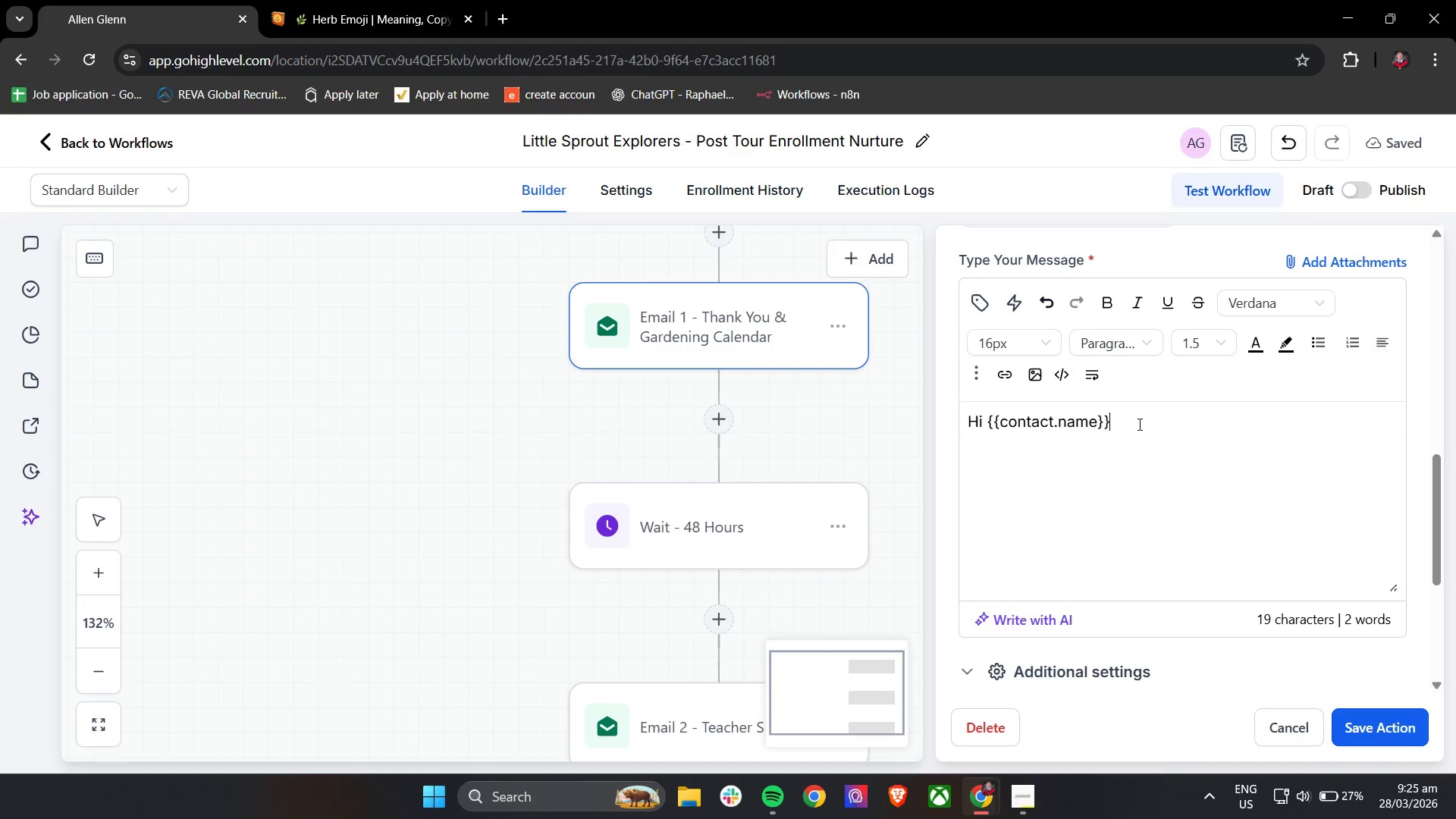 
key(Comma)
 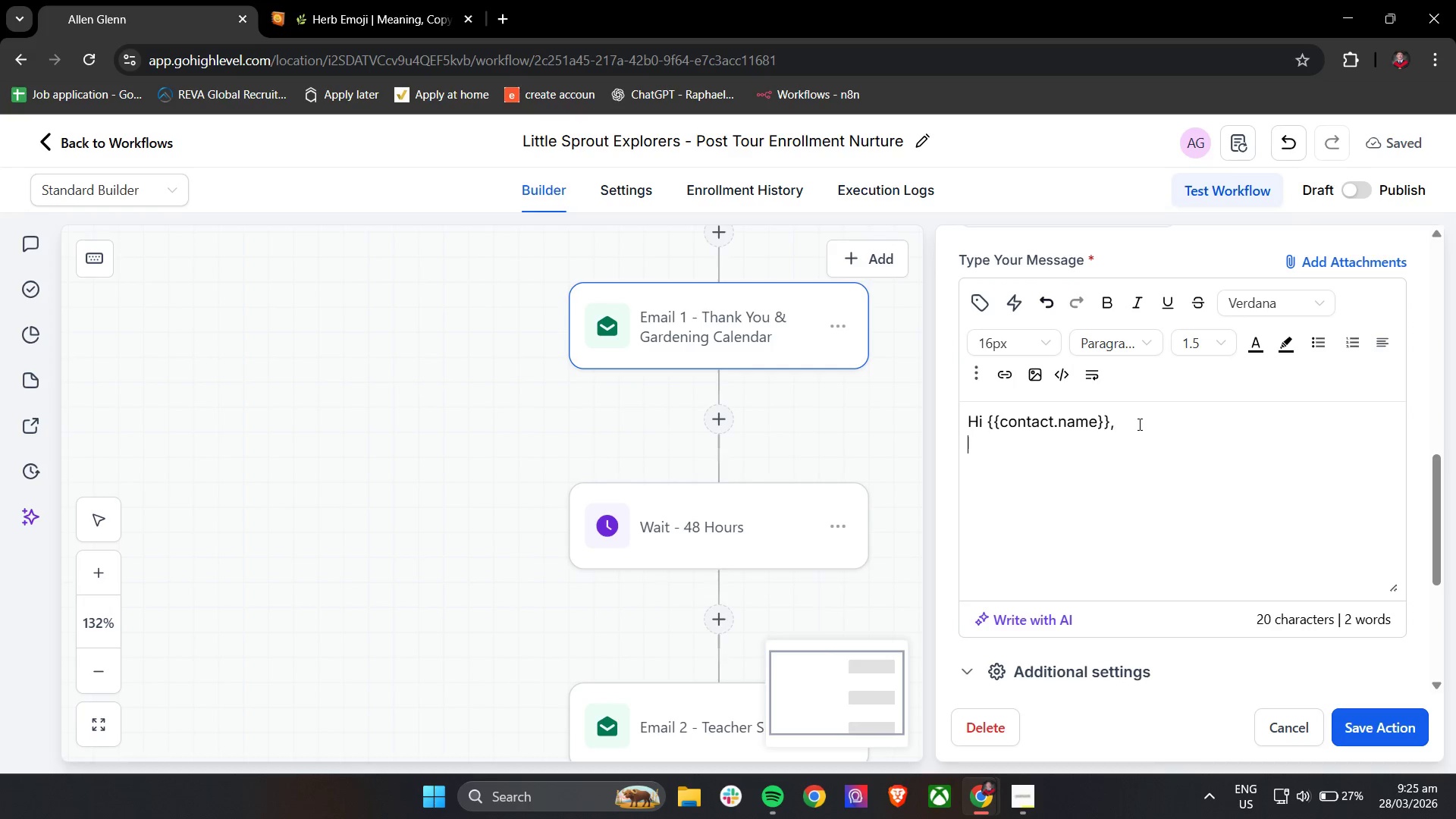 
key(Enter)
 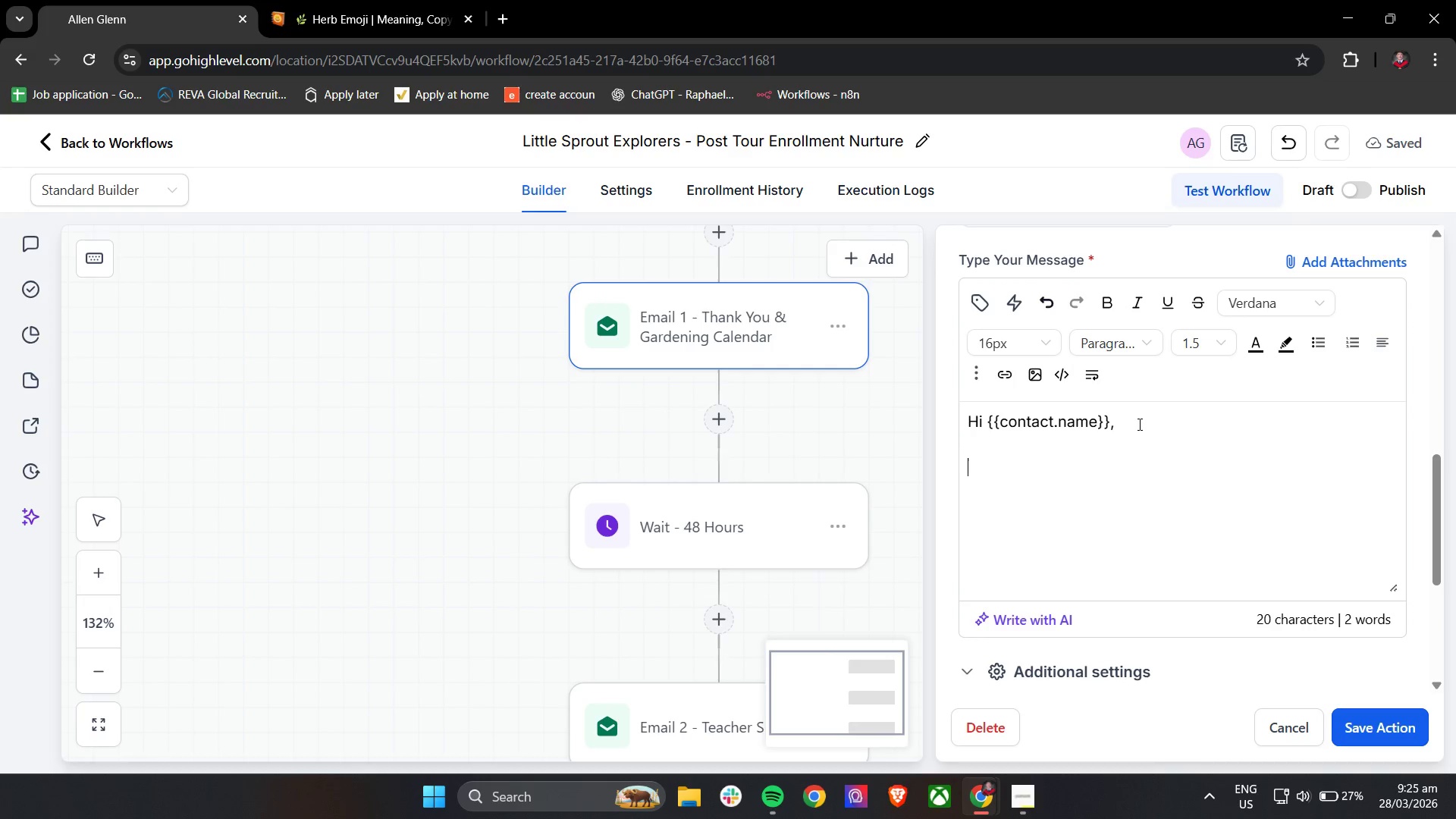 
key(Enter)
 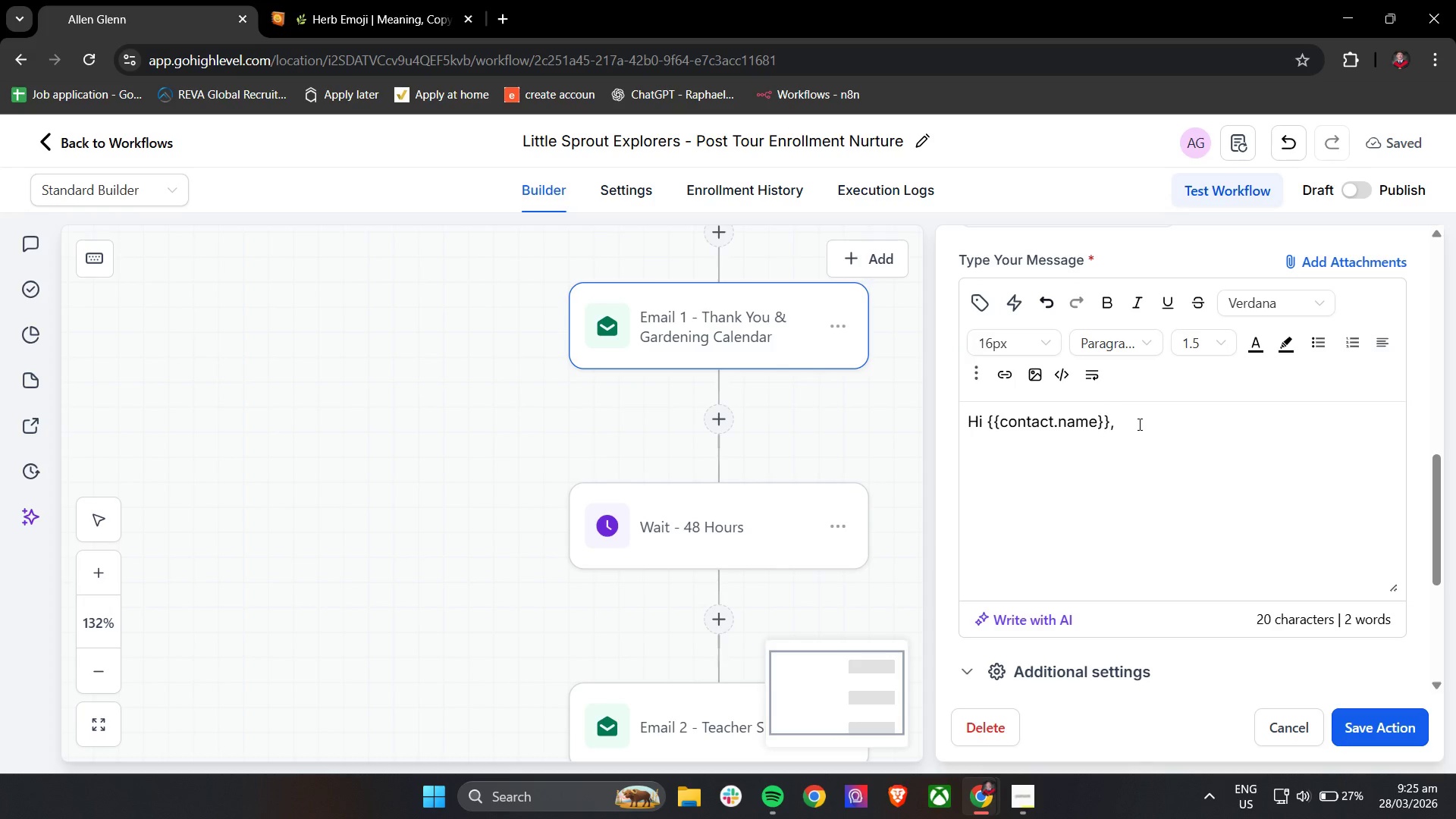 
type(Thnak)
key(Backspace)
key(Backspace)
type(a)
key(Backspace)
key(Backspace)
type(ank you so much for joingi)
key(Backspace)
key(Backspace)
type(ing us at our c)
key(Backspace)
type(recent open house. Itw)
key(Backspace)
type( was a joy to meet you and share a glimpse of the Little Sprout Explorers Experience.)
 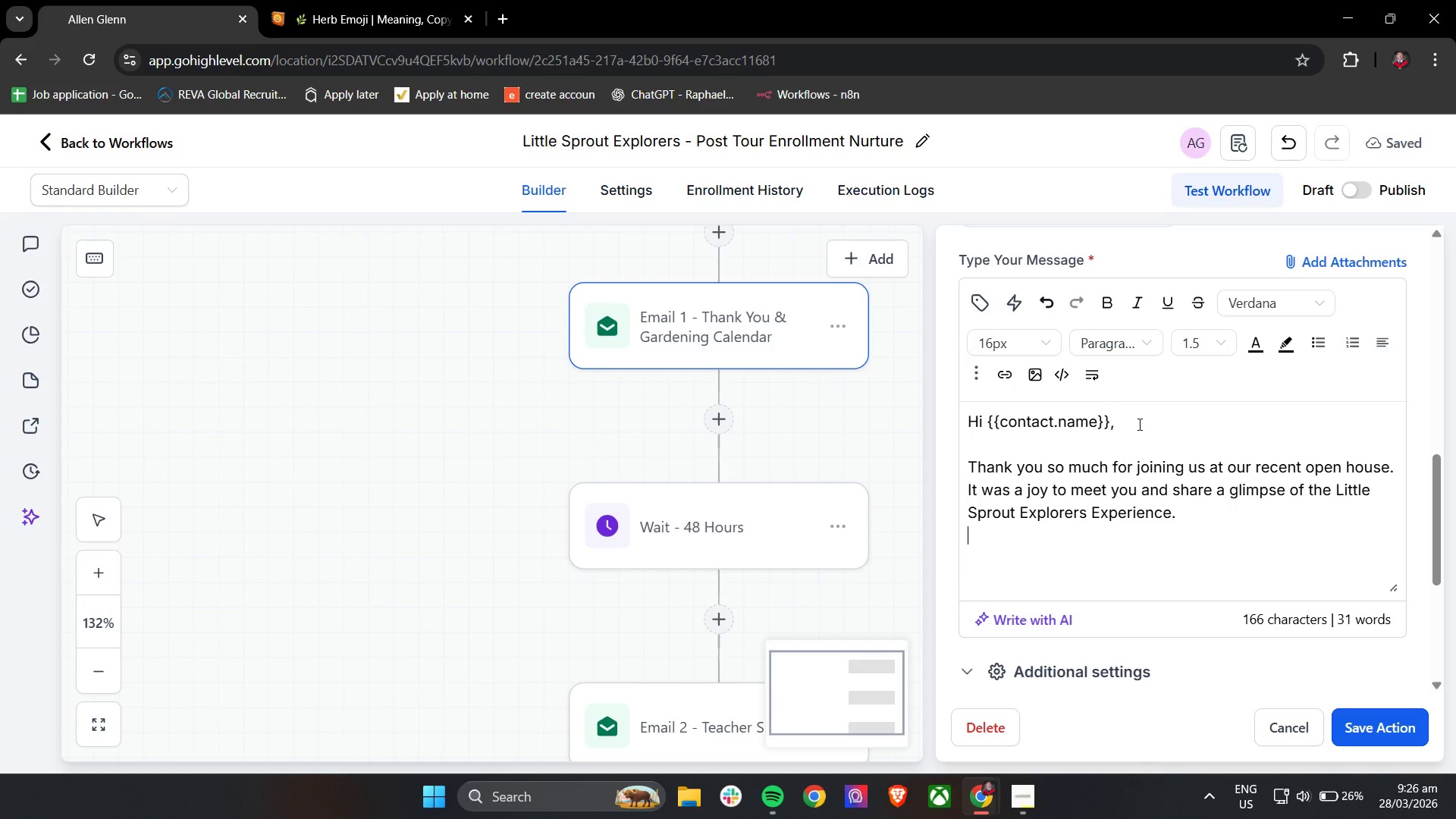 
 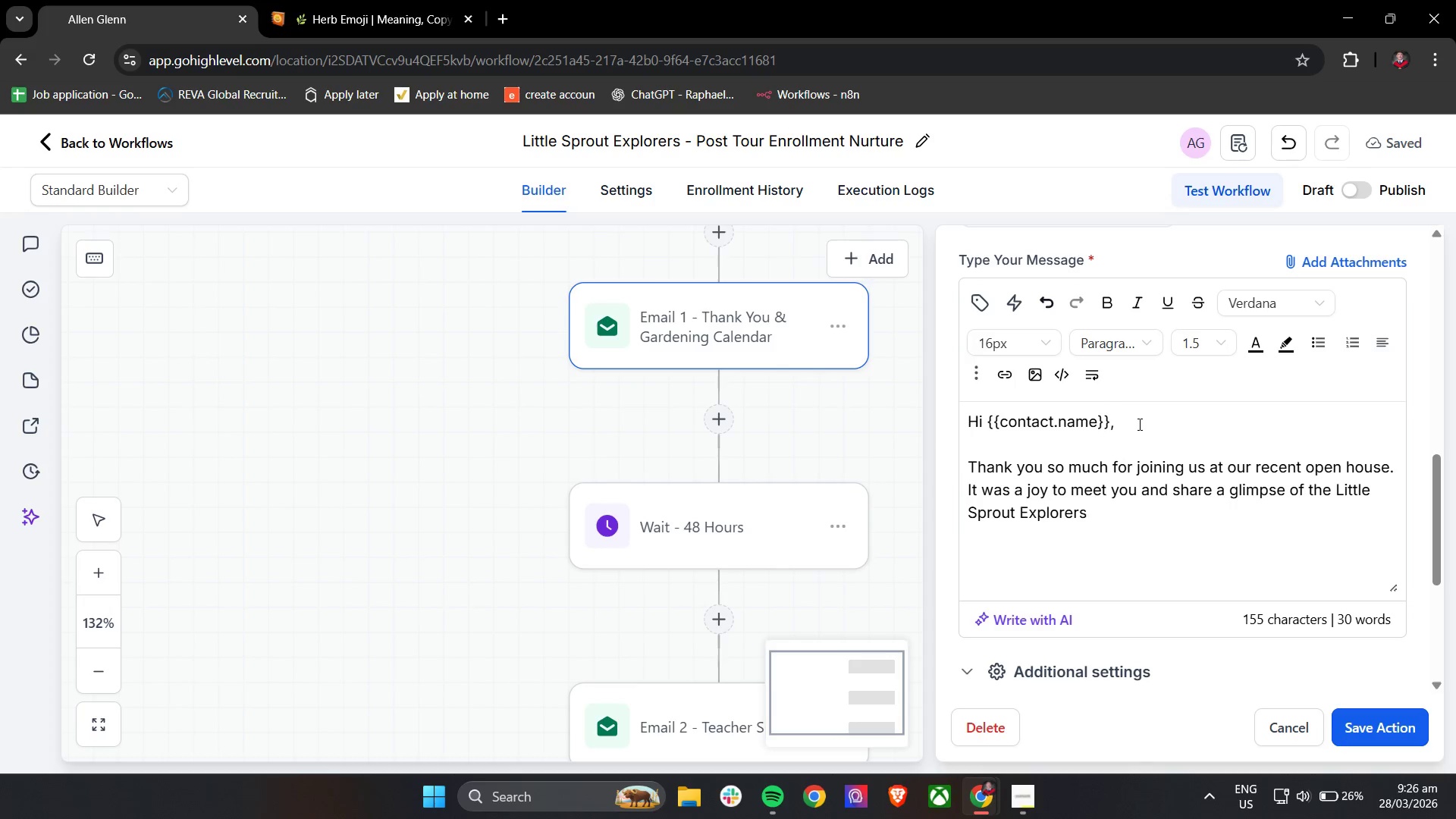 
key(Enter)
 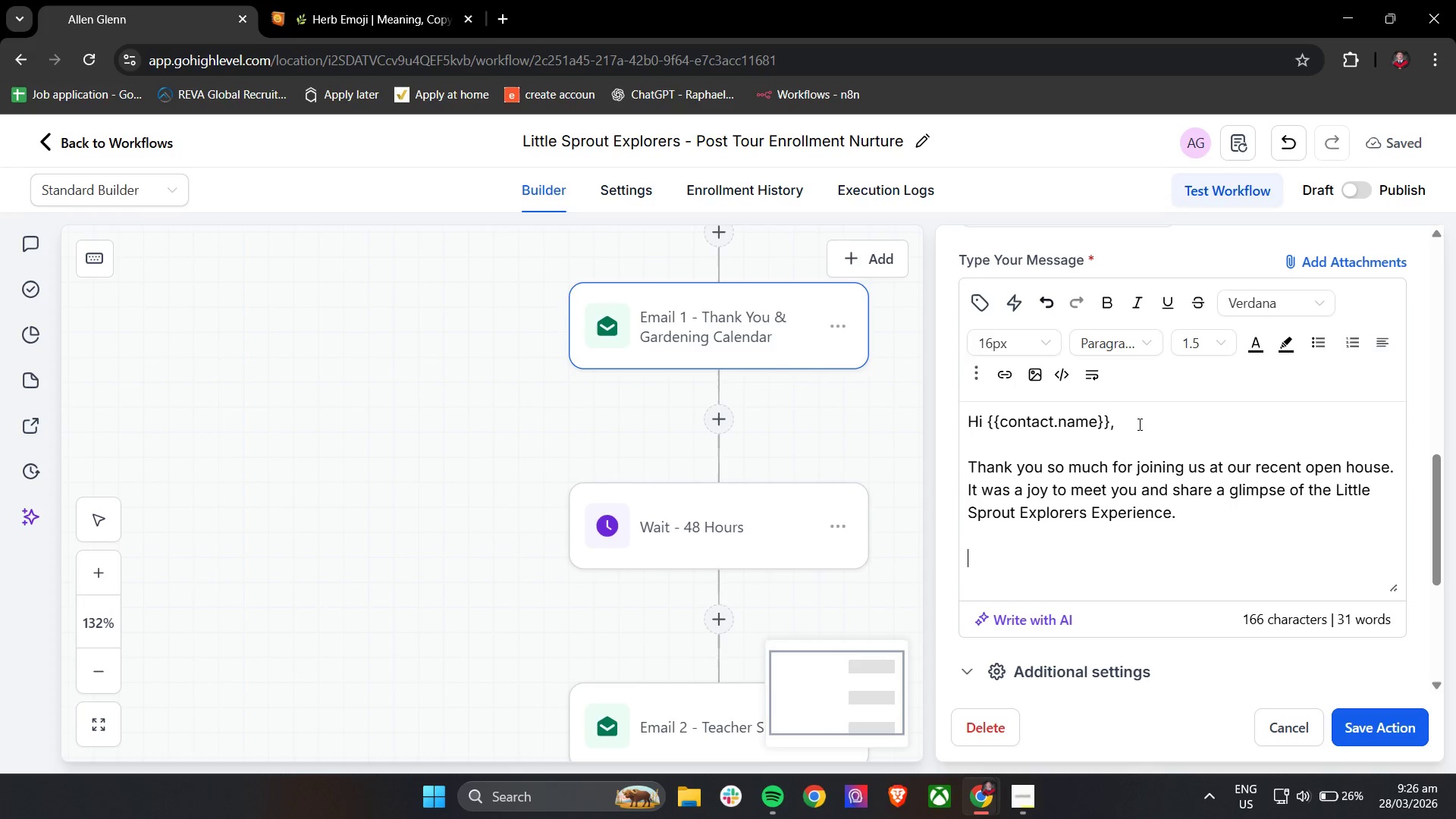 
key(Enter)
 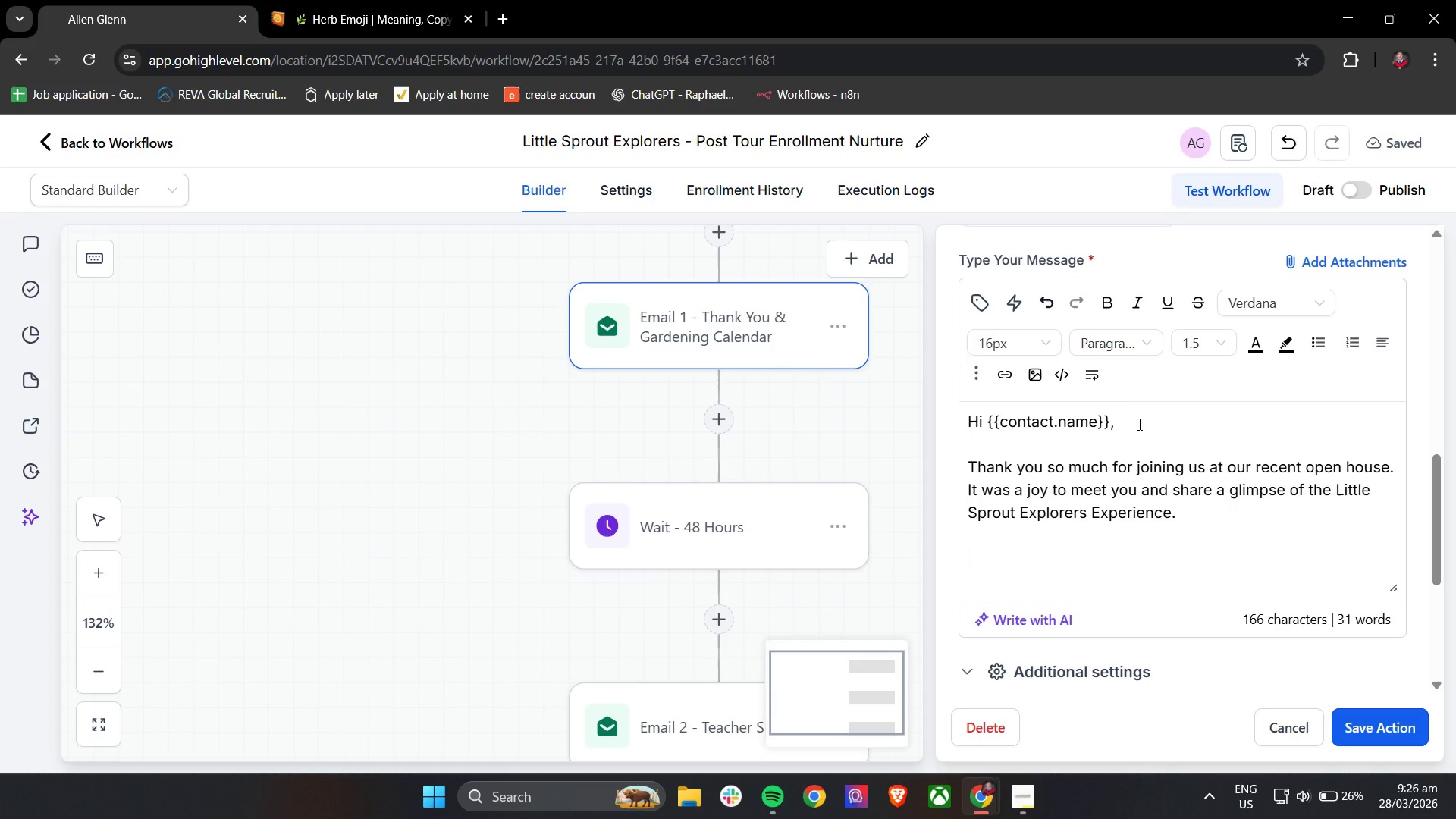 
type(At Little Sprout Explorrs, We )
key(Backspace)
key(Backspace)
key(Backspace)
type(we believe that some of the most meaningful learning happens with a little dirt on our hands and curiosity in our harts. From planting seeds to explos)
key(Backspace)
type(ring e)
key(Backspace)
type(seasonal changes, our outh)
key(Backspace)
type(door classroom is where children truly come alive.)
 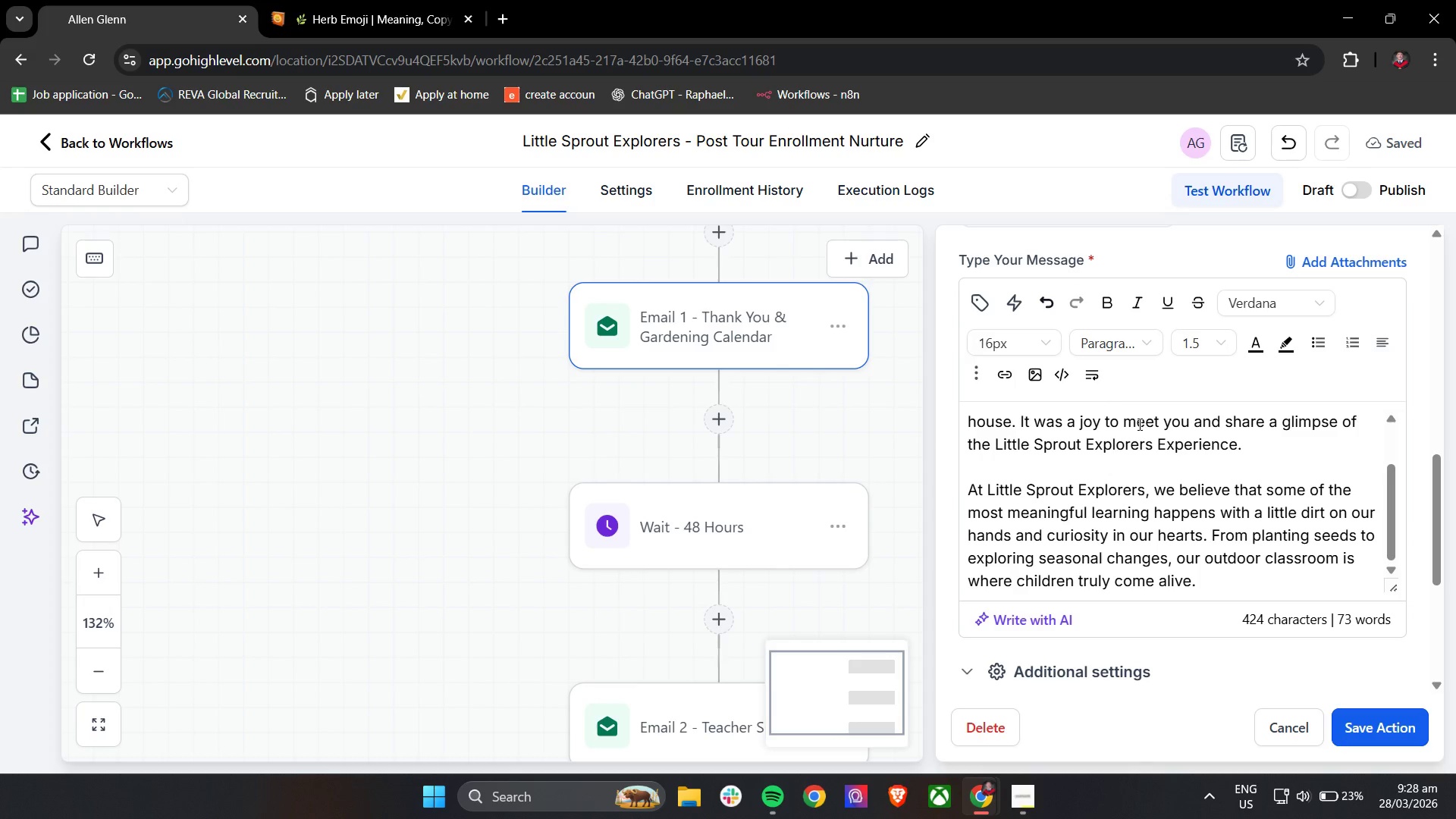 
key(Enter)
 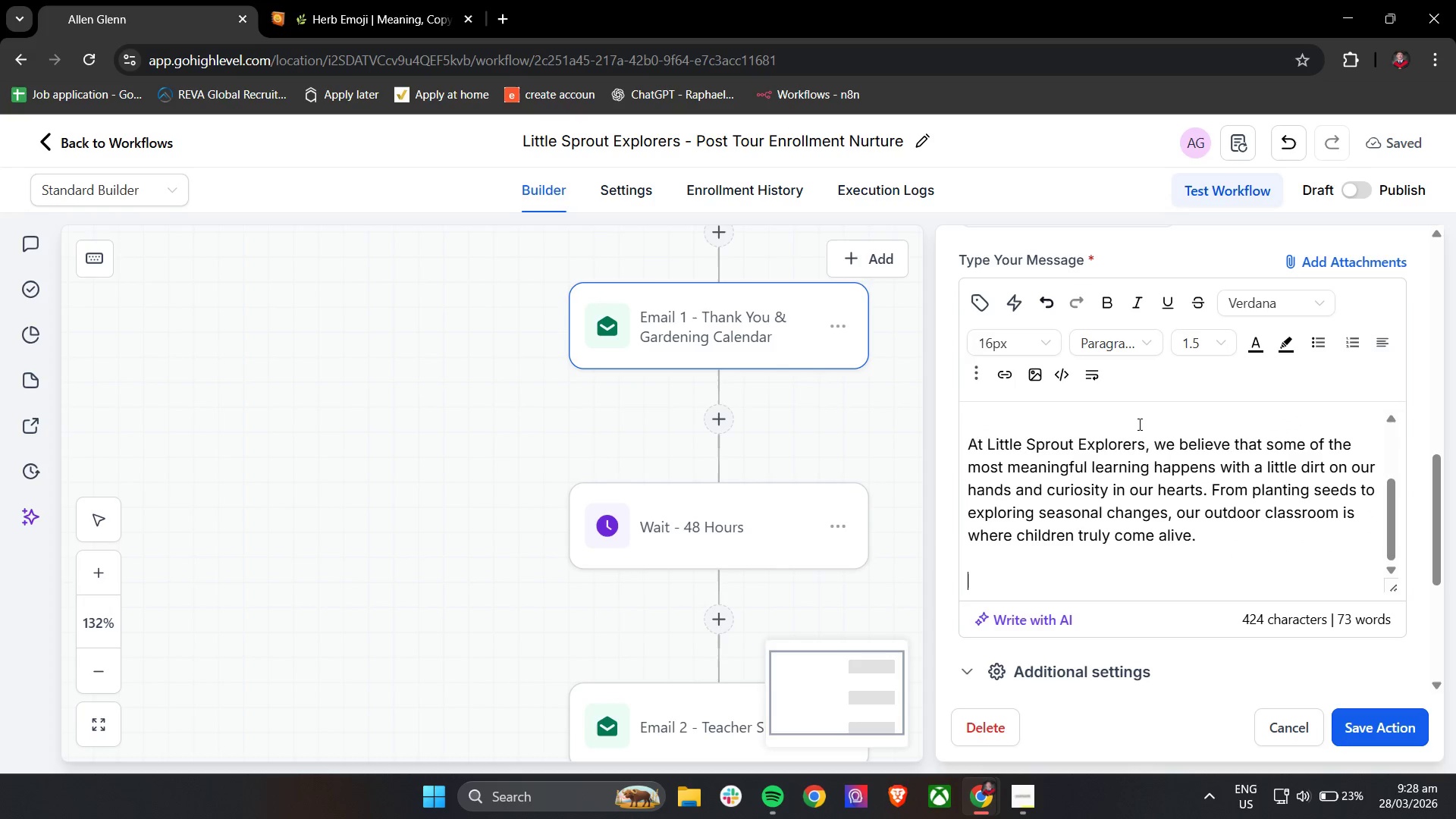 
key(Enter)
 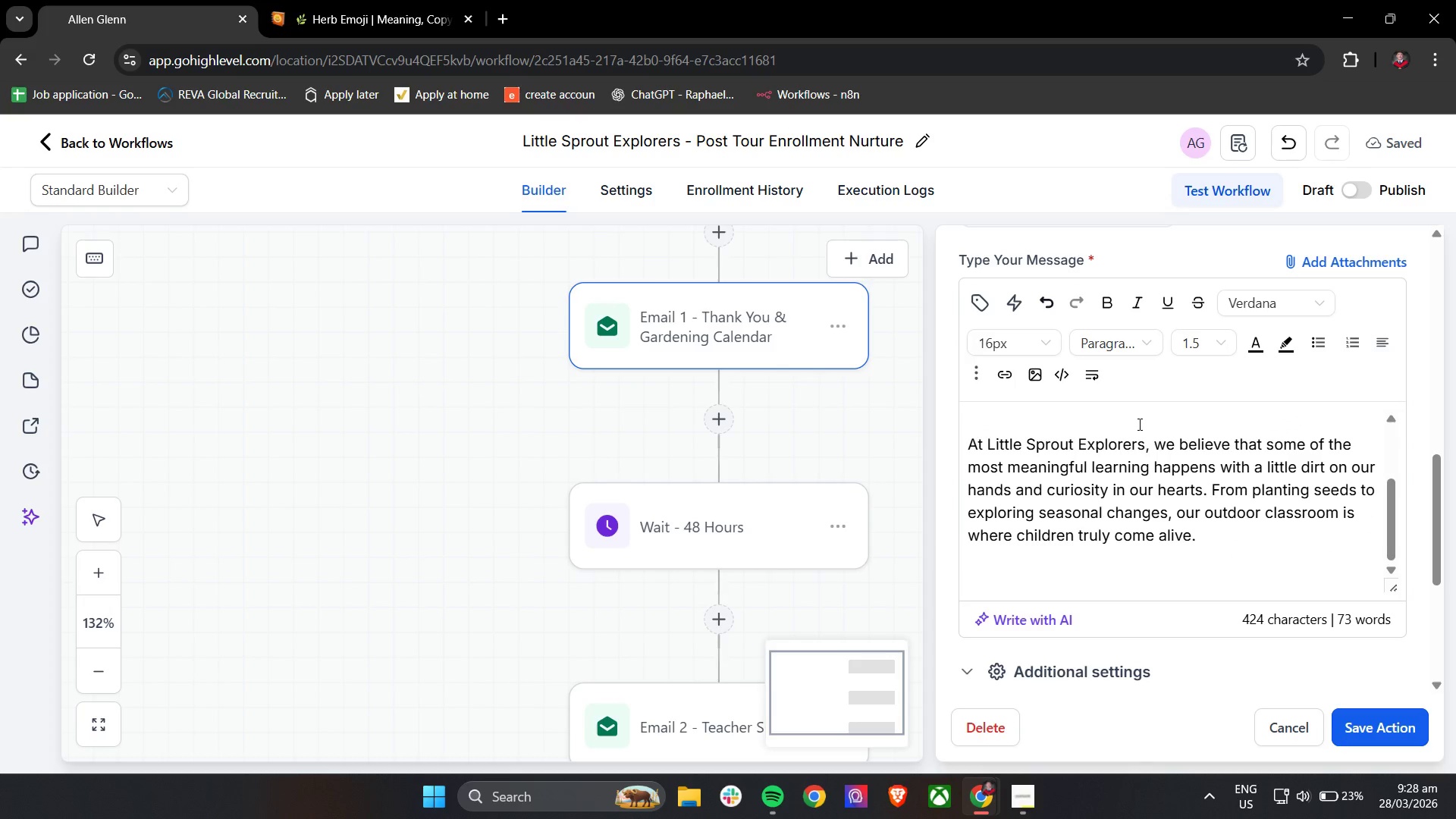 
type(As  a small thank you, we'd love to share our Seasonal Gardening Calendar Wi)
key(Backspace)
key(Backspace)
type(with you: )
 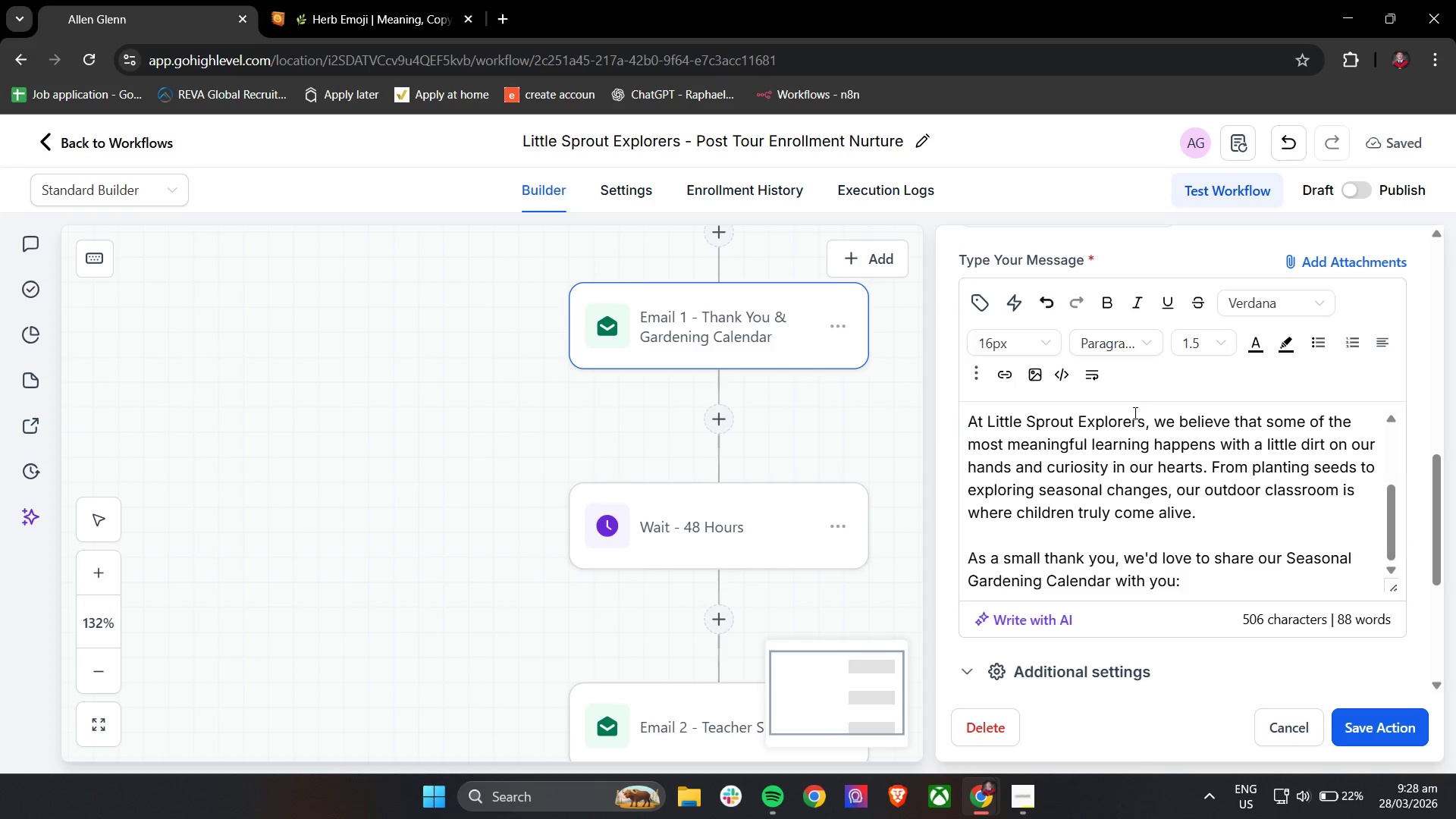 
left_click([977, 312])
 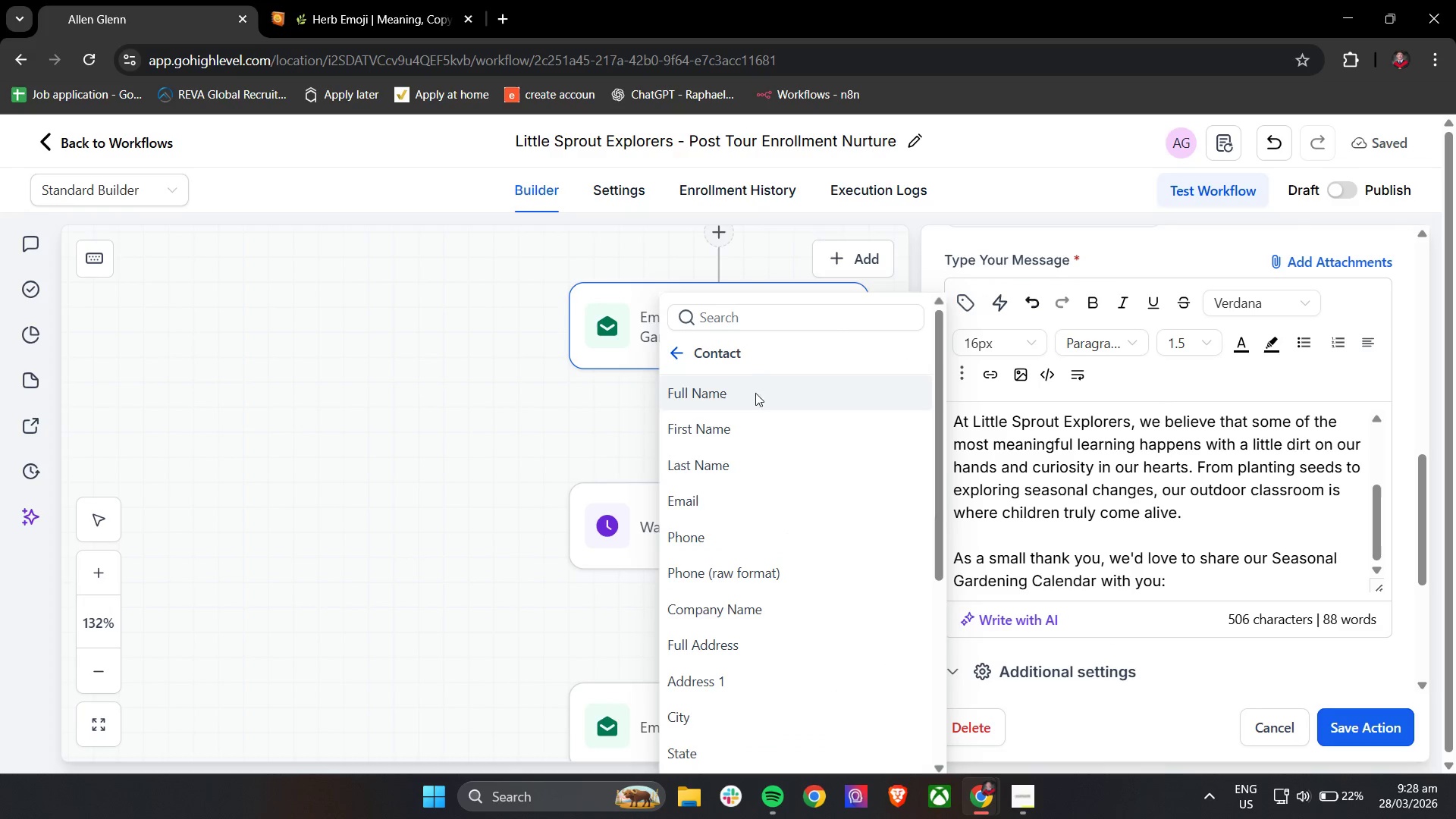 
left_click([684, 359])
 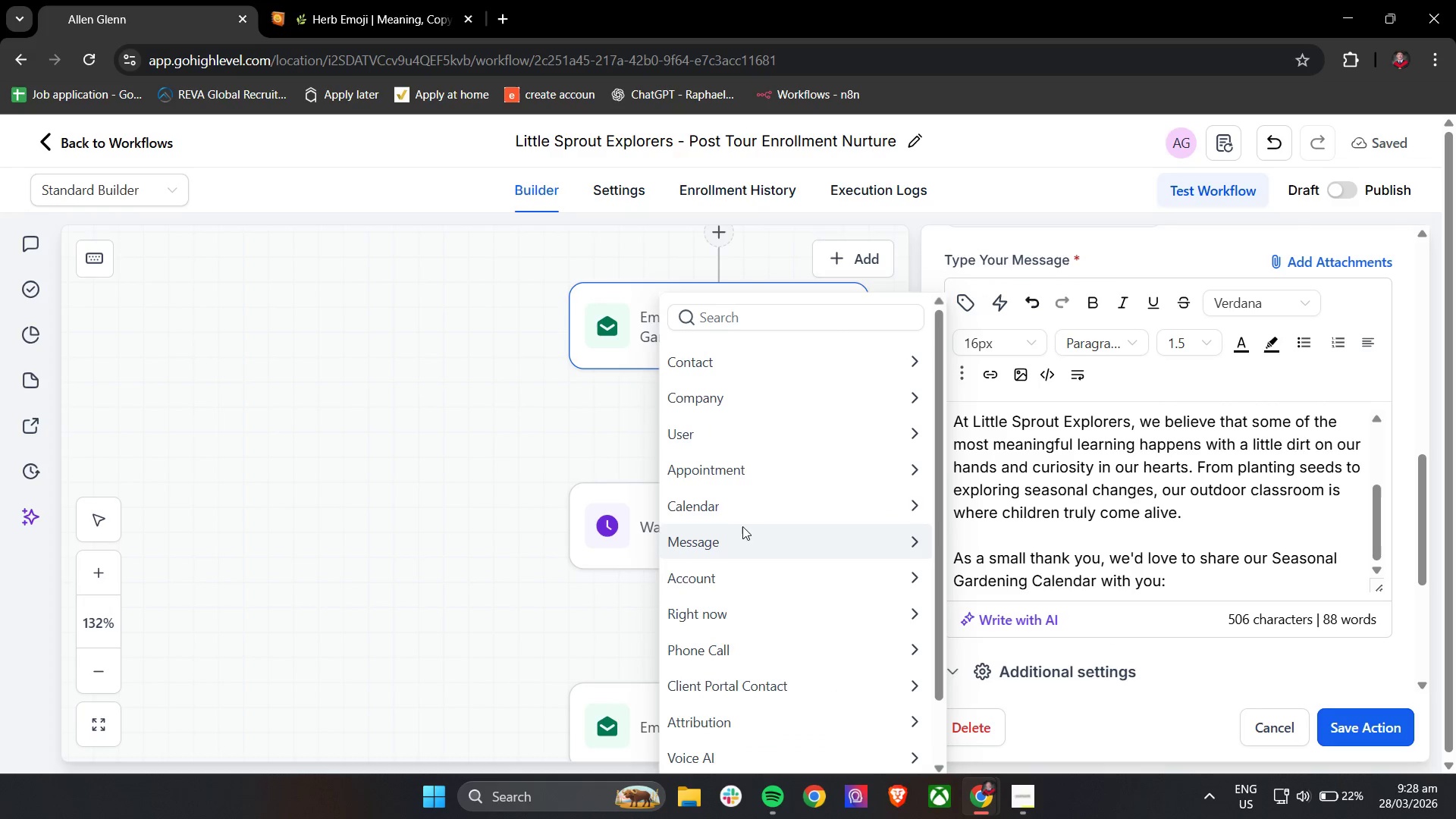 
left_click([755, 507])
 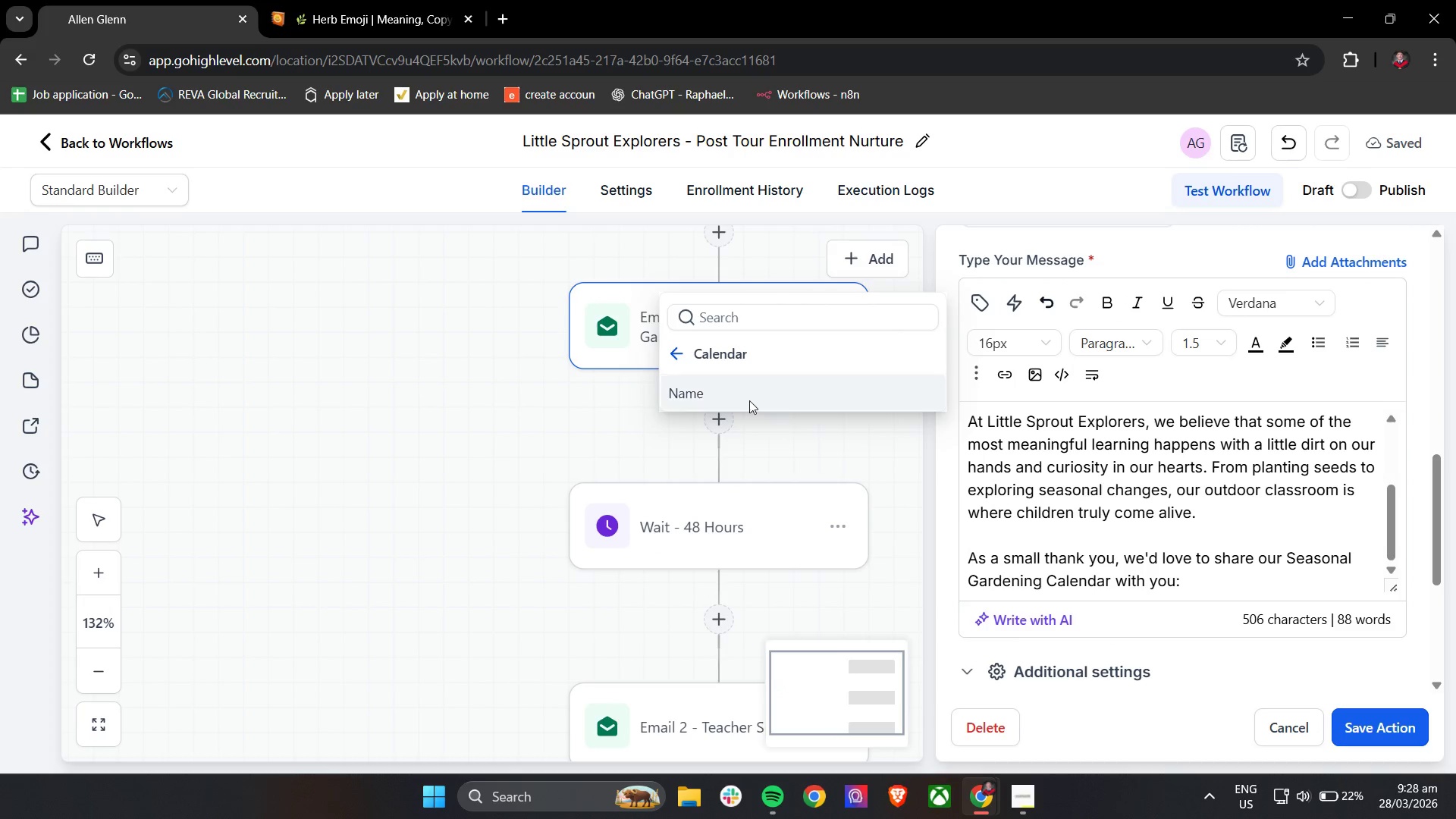 
left_click([700, 397])
 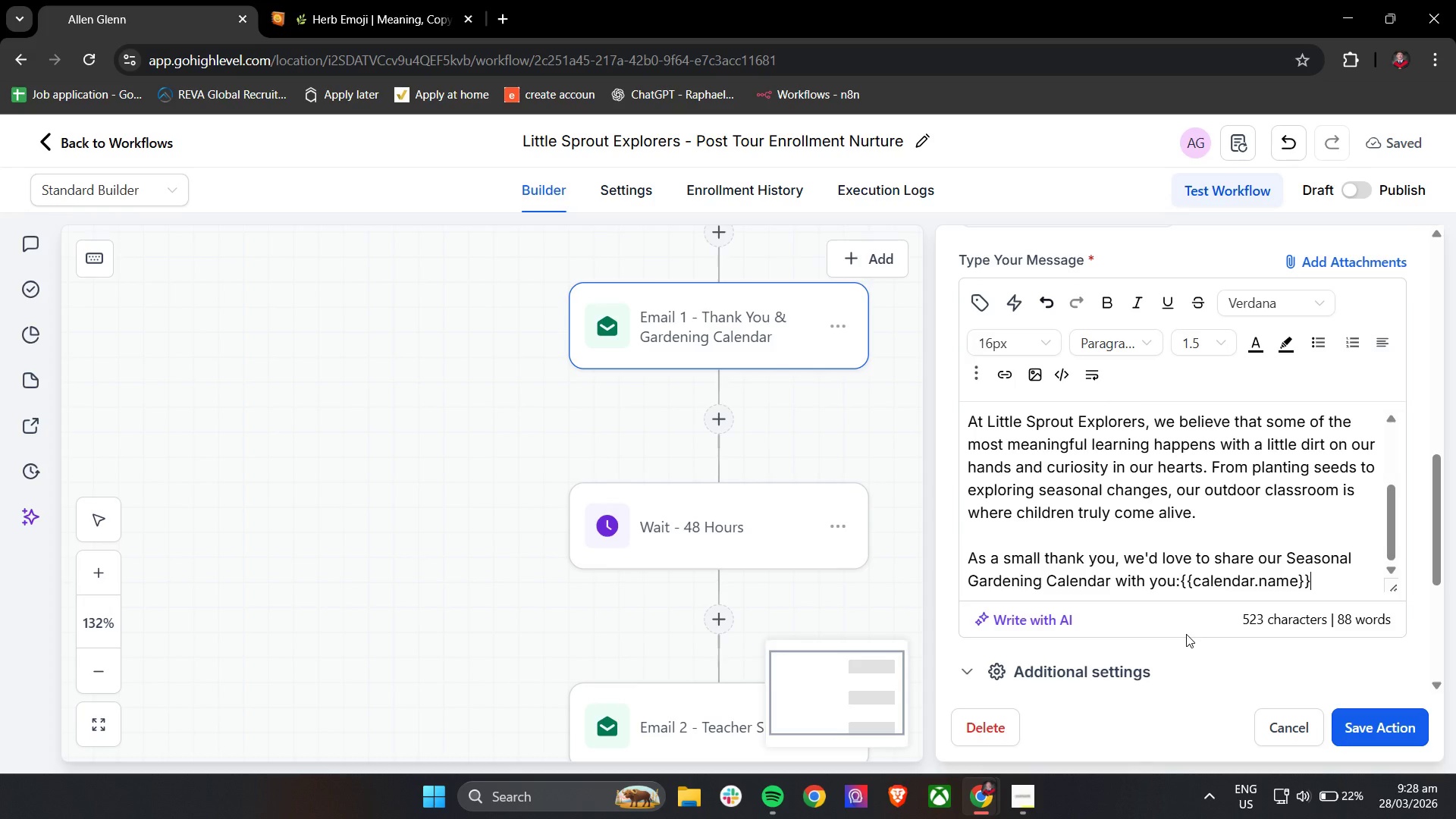 
wait(5.7)
 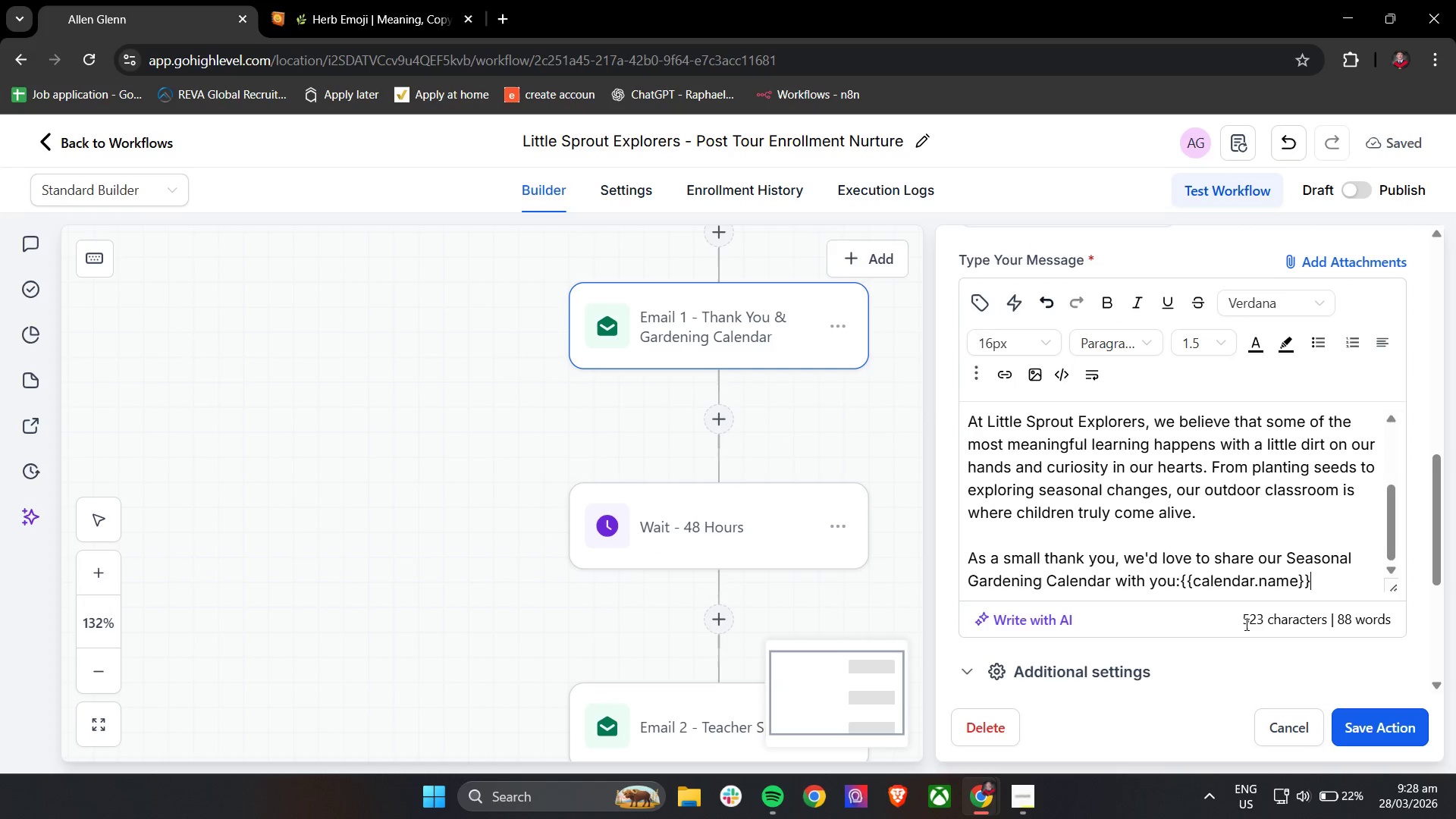 
key(Enter)
 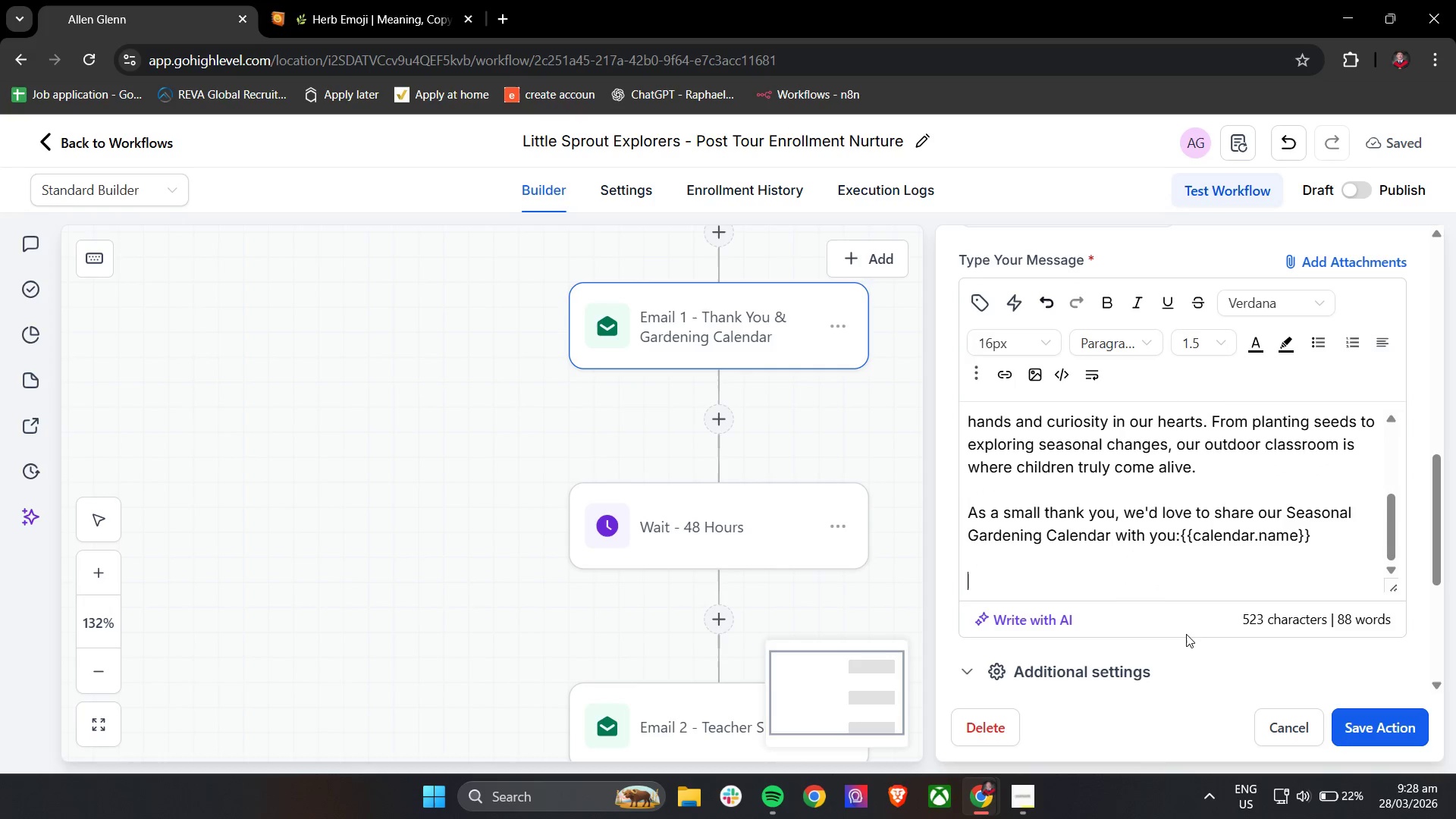 
key(Enter)
 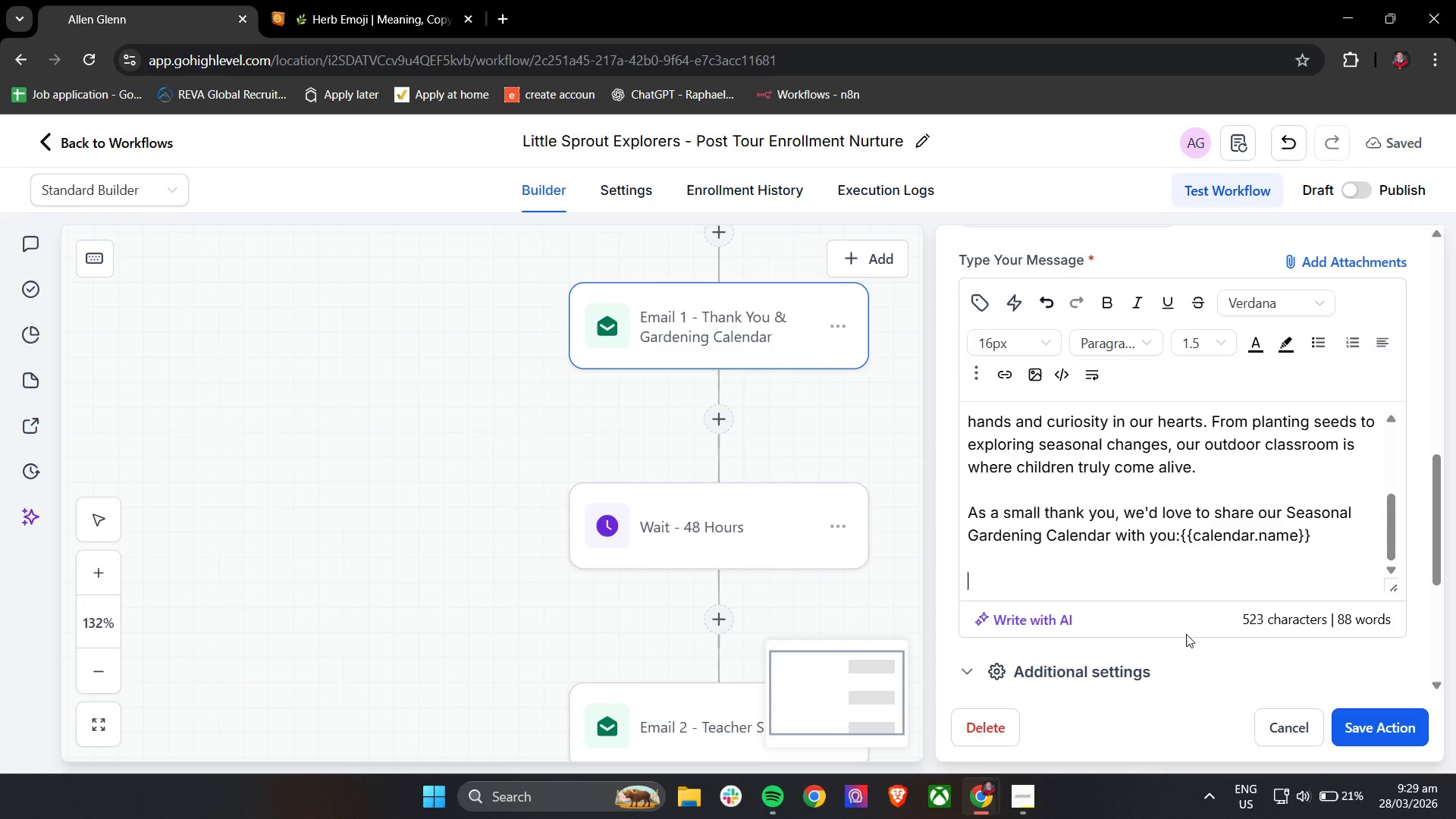 
wait(16.7)
 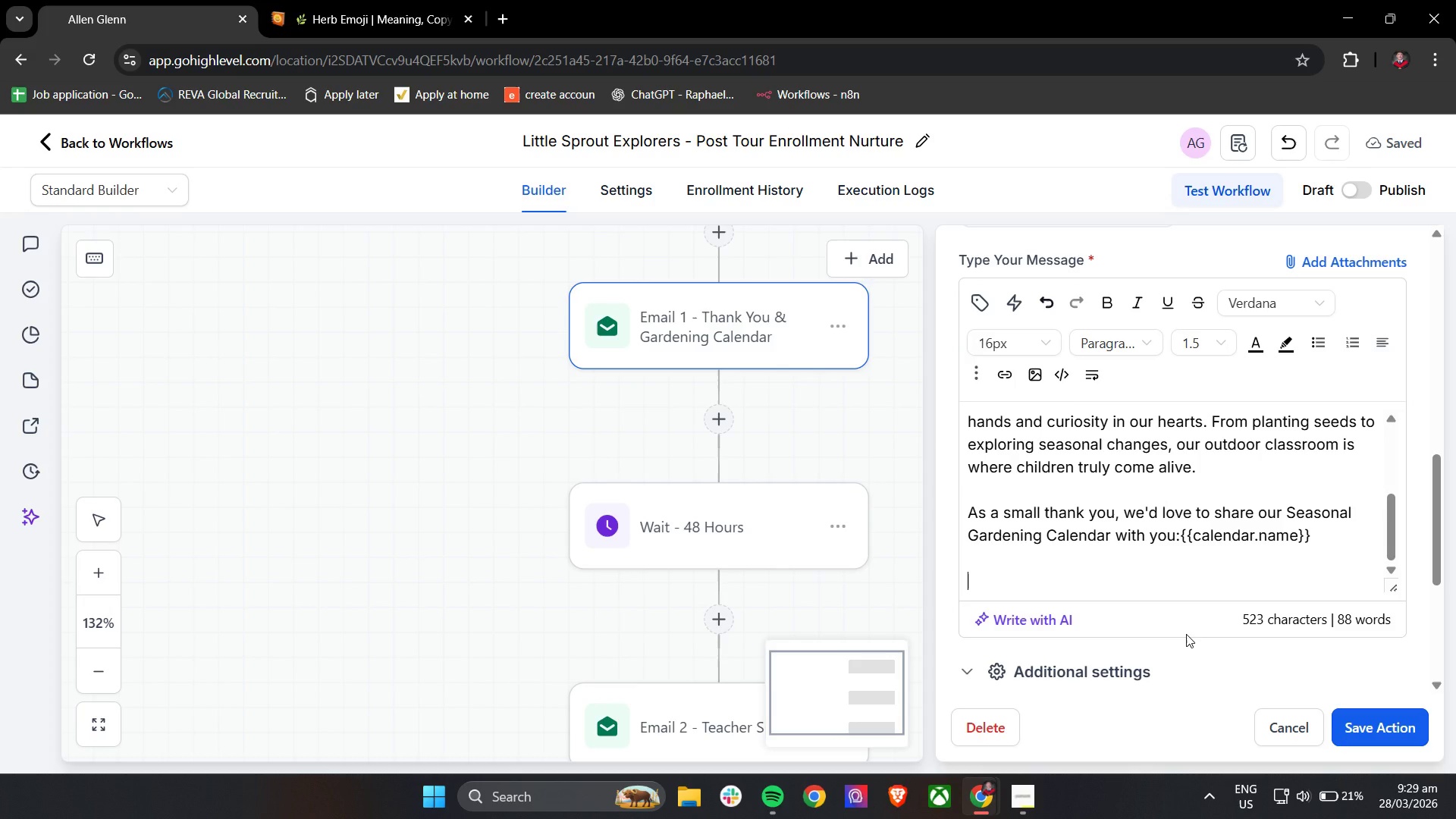 
left_click([1072, 584])
 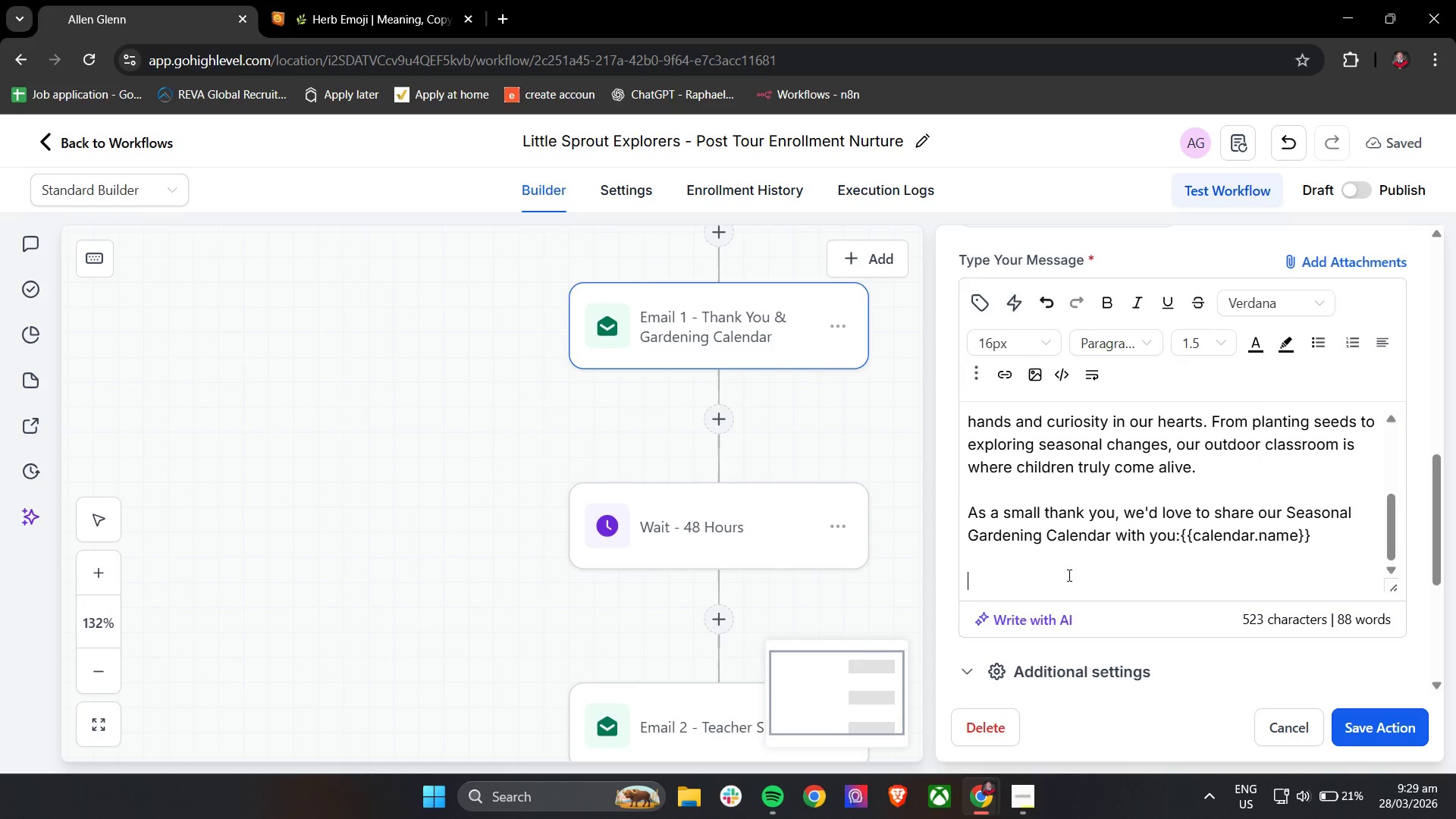 
scroll: coordinate [1066, 575], scroll_direction: none, amount: 0.0
 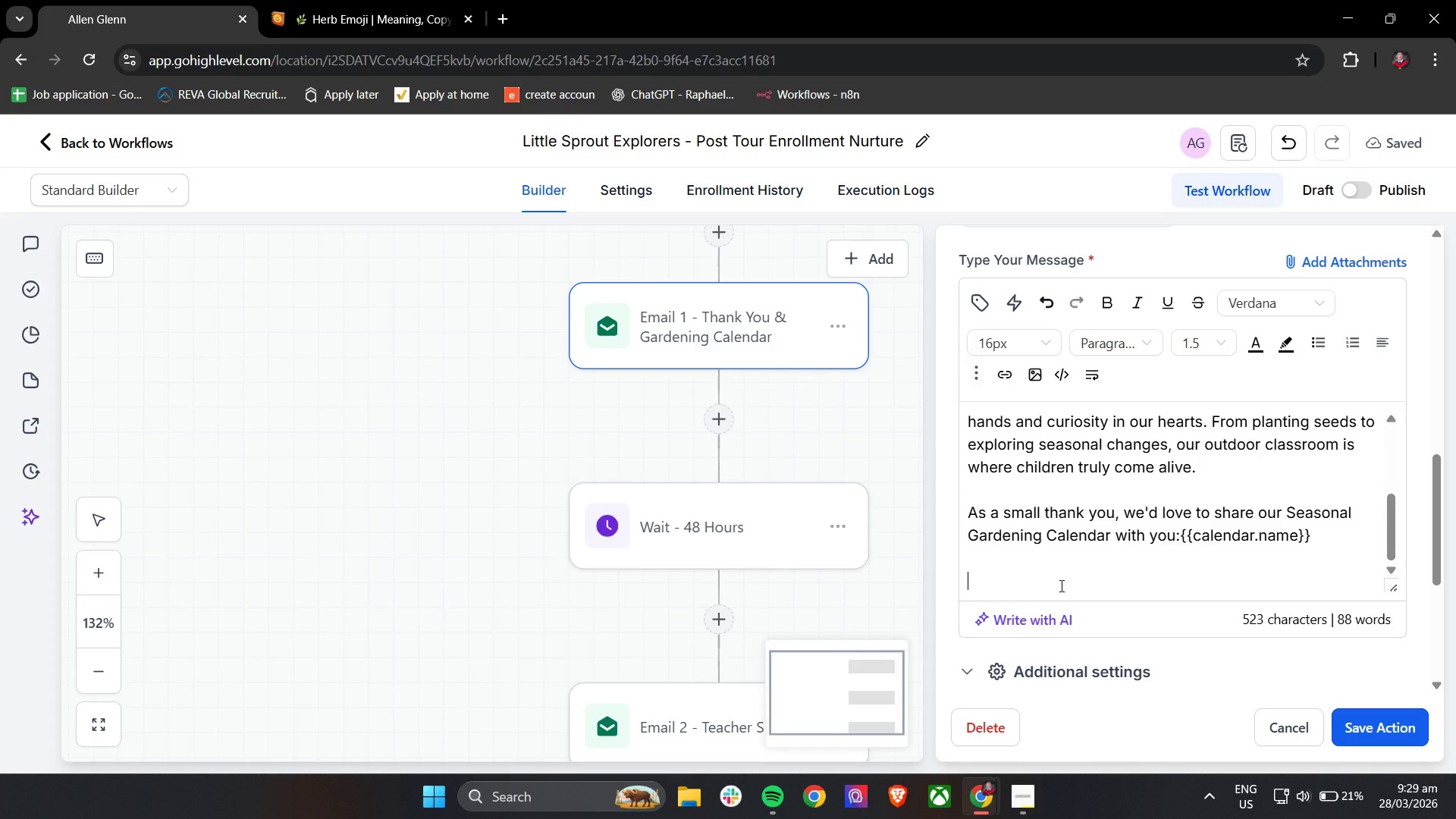 
type(This guide gives you a peek )
 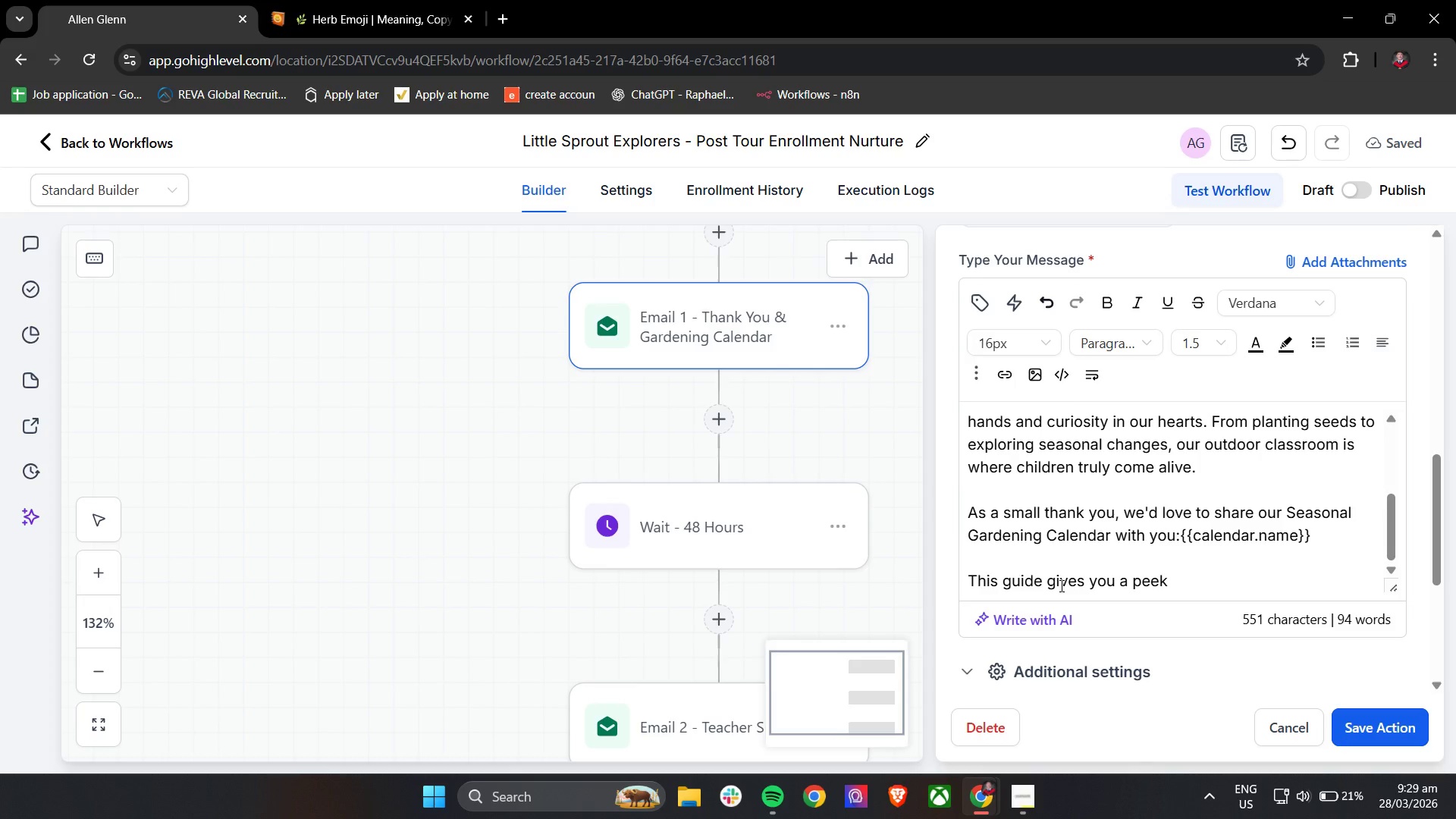 
type(into kind of nature-ab)
key(Backspace)
key(Backspace)
type(based)
 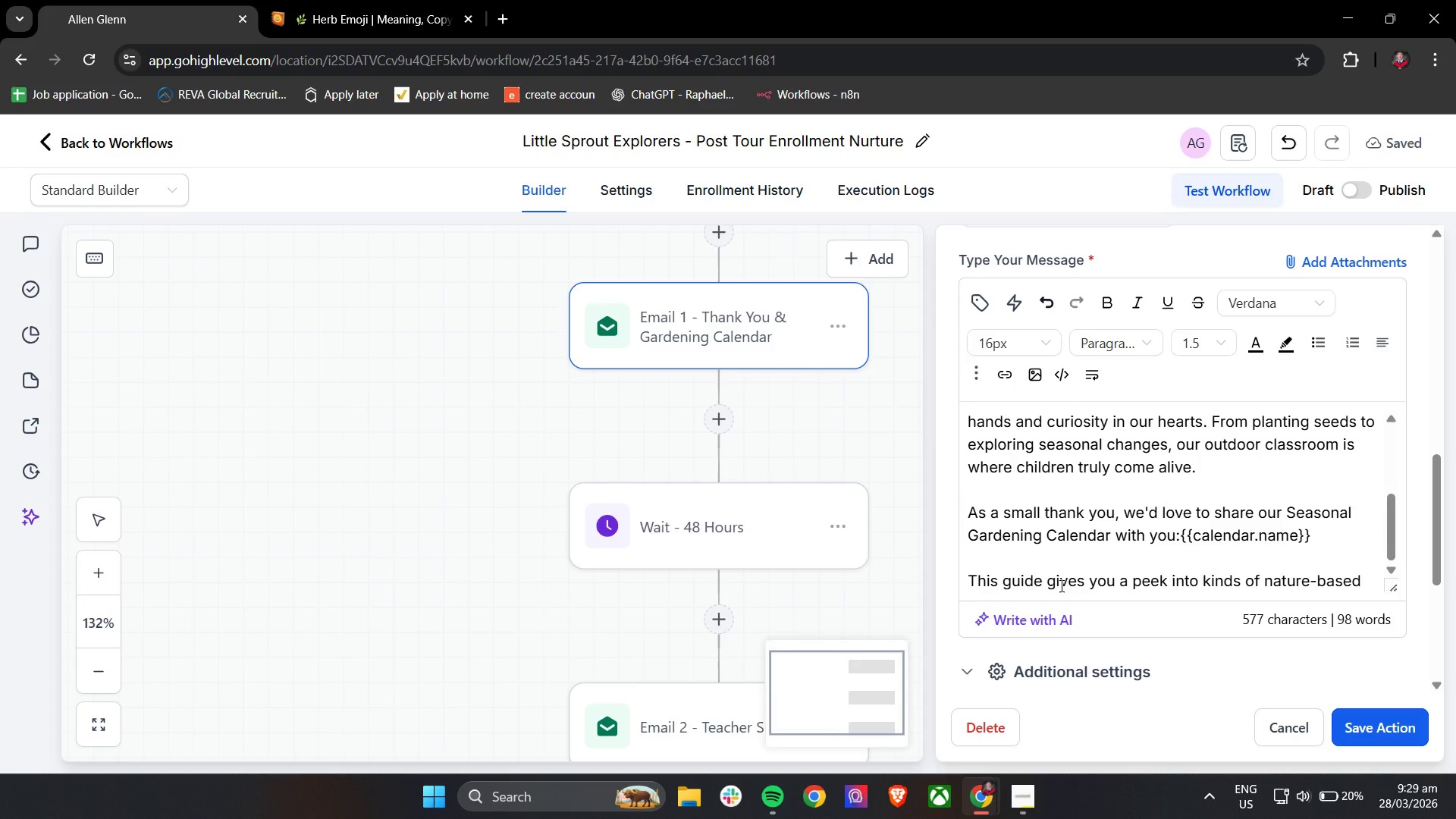 
left_click([1304, 796])
 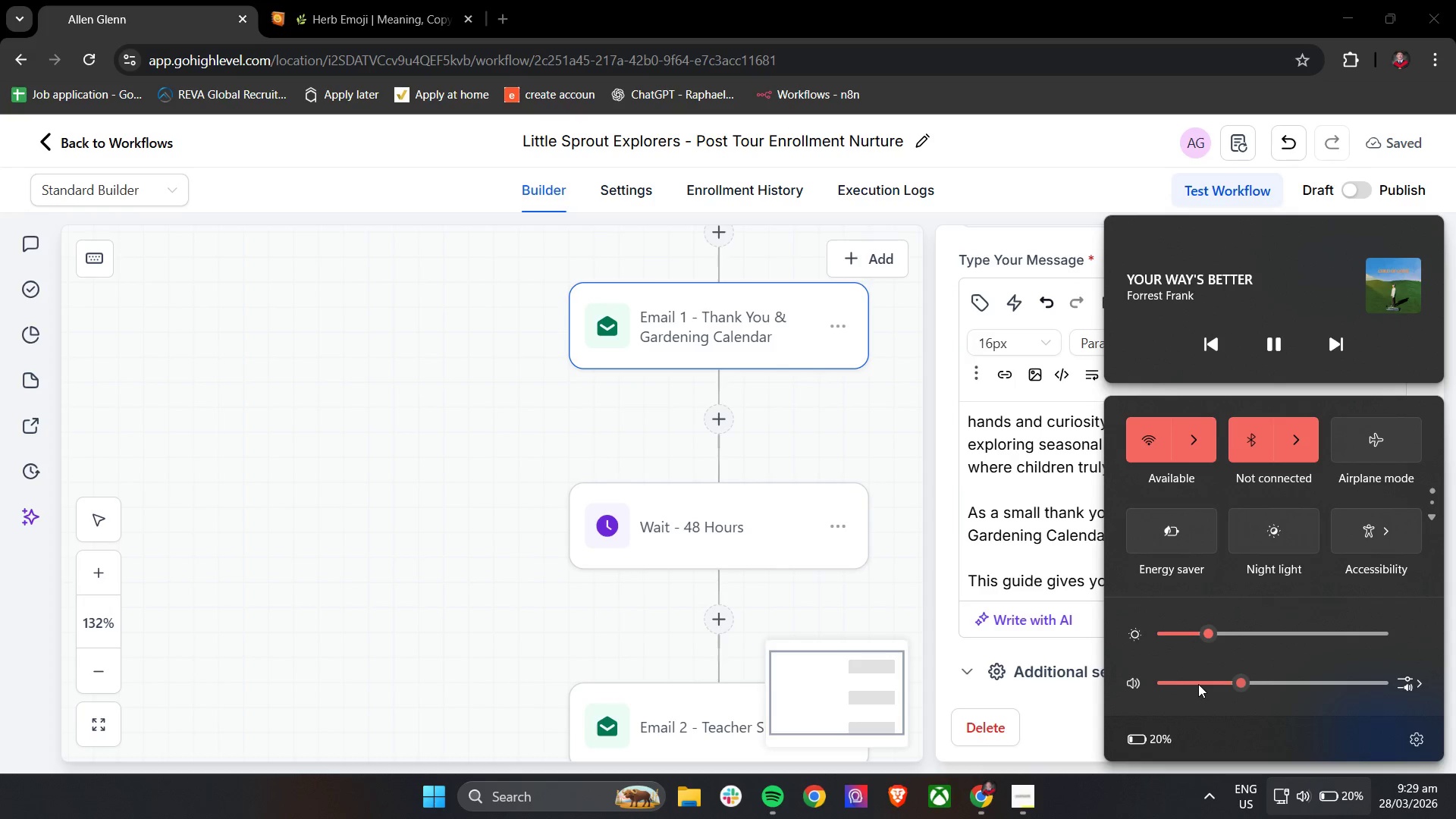 
left_click_drag(start_coordinate=[1237, 682], to_coordinate=[1248, 682])
 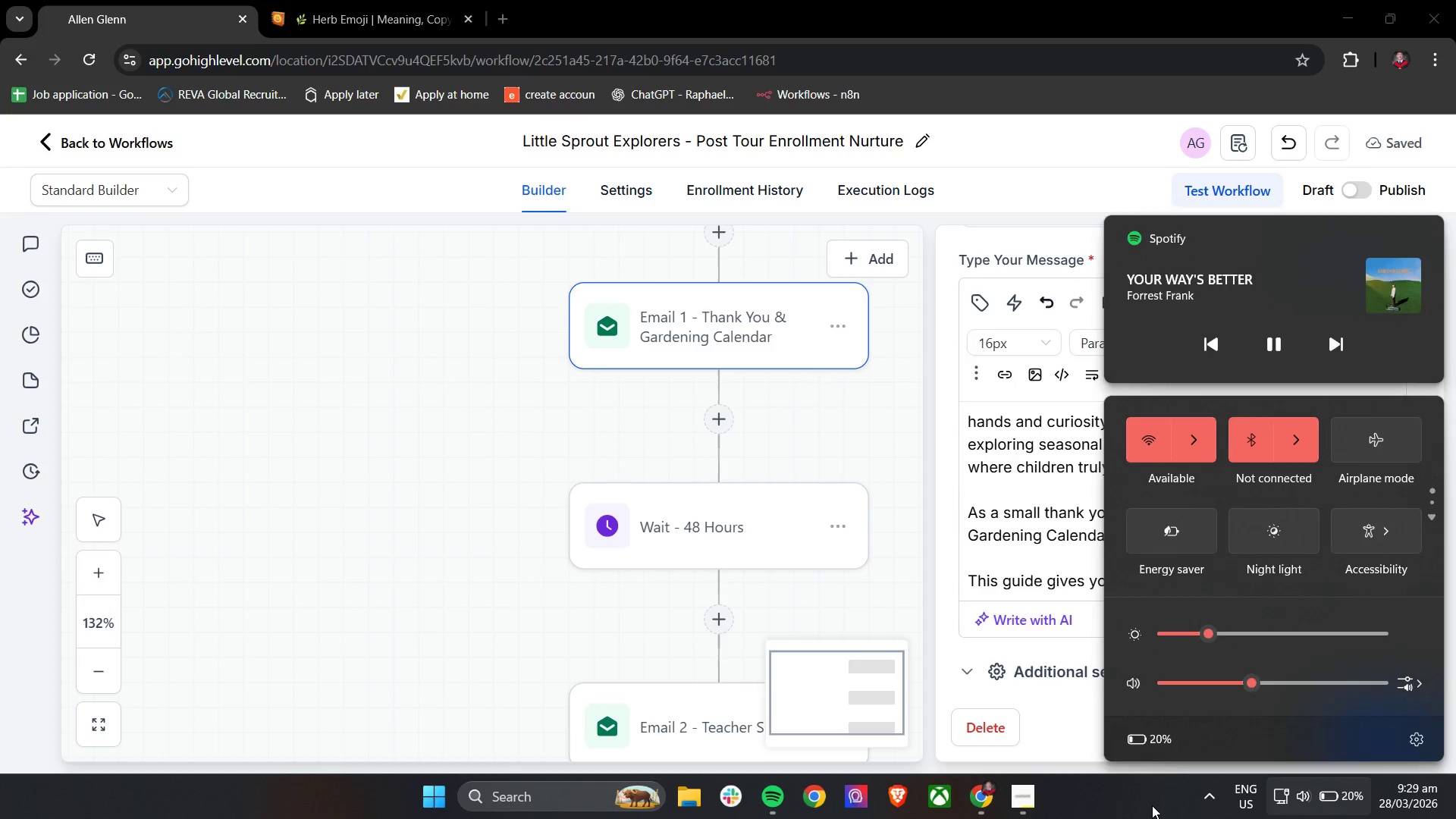 
left_click([1151, 805])
 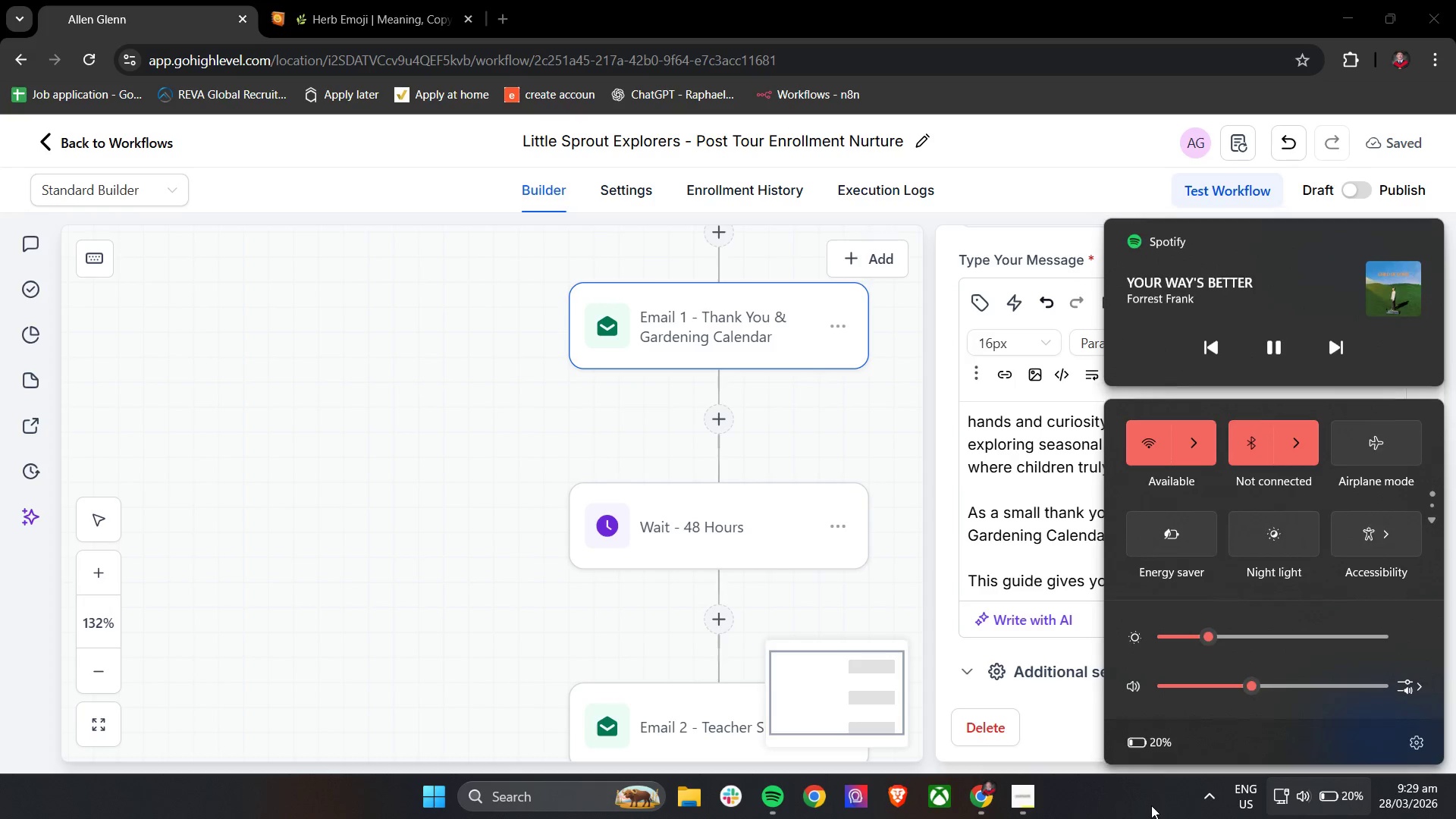 
mouse_move([1143, 785])
 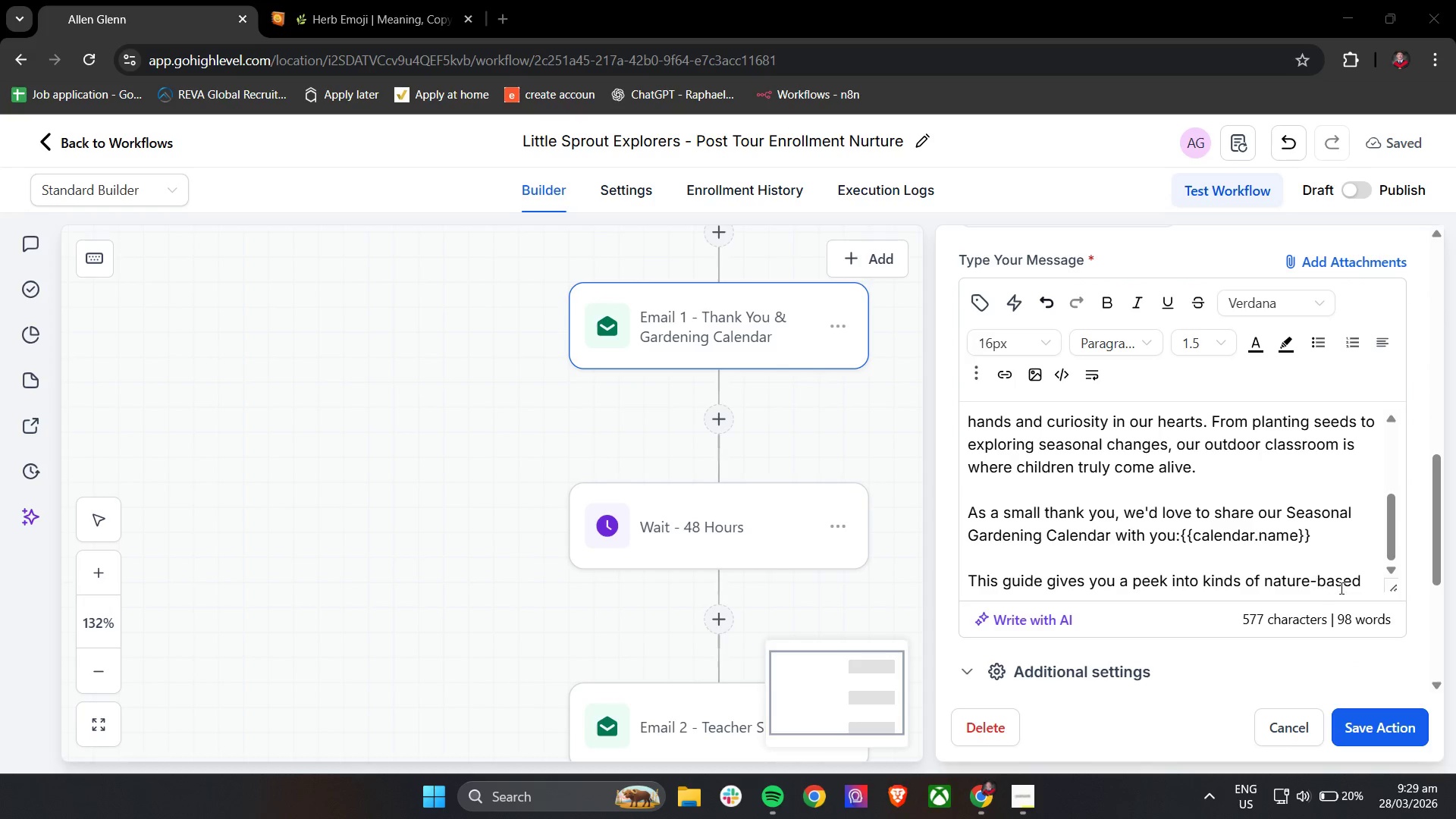 
left_click([1351, 581])
 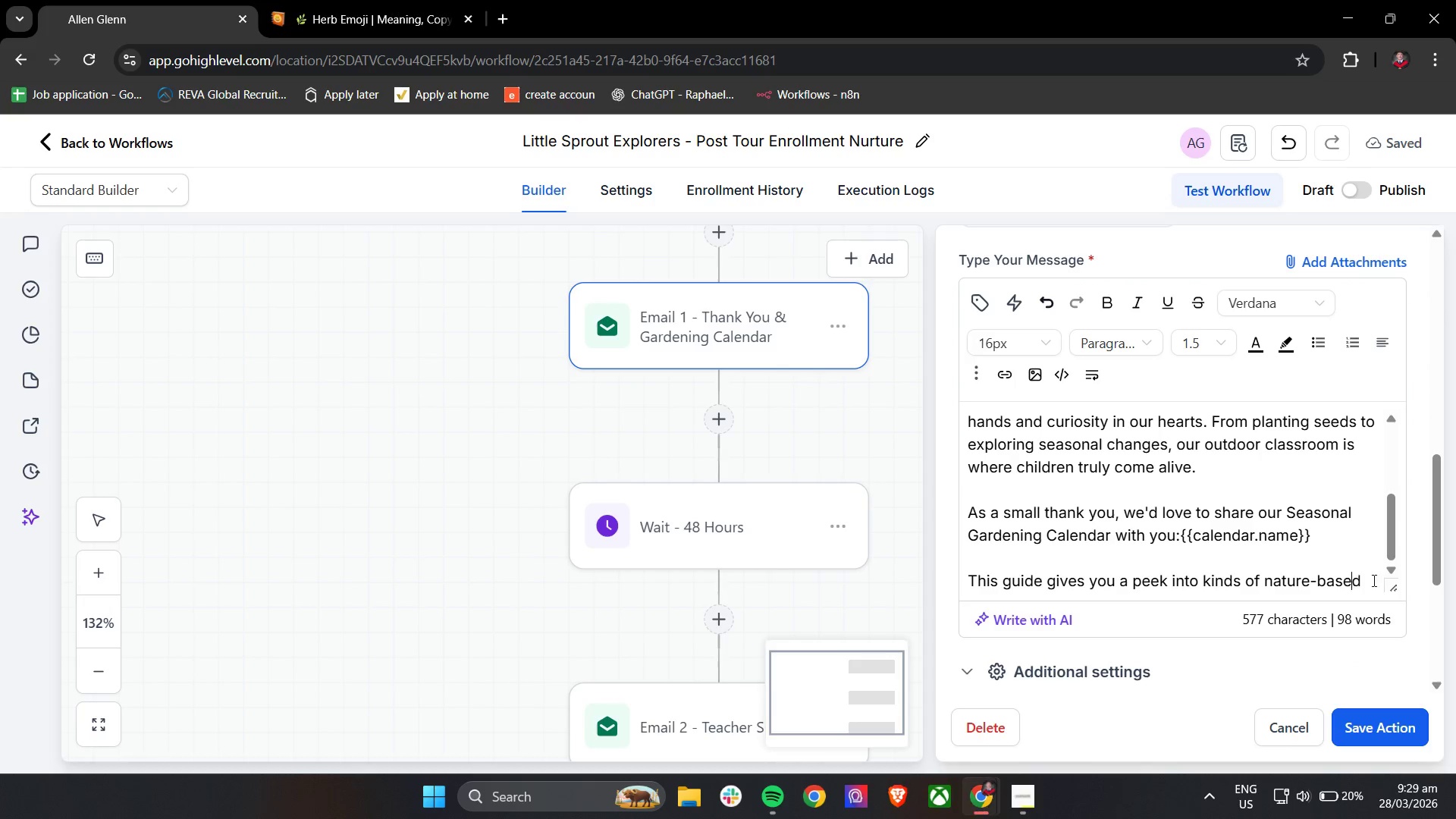 
left_click([1373, 580])
 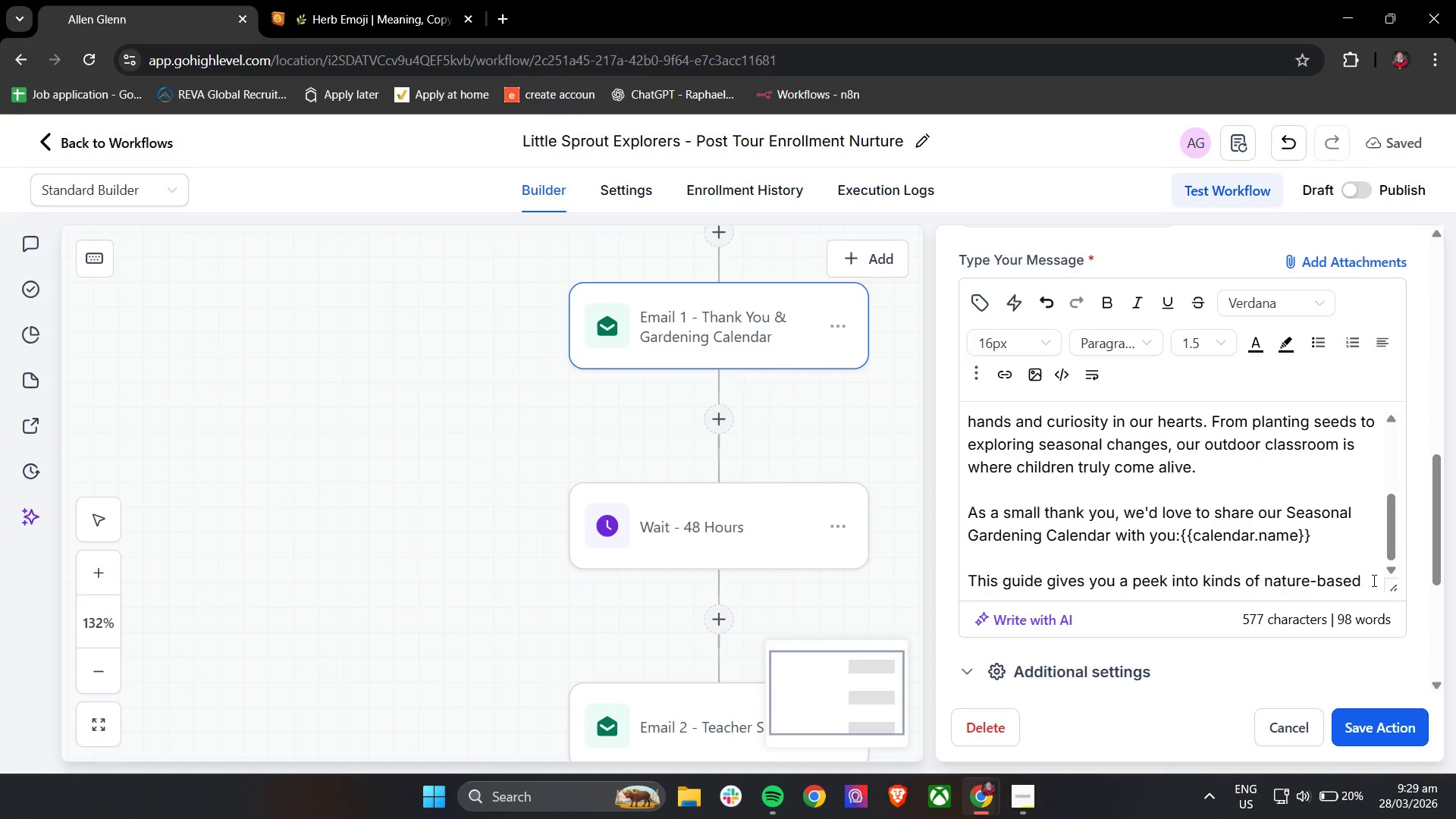 
key(ArrowRight)
 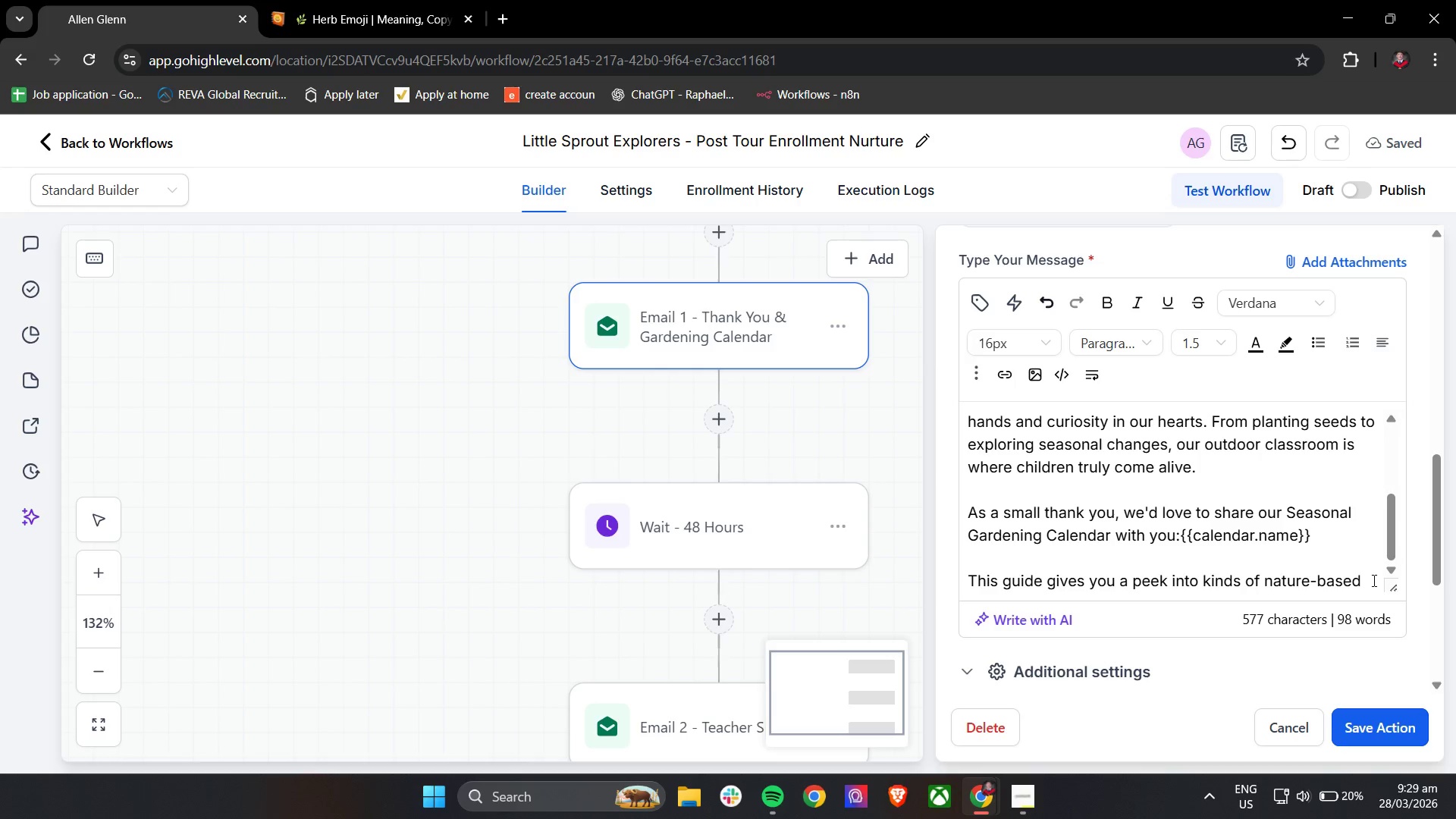 
key(ArrowRight)
 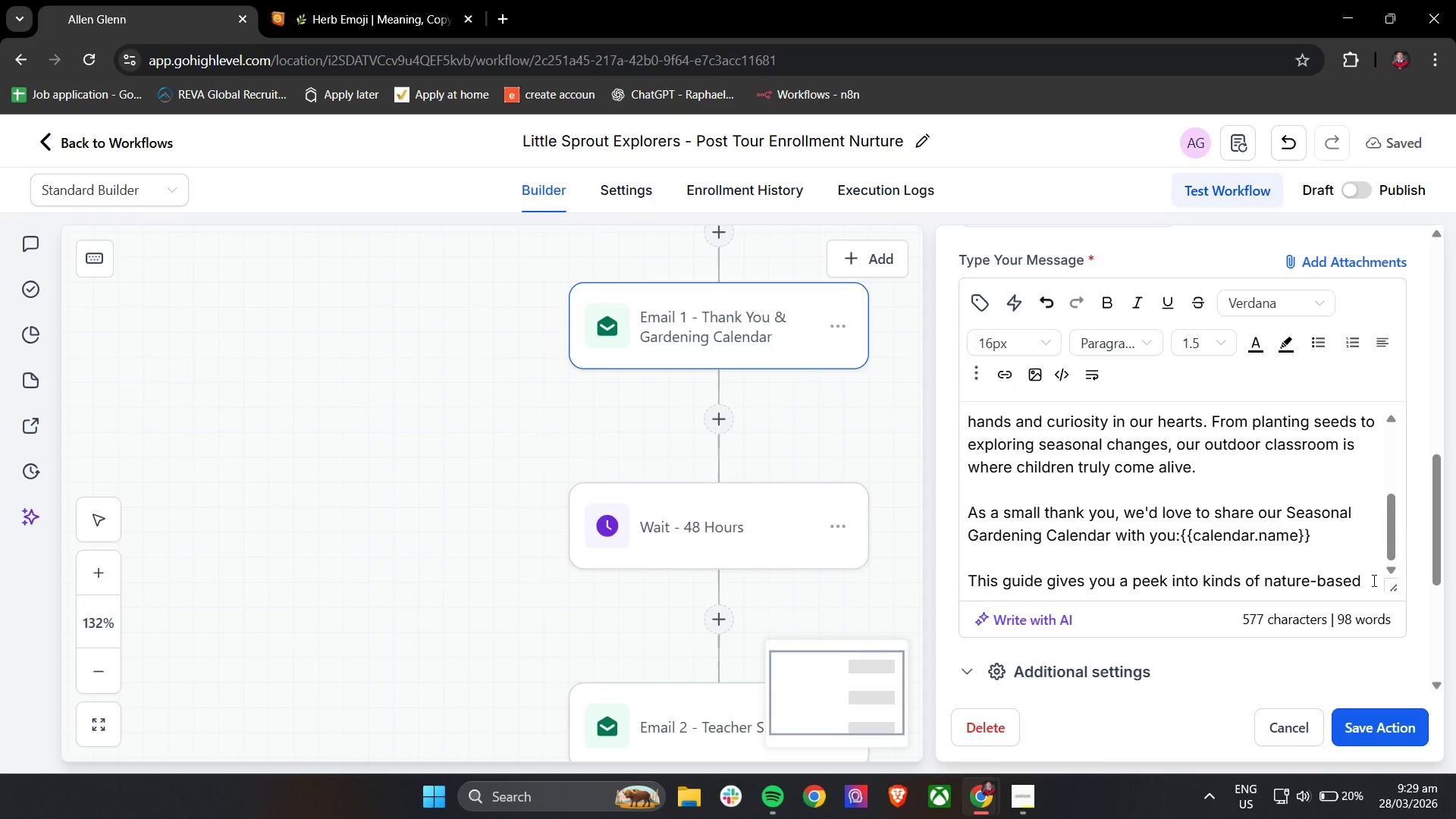 
key(Space)
 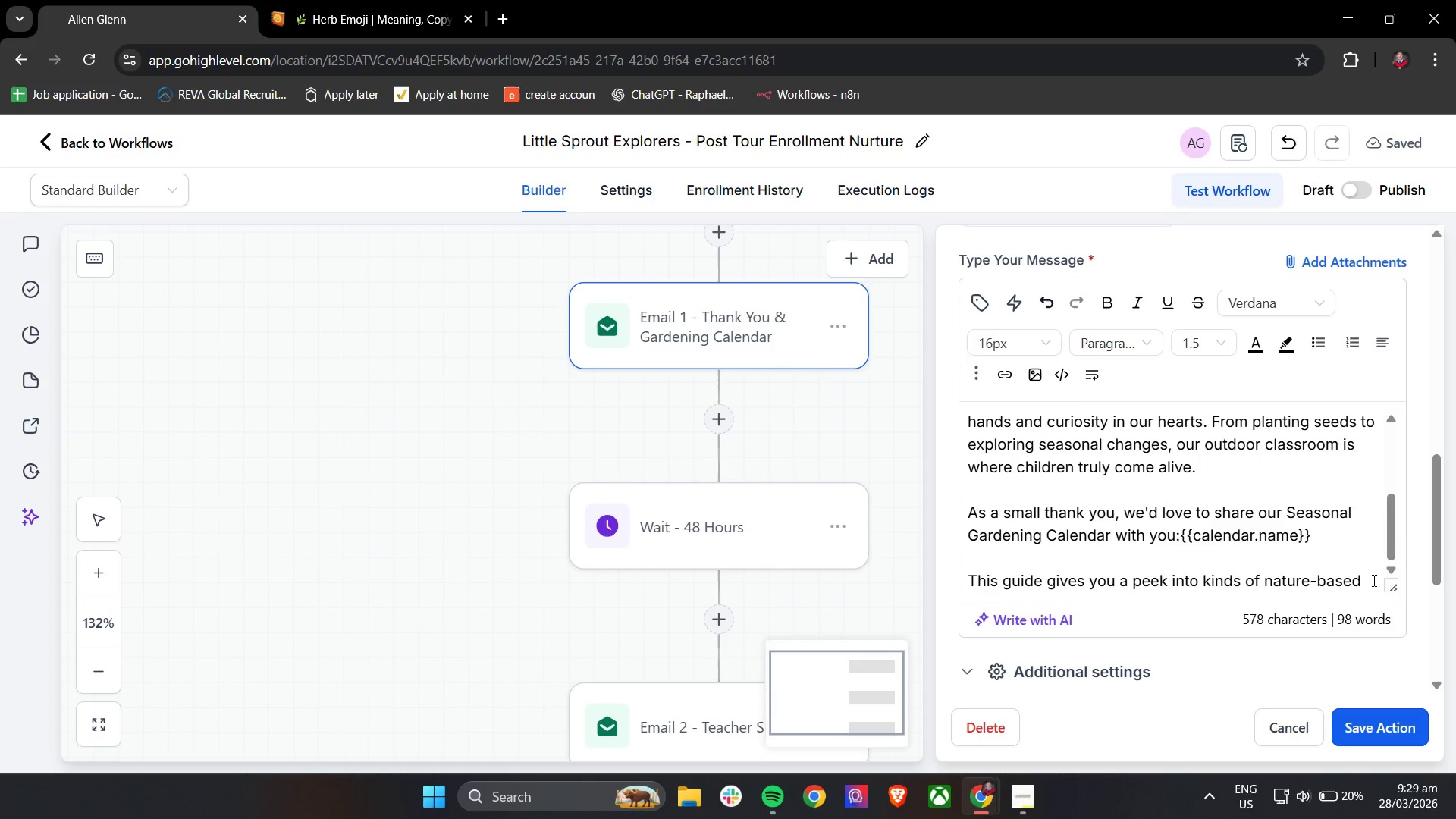 
wait(5.41)
 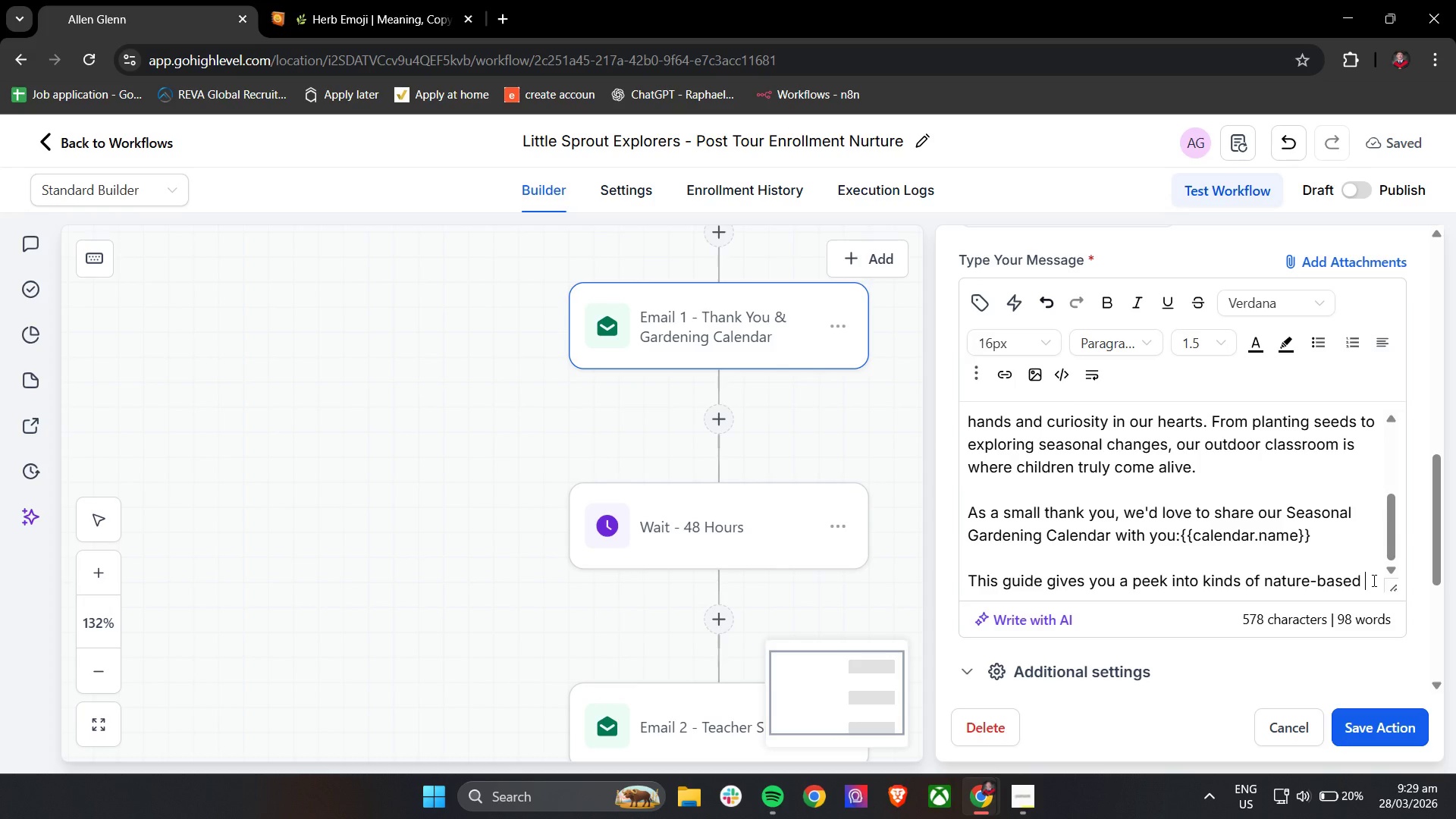 
type(aciv)
key(Backspace)
type(ities your child would experience throughout the ya)
key(Backspace)
type(ar.)
 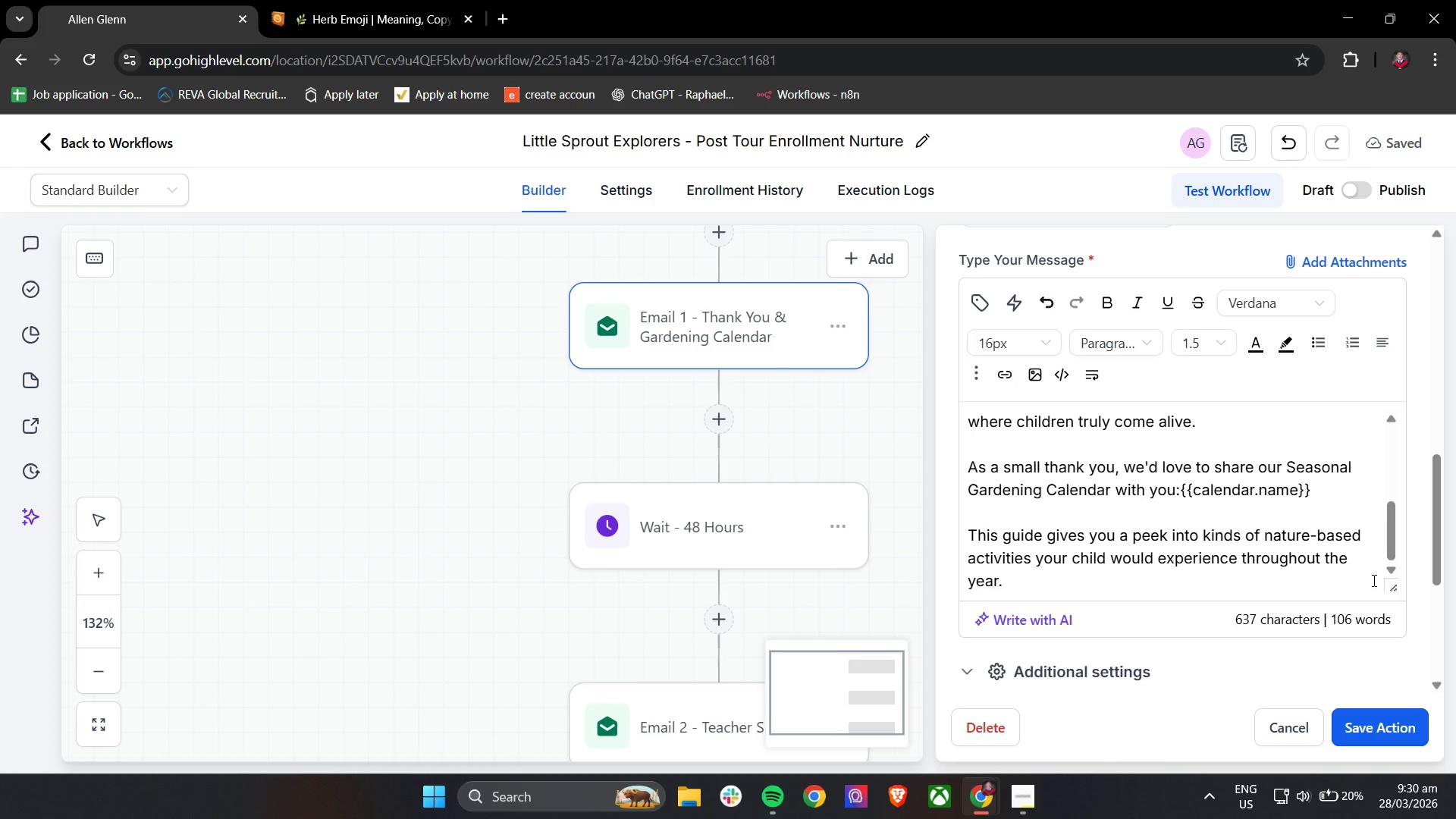 
hold_key(key=V, duration=28.16)
 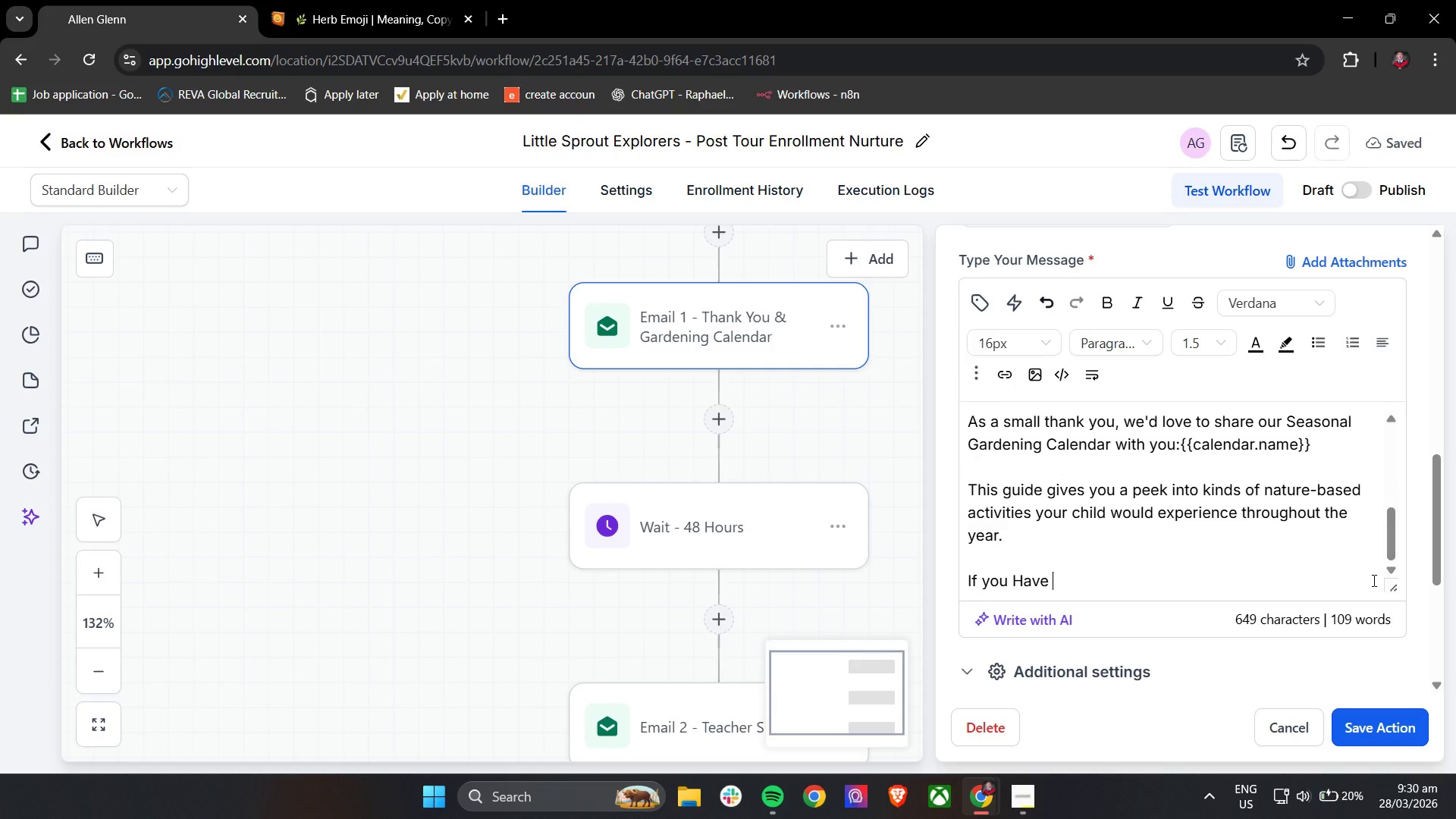 
key(Enter)
 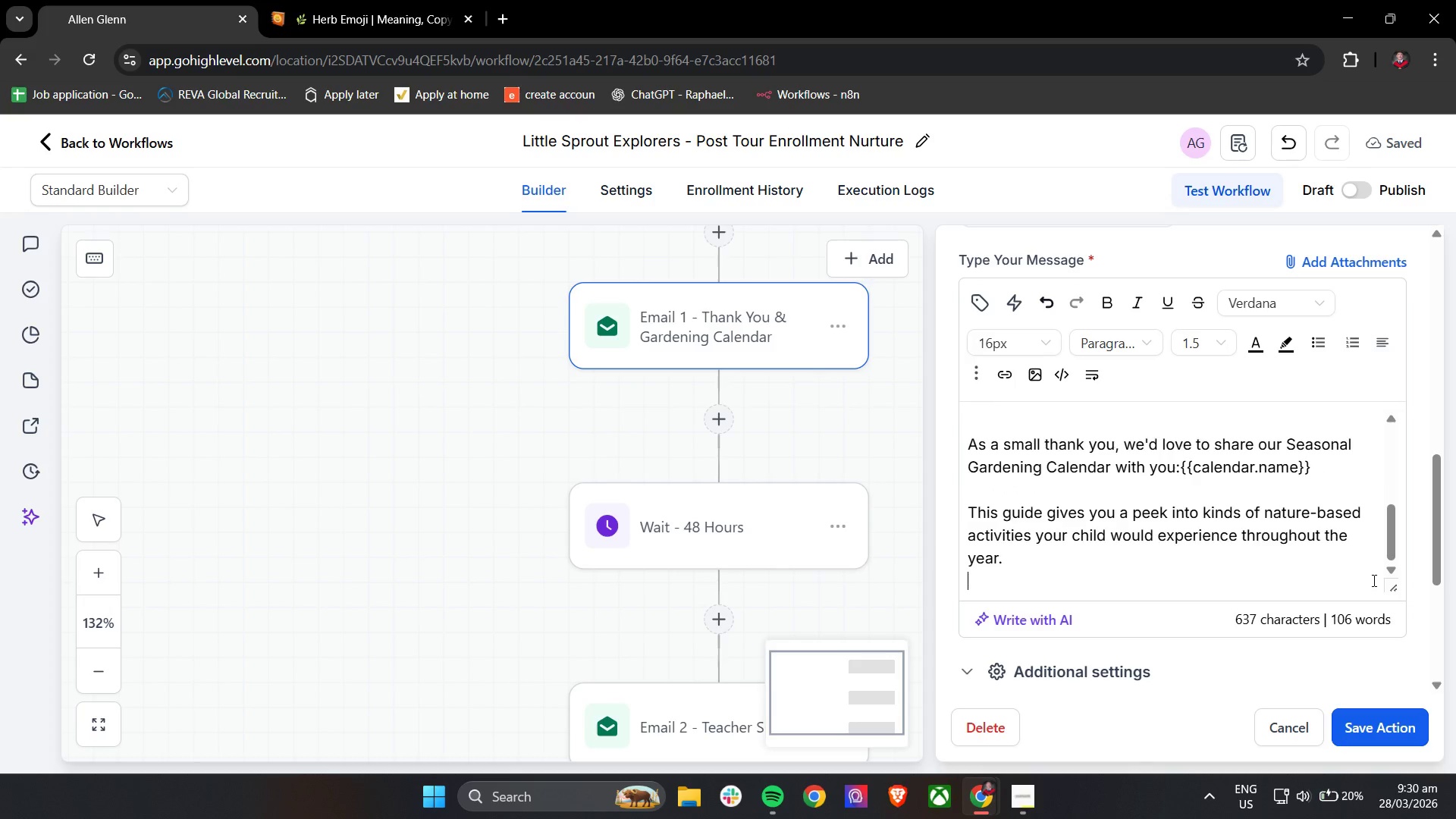 
key(Enter)
 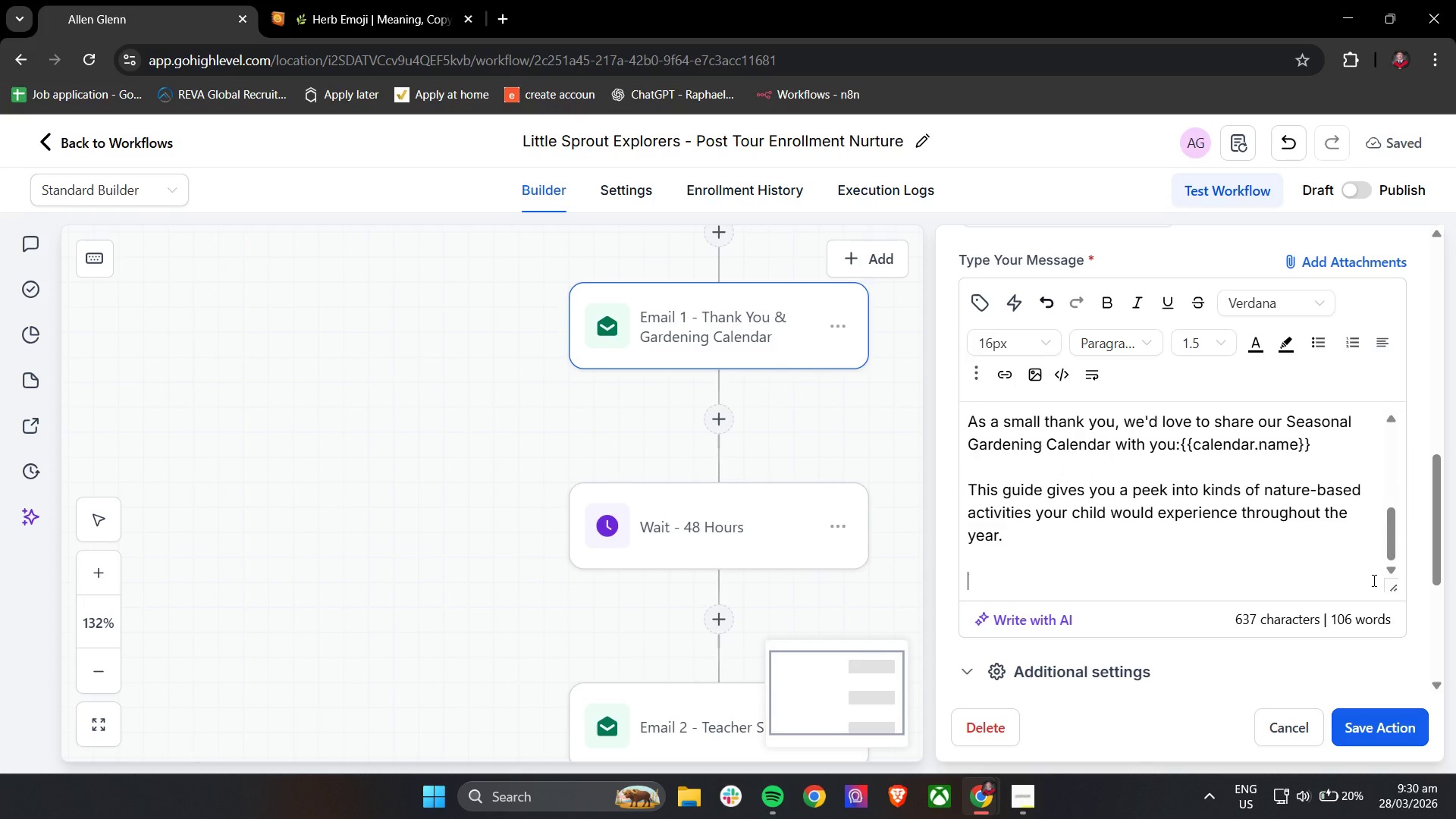 
type(If you Hae any )
key(Backspace)
key(Backspace)
key(Backspace)
key(Backspace)
key(Backspace)
key(Backspace)
key(Backspace)
key(Backspace)
key(Backspace)
type(have any questions or wuou)
key(Backspace)
key(Backspace)
key(Backspace)
type(ould like to larn more about our program, feel free to reply to this email)
 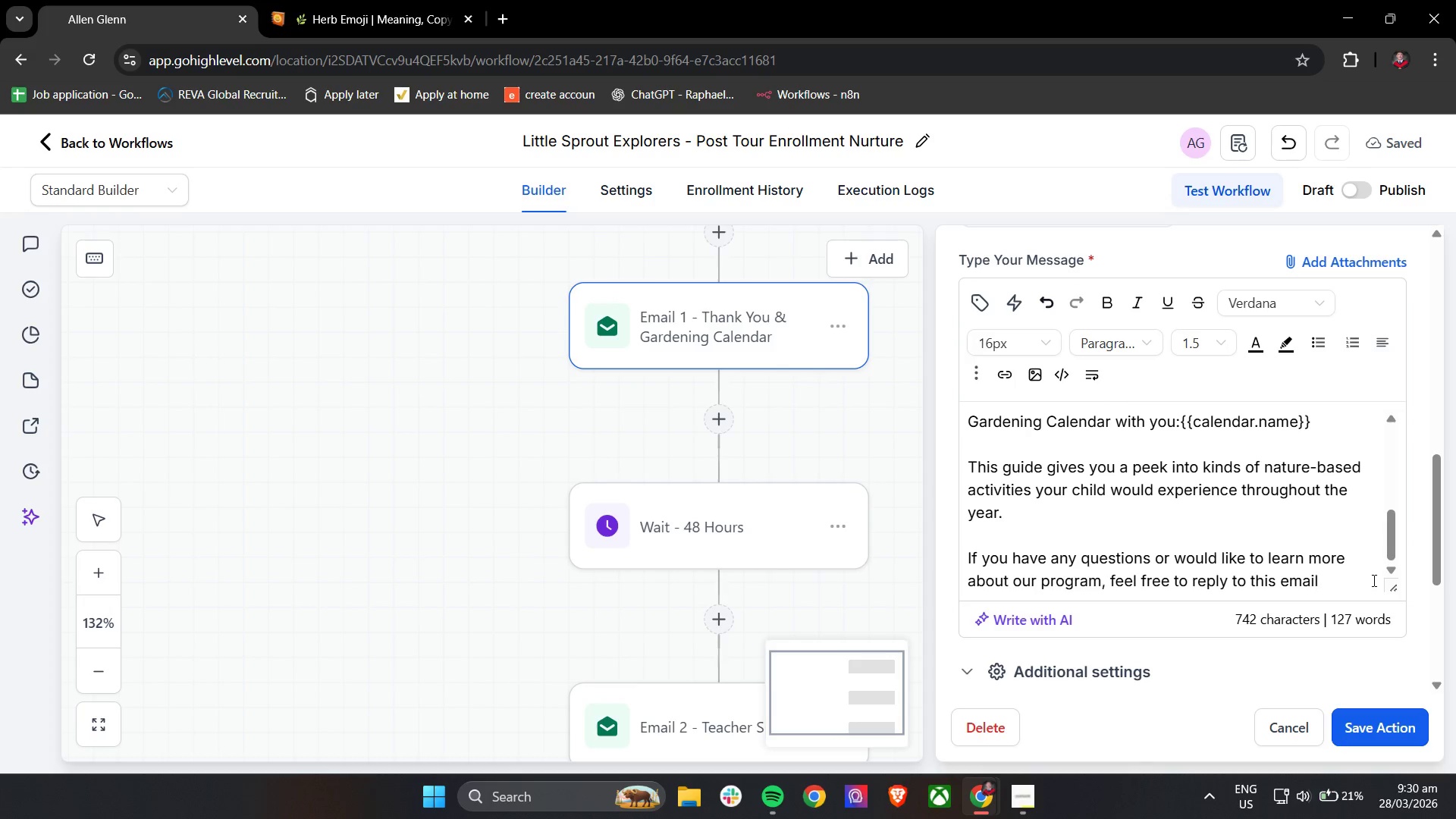 
wait(5.33)
 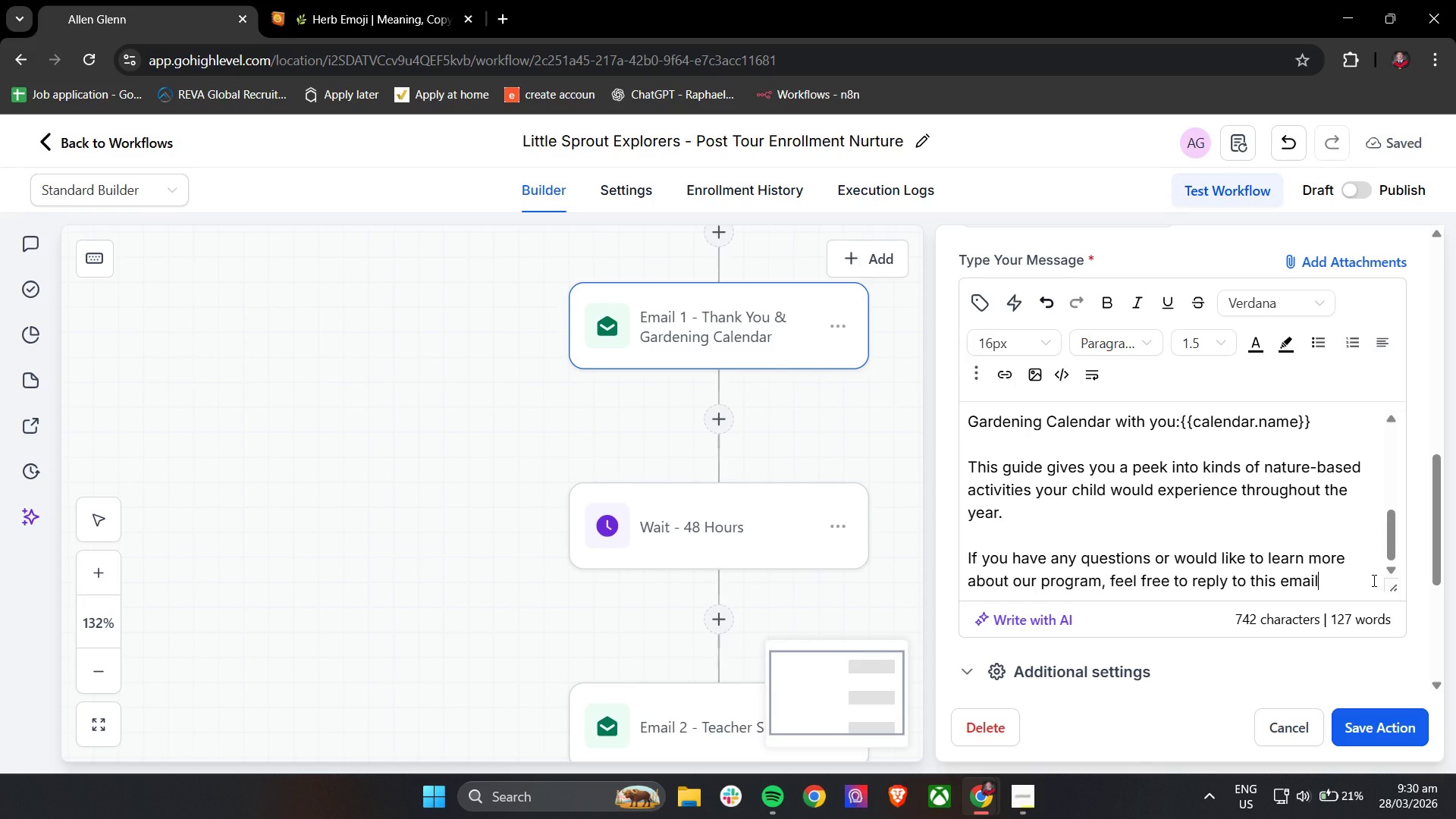 
type( wew)
key(Backspace)
type('re alwasy)
key(Backspace)
key(Backspace)
type(ys happy to help.)
 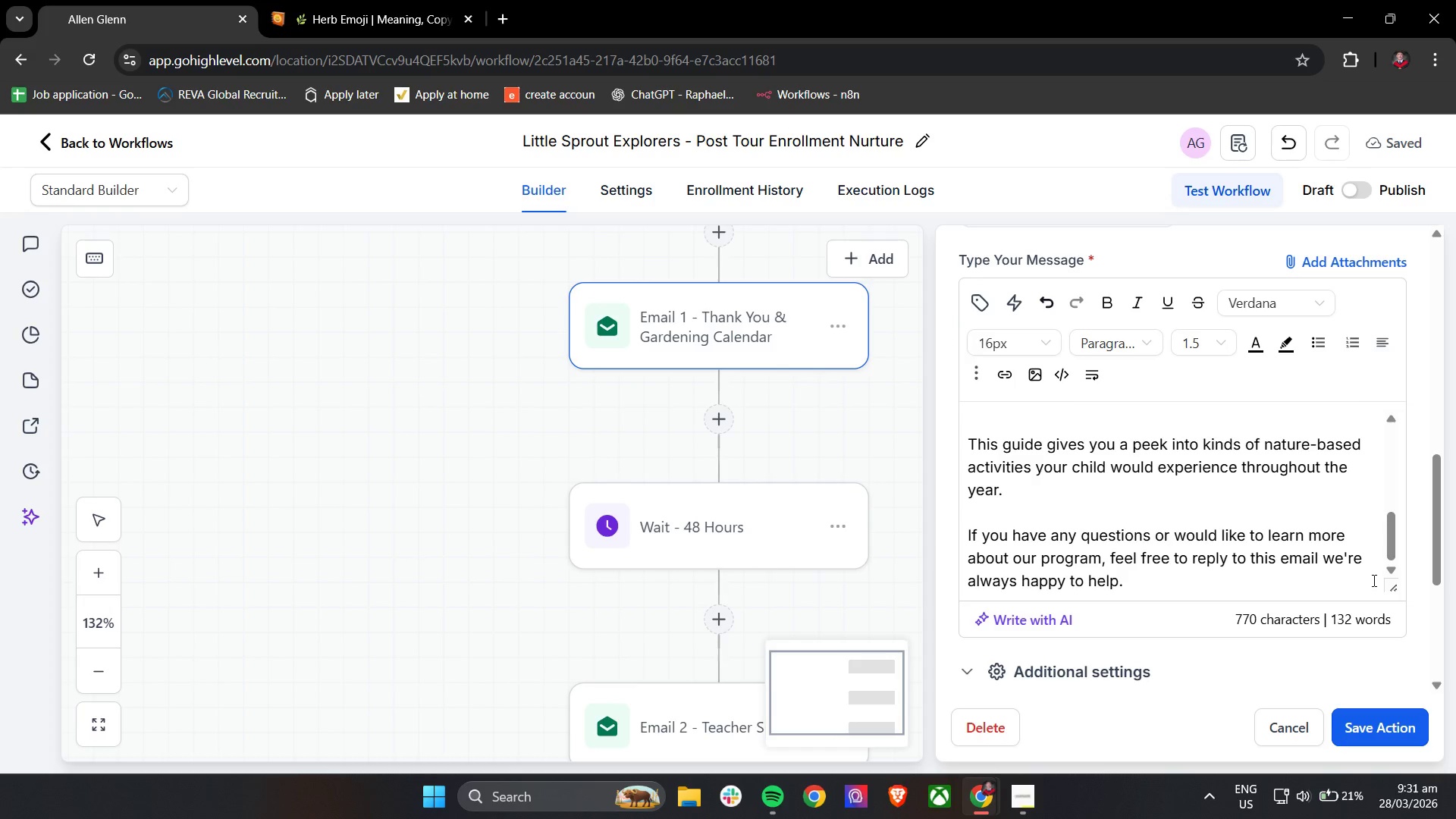 
key(Enter)
 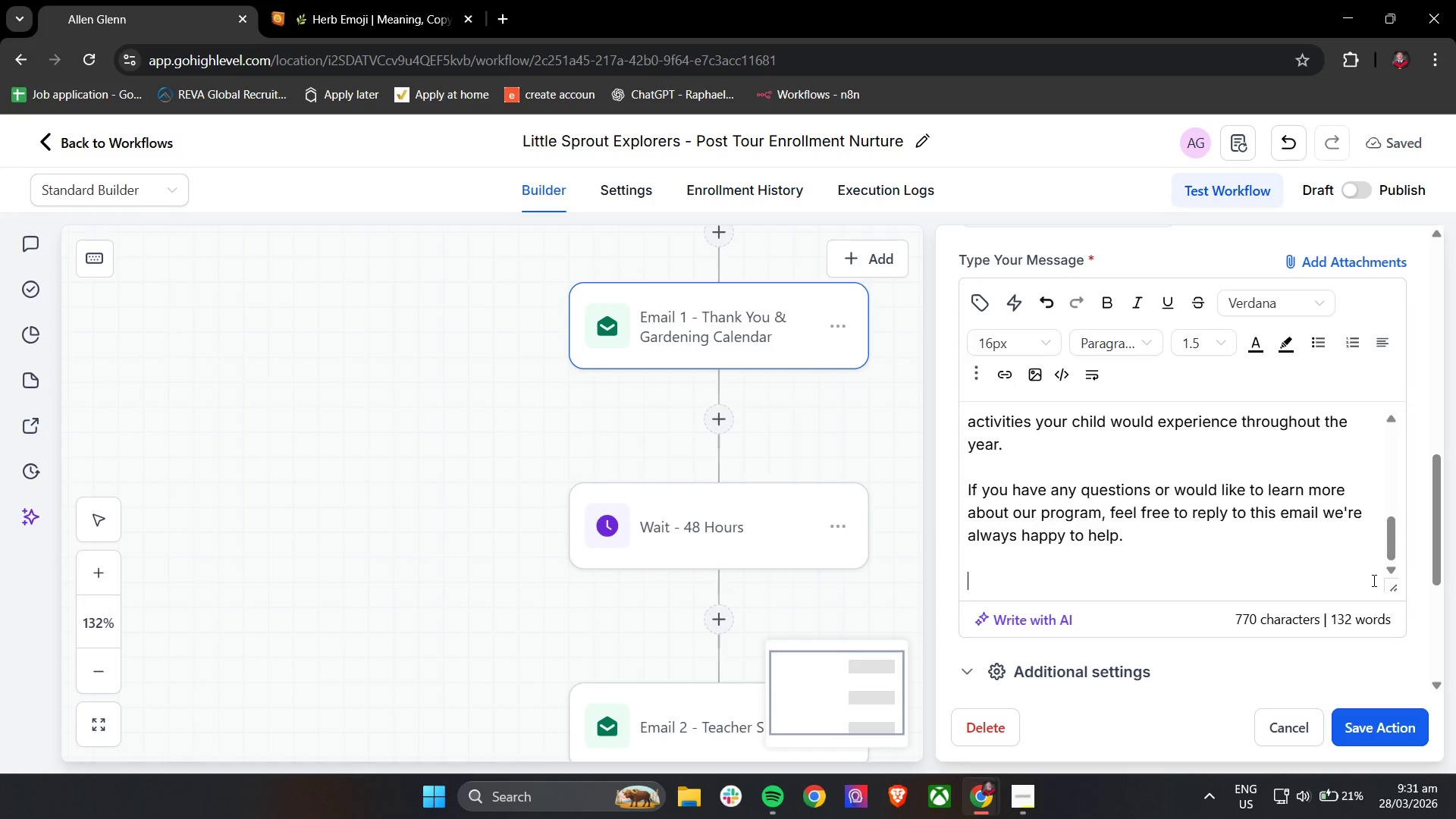 
key(Enter)
 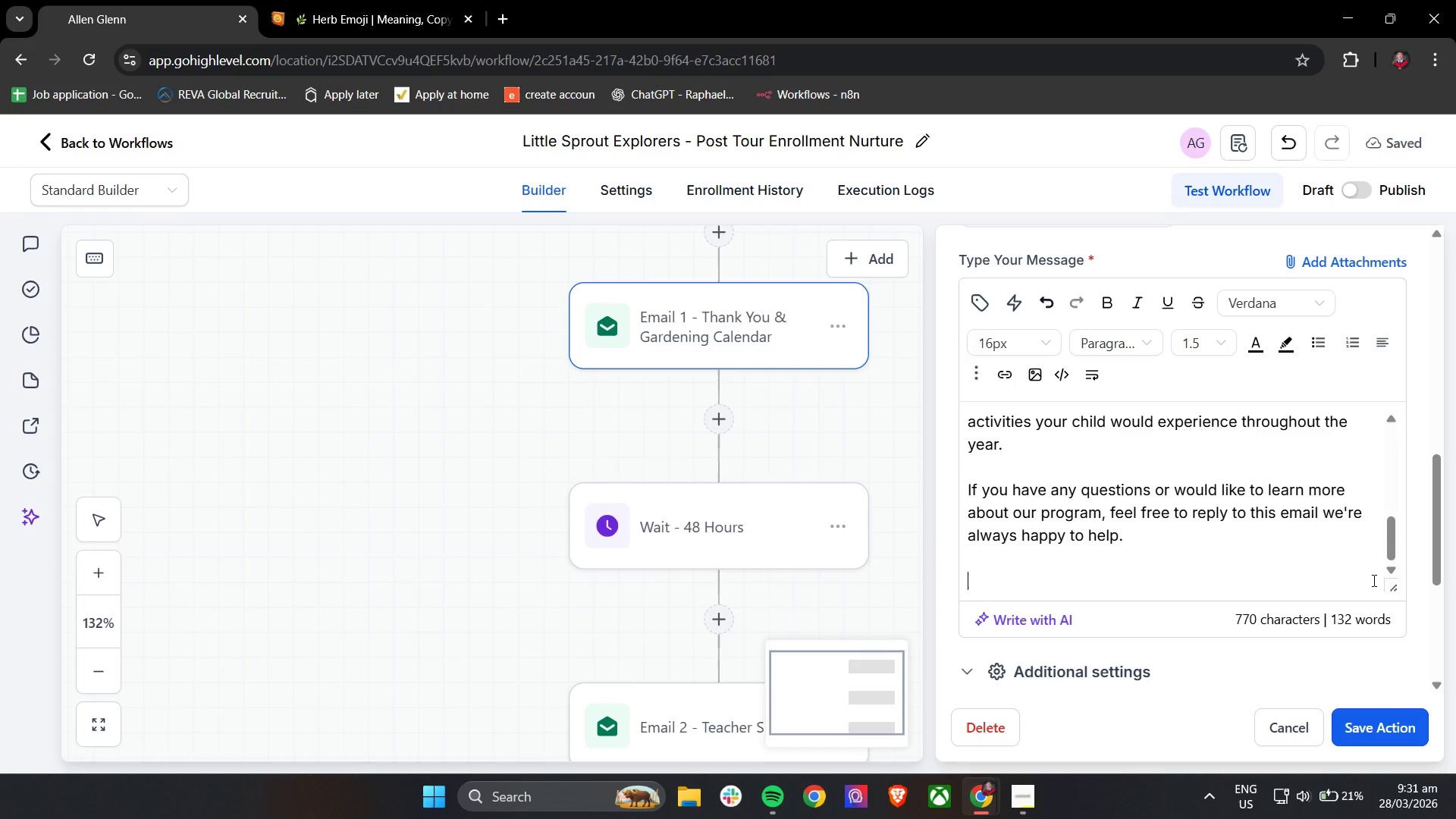 
type(War)
 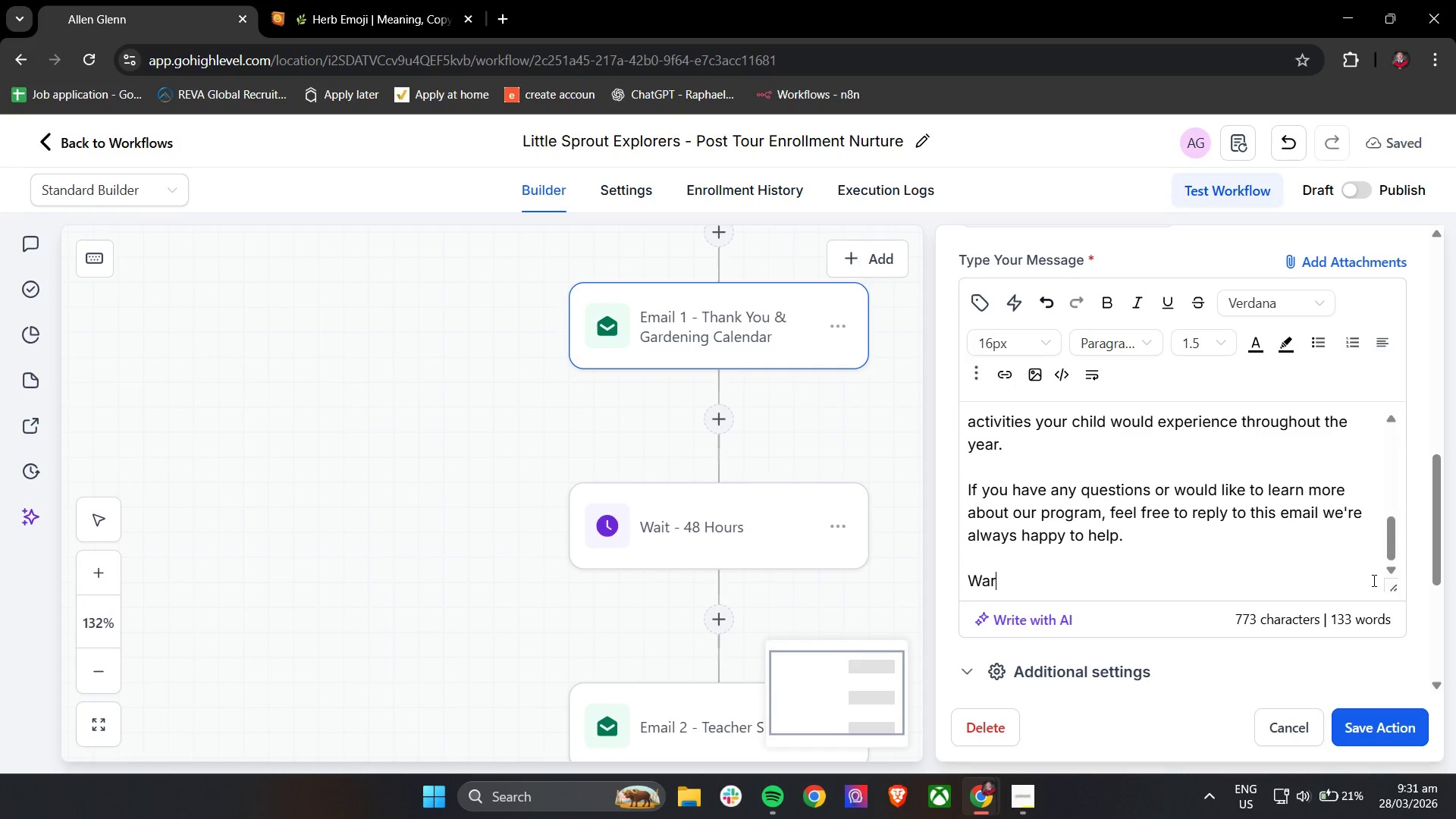 
type(mly,)
 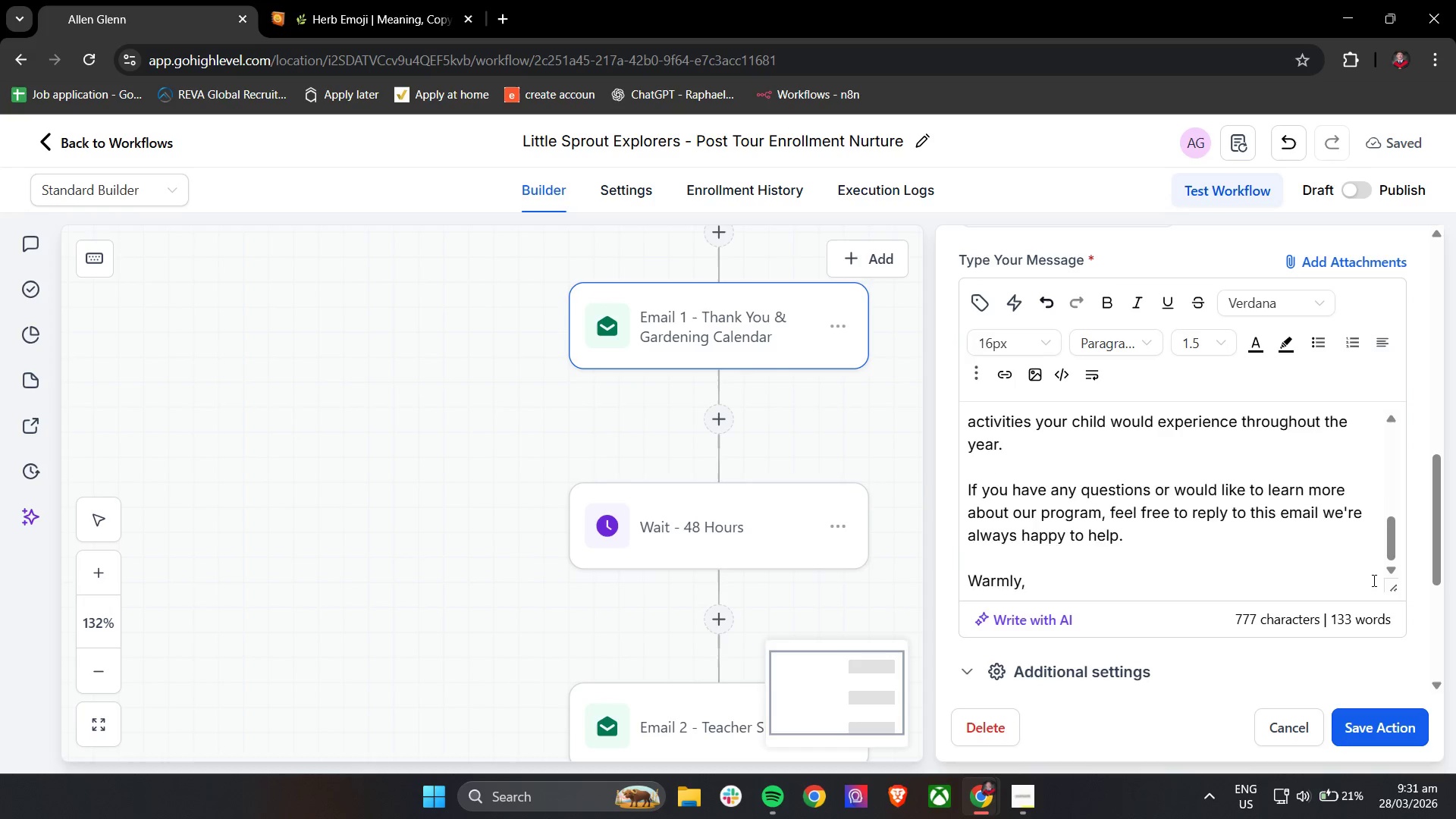 
key(Enter)
 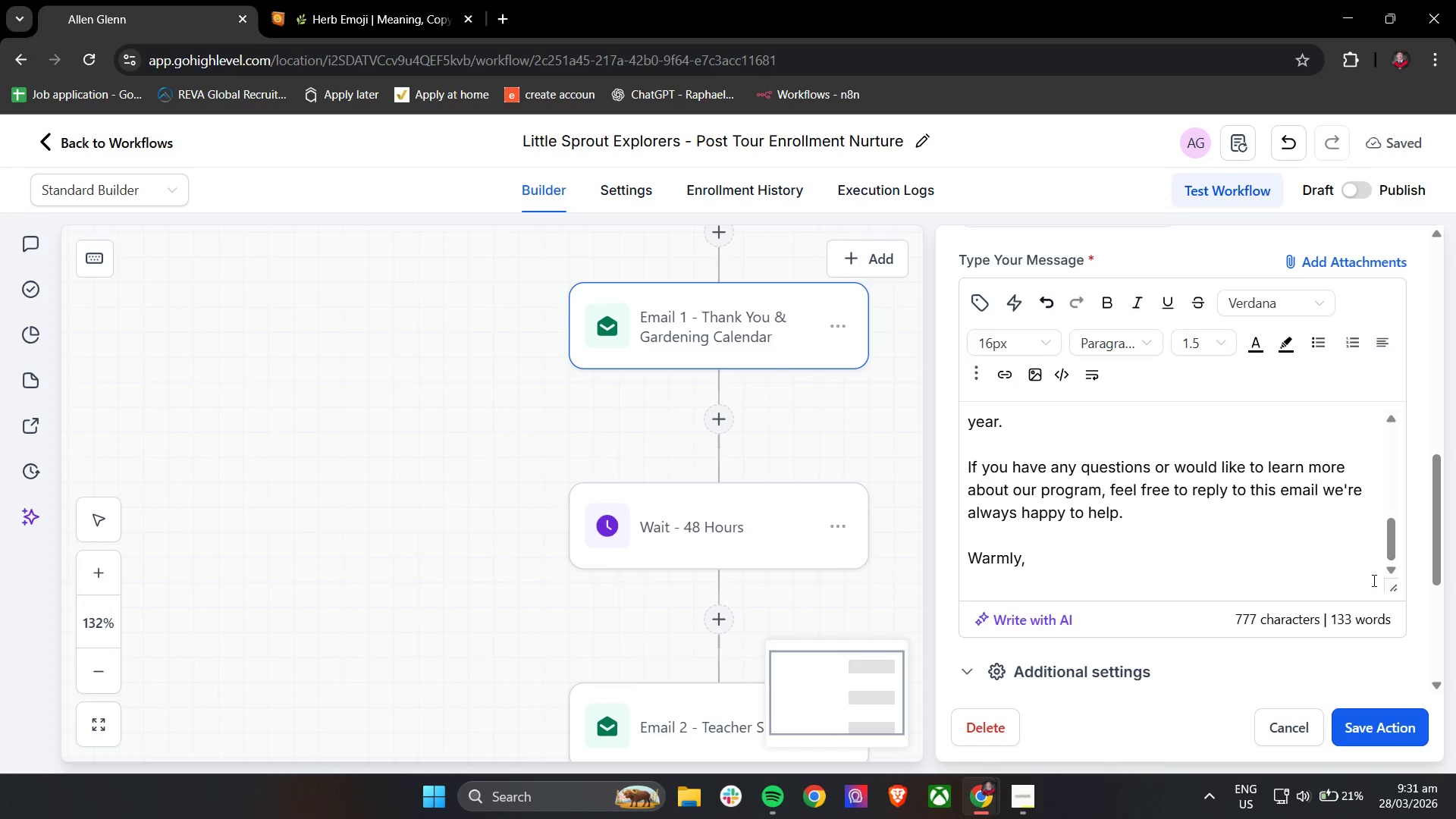 
type({{user.name}})
 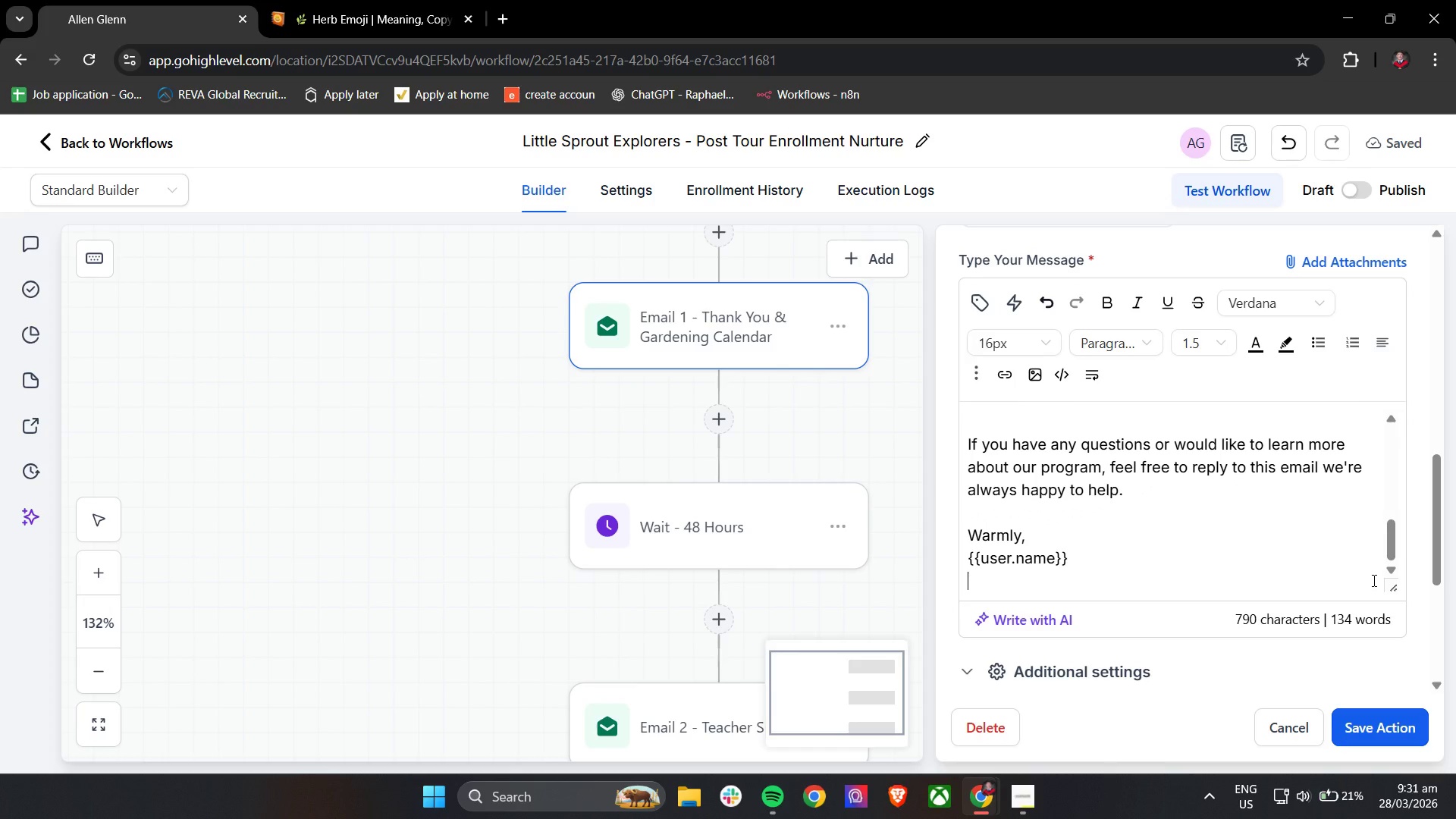 
 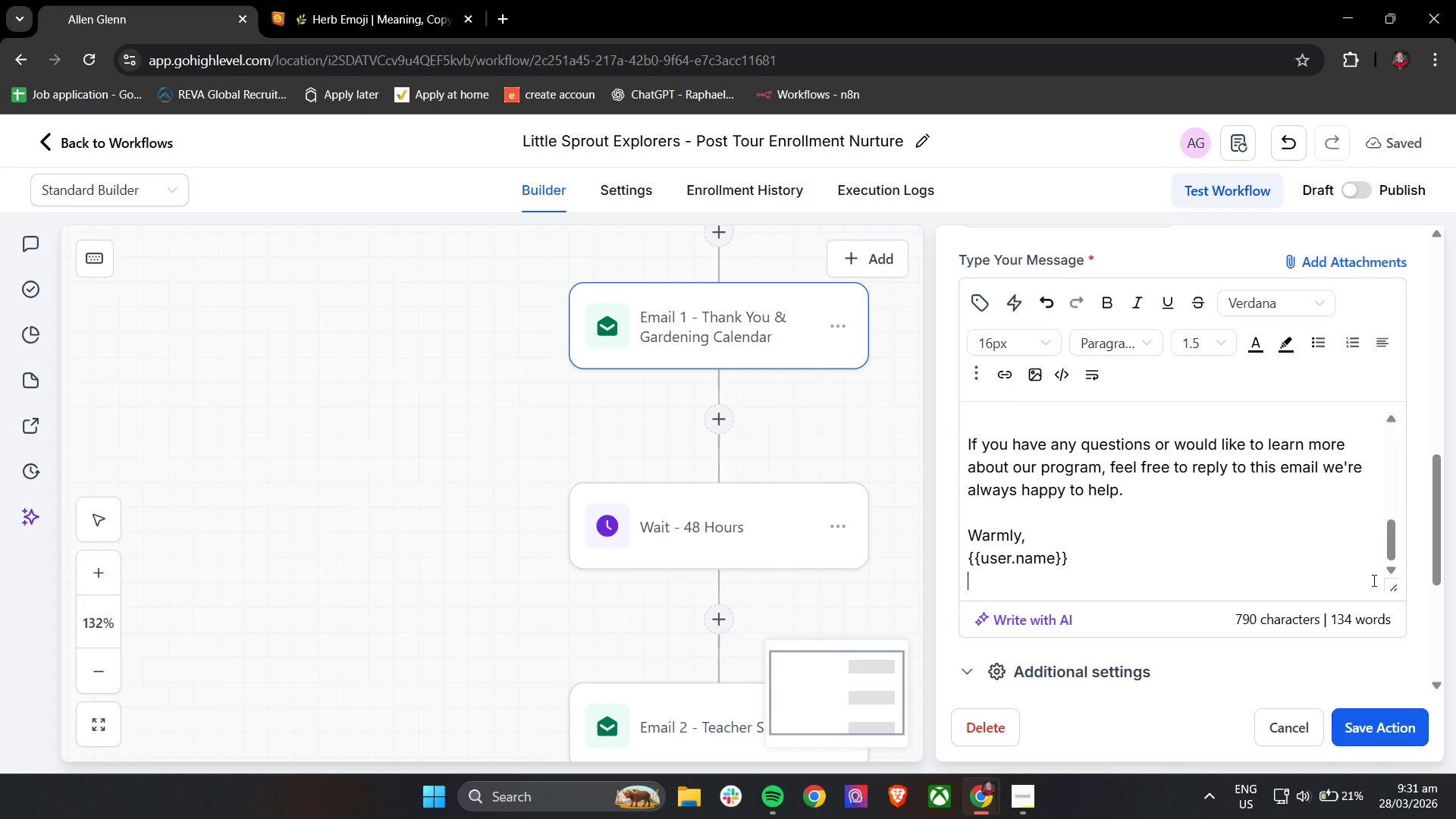 
key(Enter)
 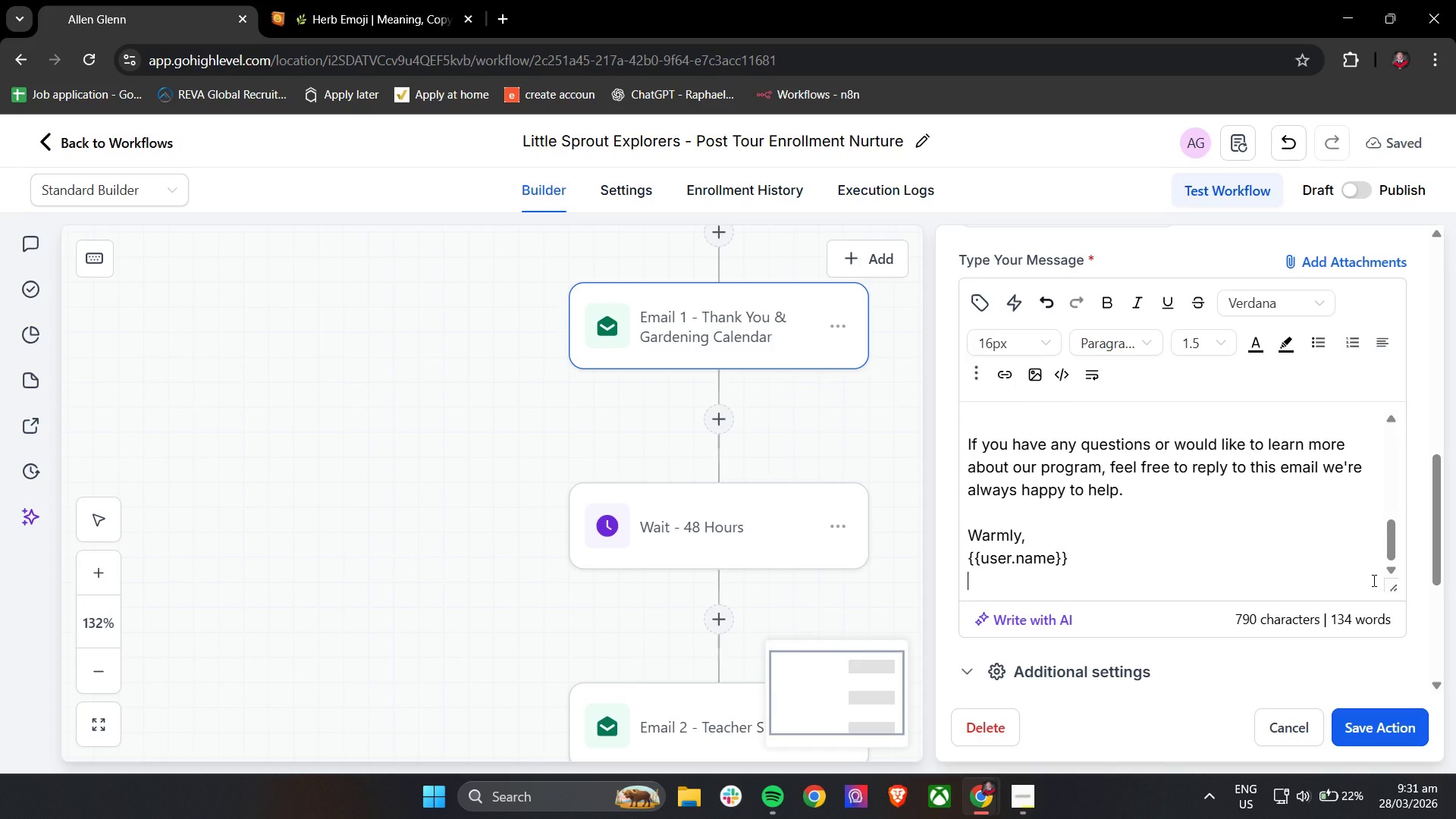 
type(Little Sproun)
key(Backspace)
type(t)
 